 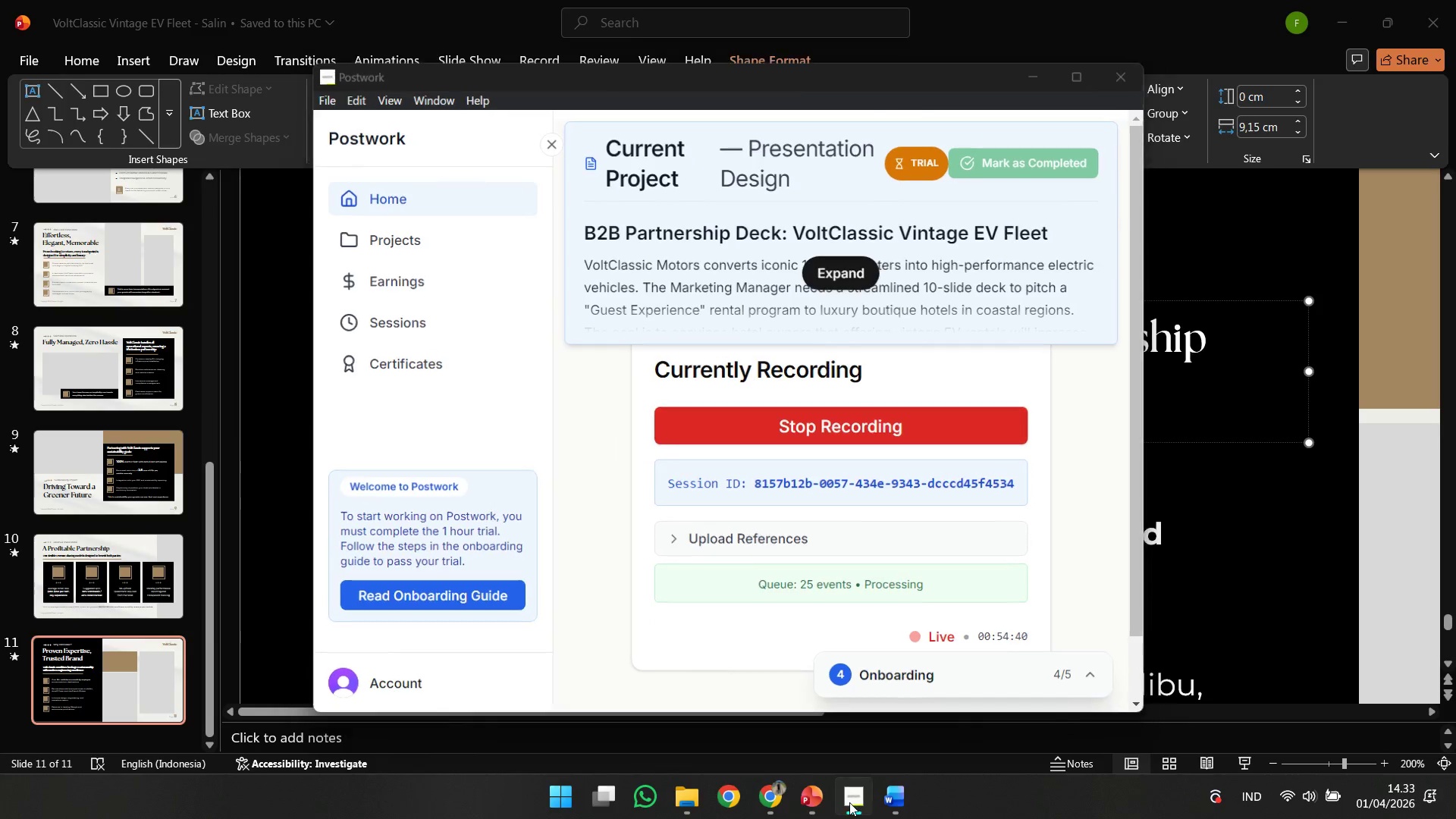 
scroll: coordinate [946, 435], scroll_direction: down, amount: 9.0
 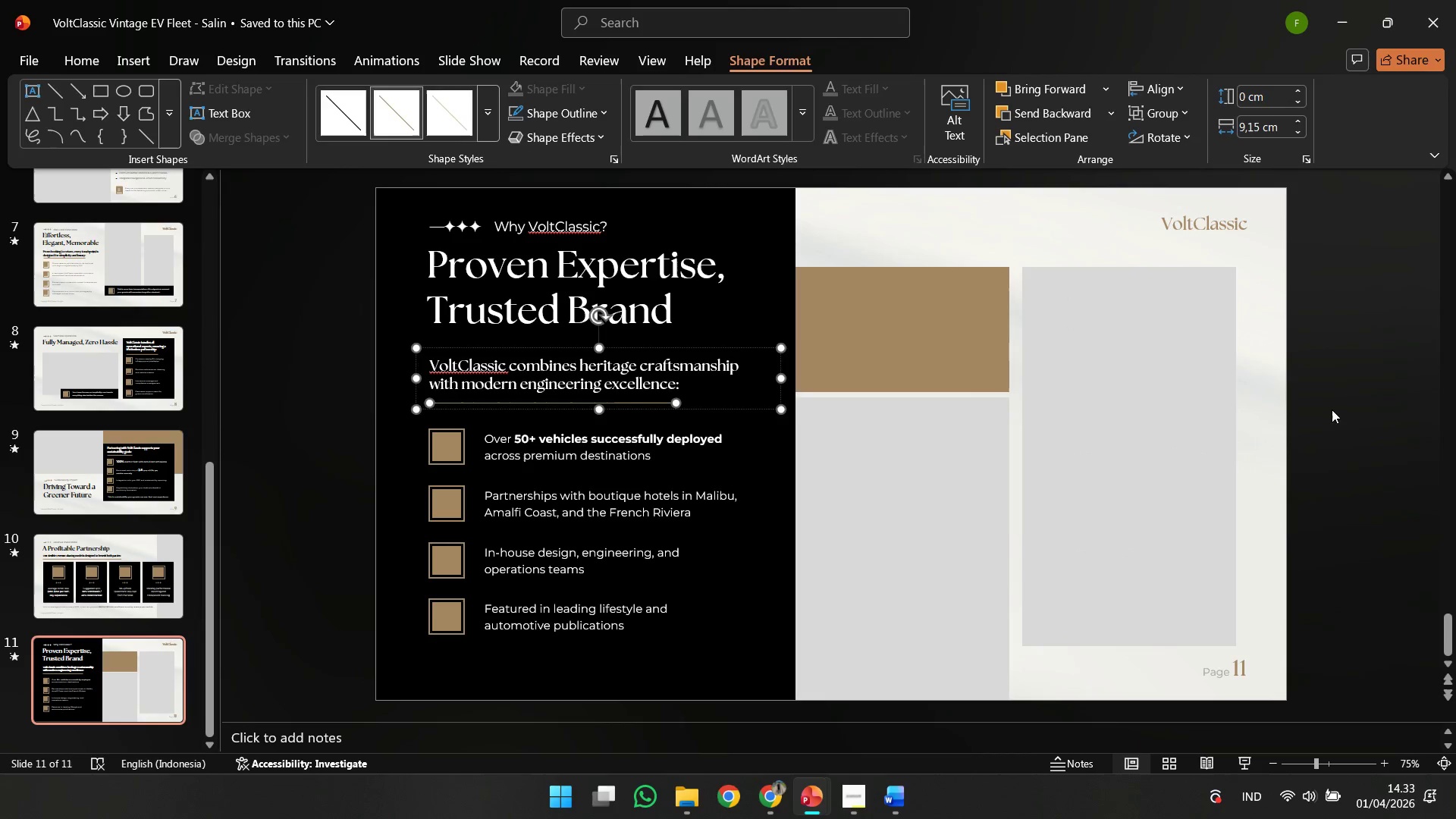 
left_click([1332, 410])
 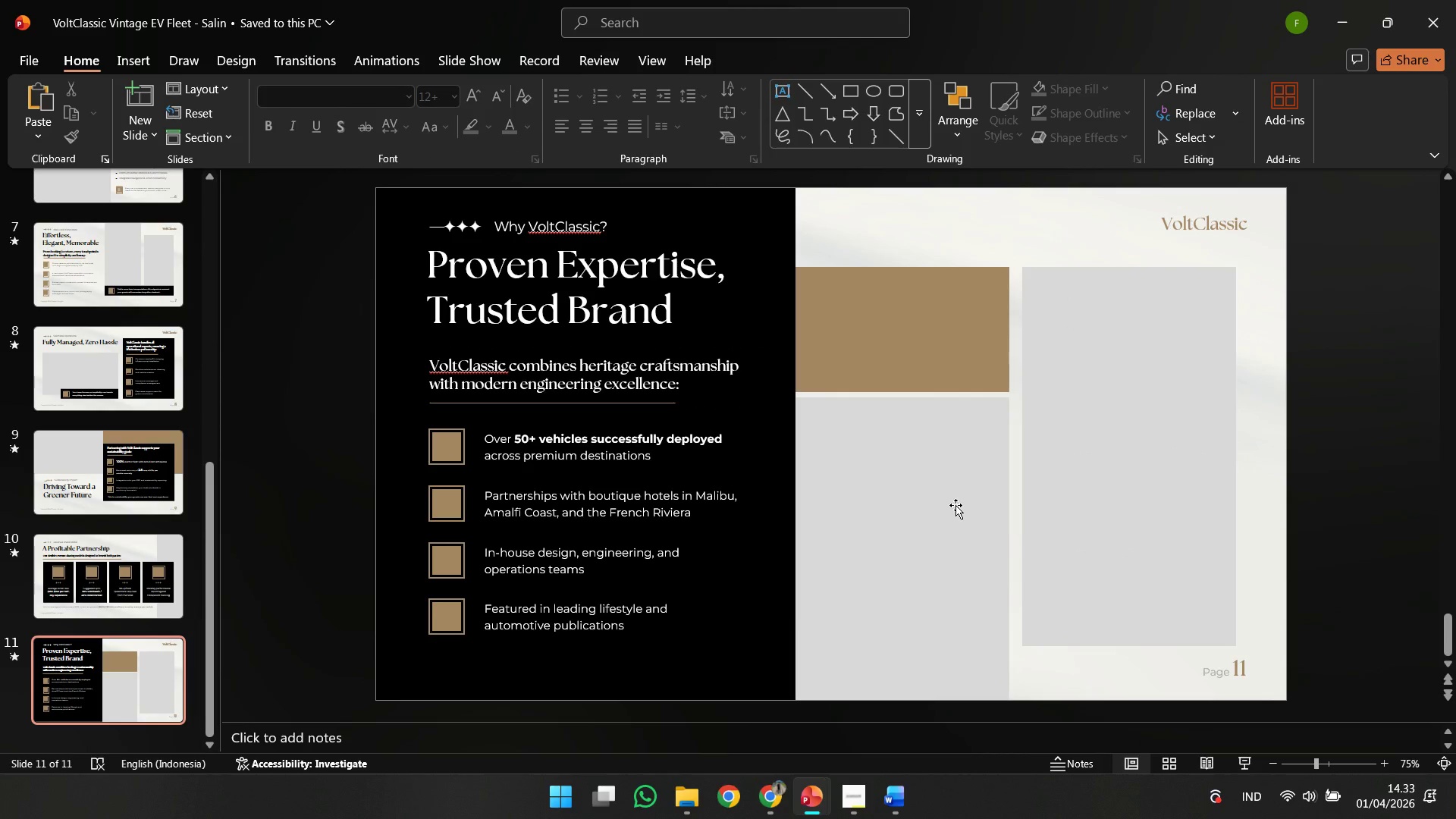 
left_click([956, 505])
 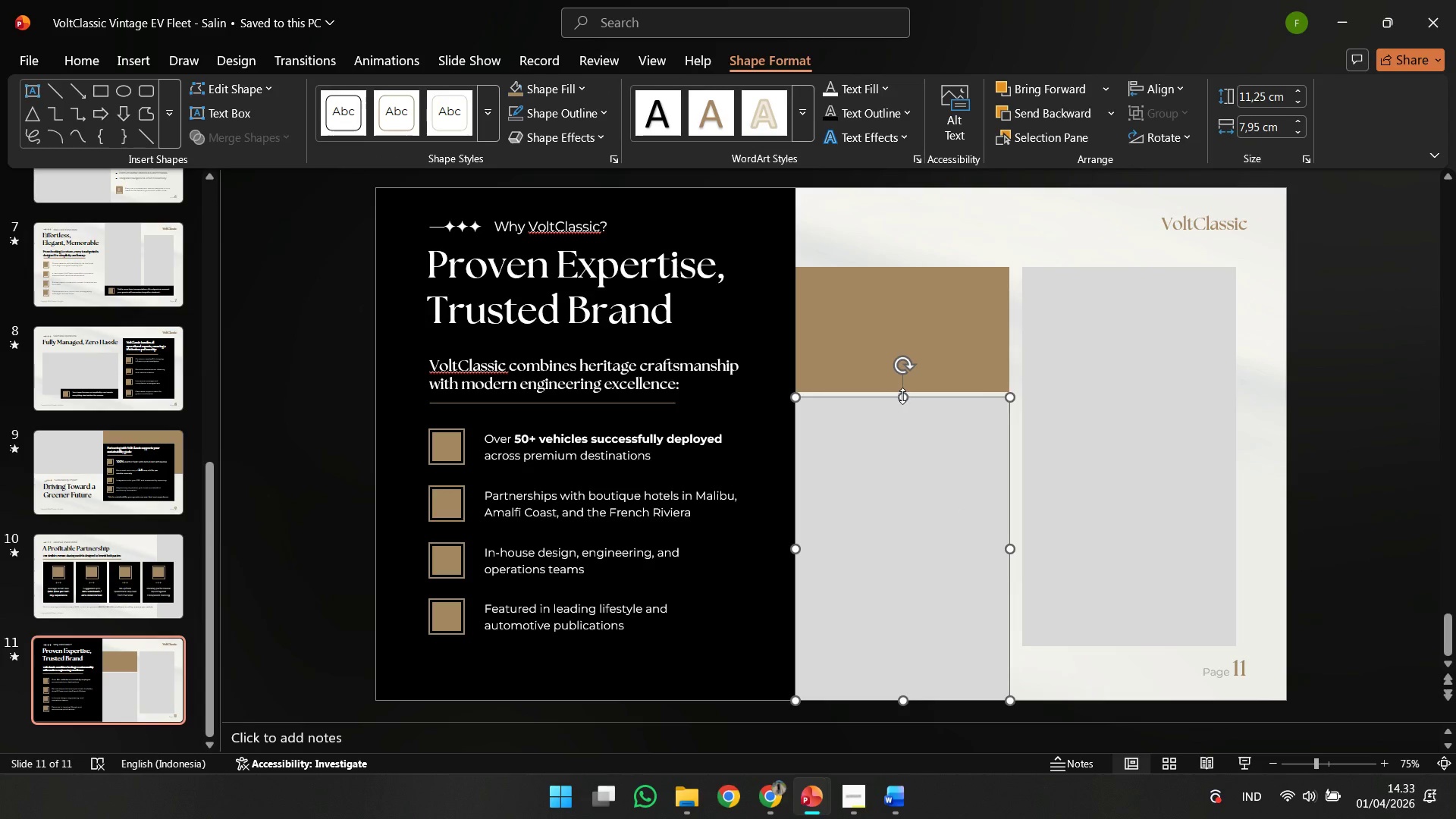 
left_click_drag(start_coordinate=[902, 396], to_coordinate=[902, 404])
 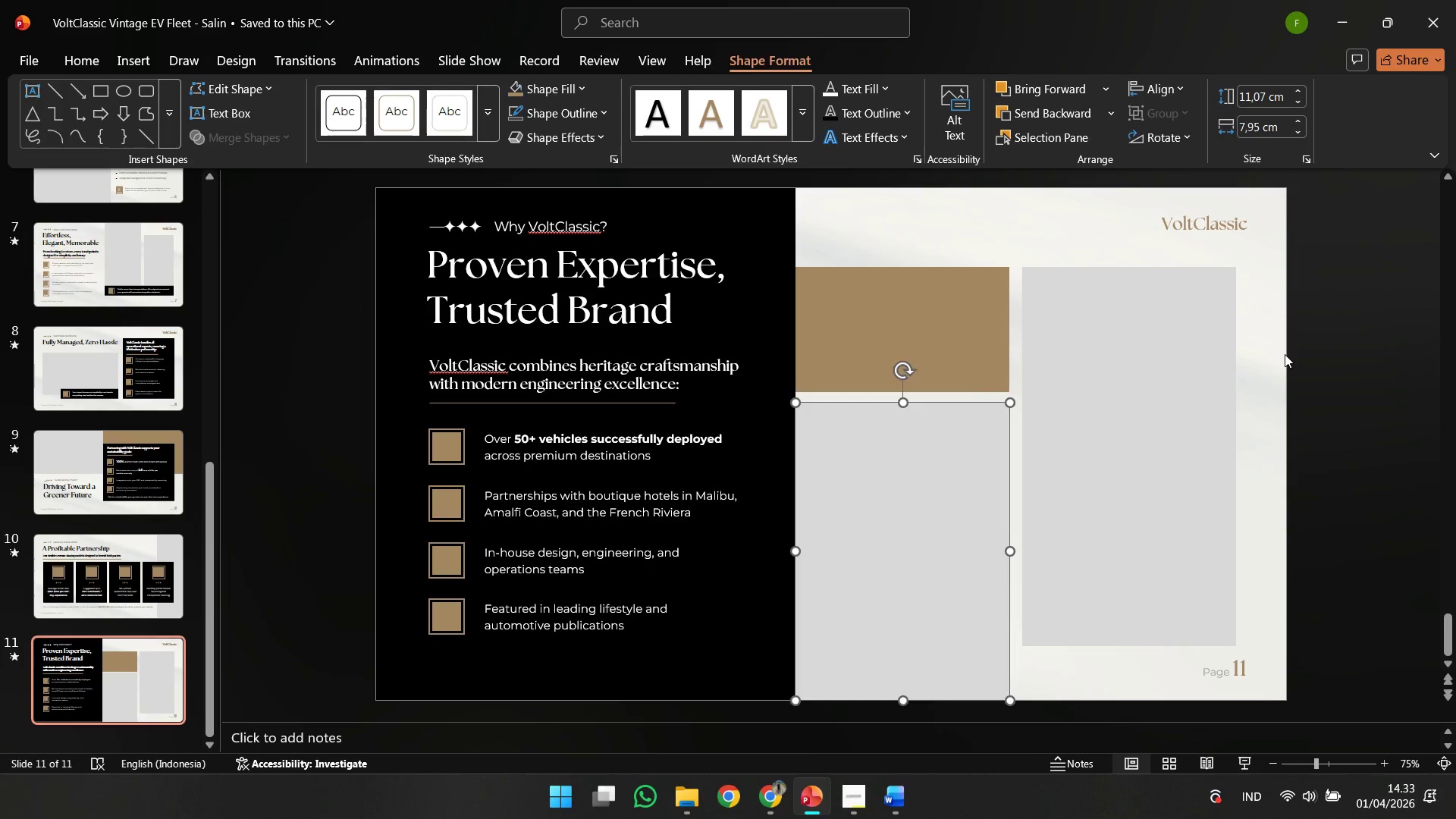 
left_click([1285, 354])
 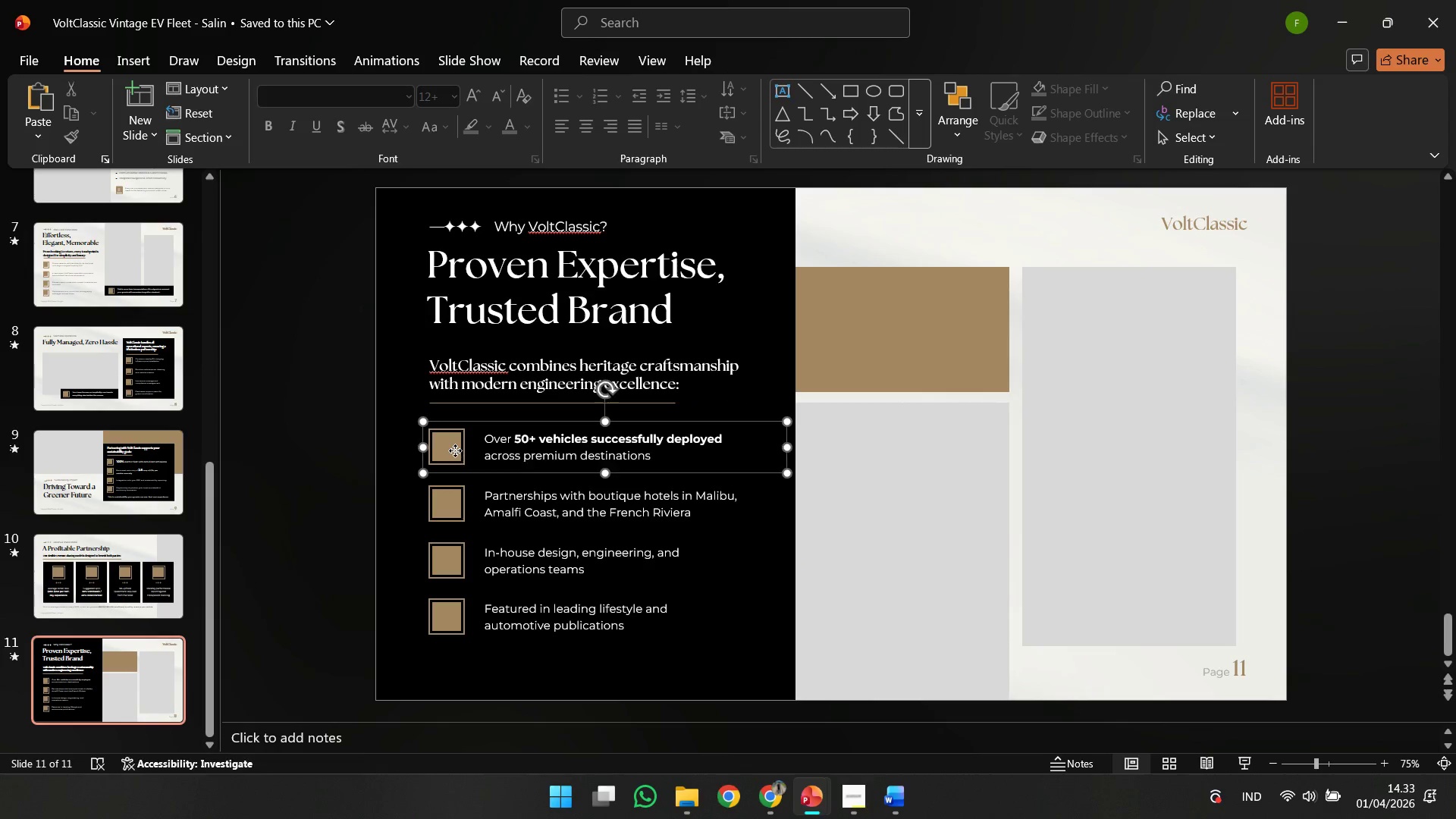 
double_click([444, 447])
 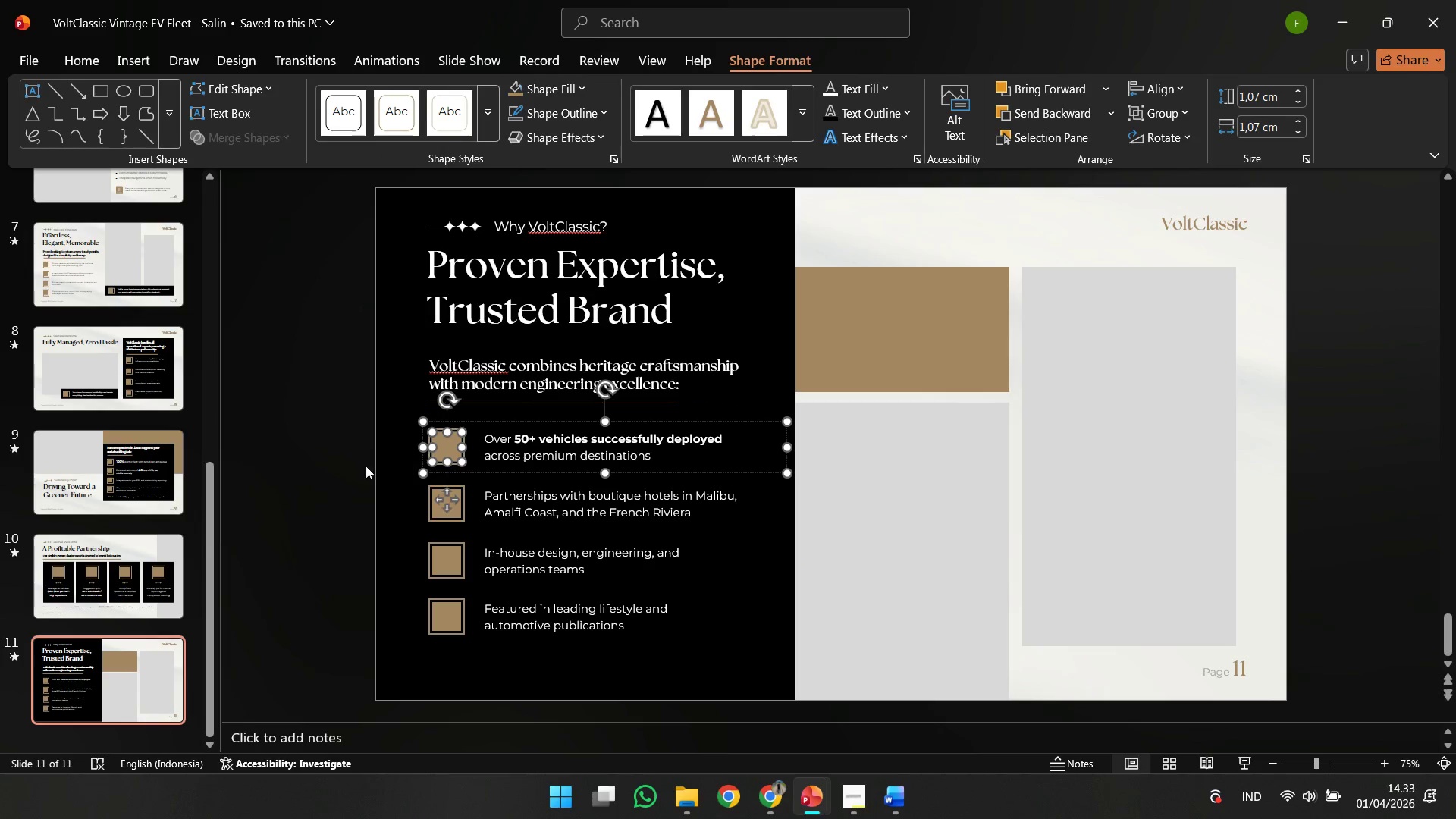 
key(Control+Shift+G)
 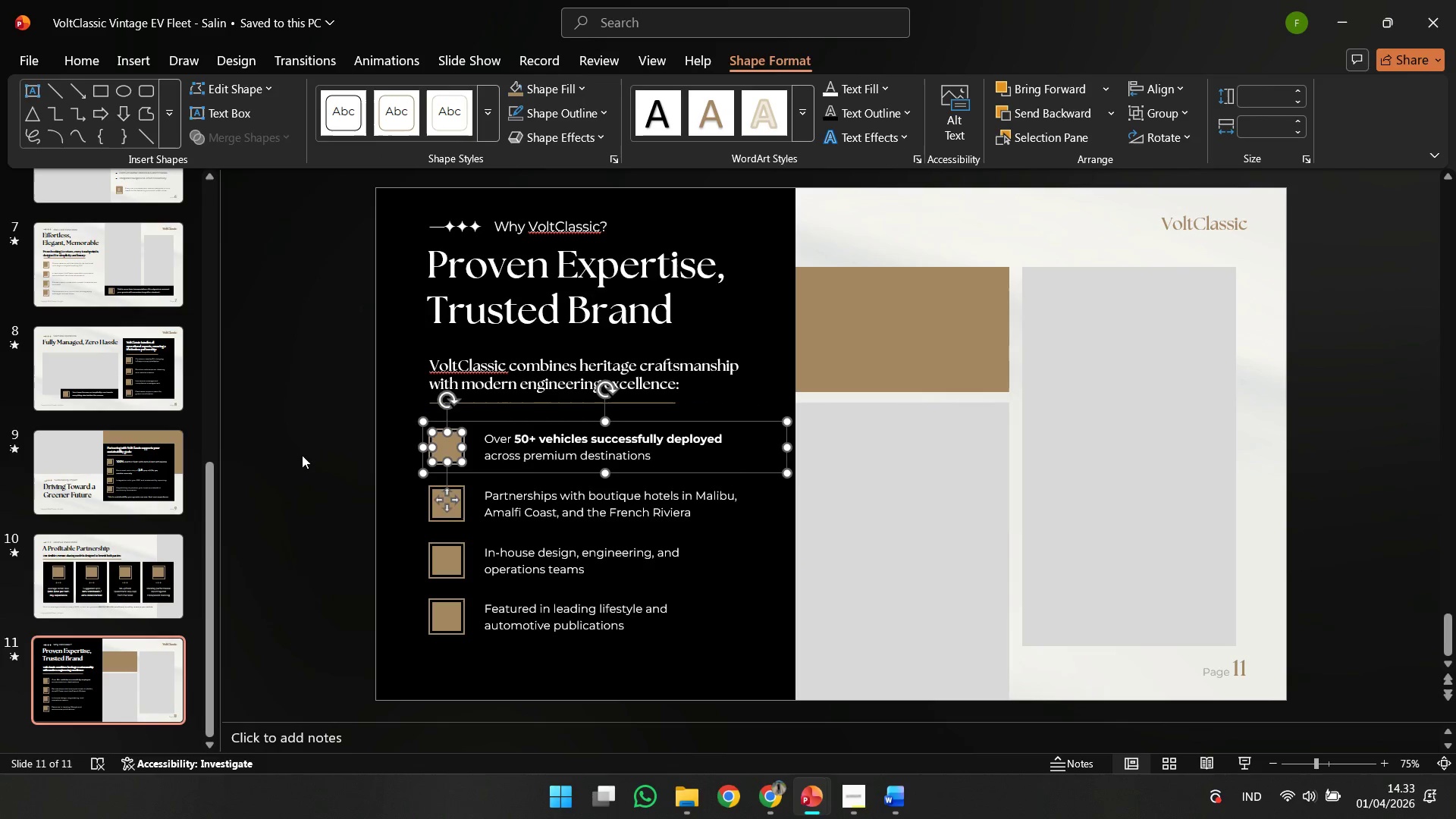 
left_click([302, 455])
 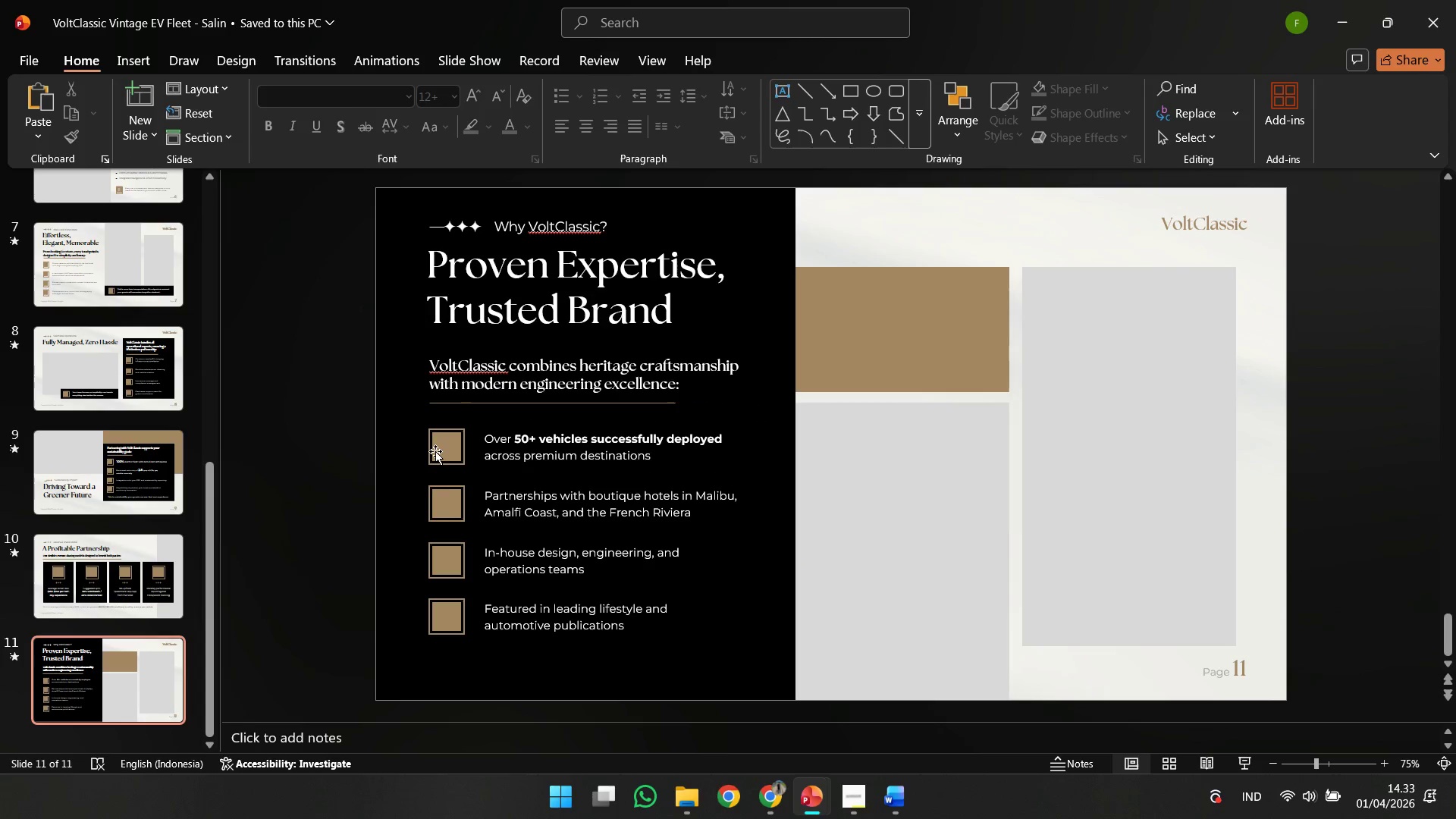 
left_click([438, 451])
 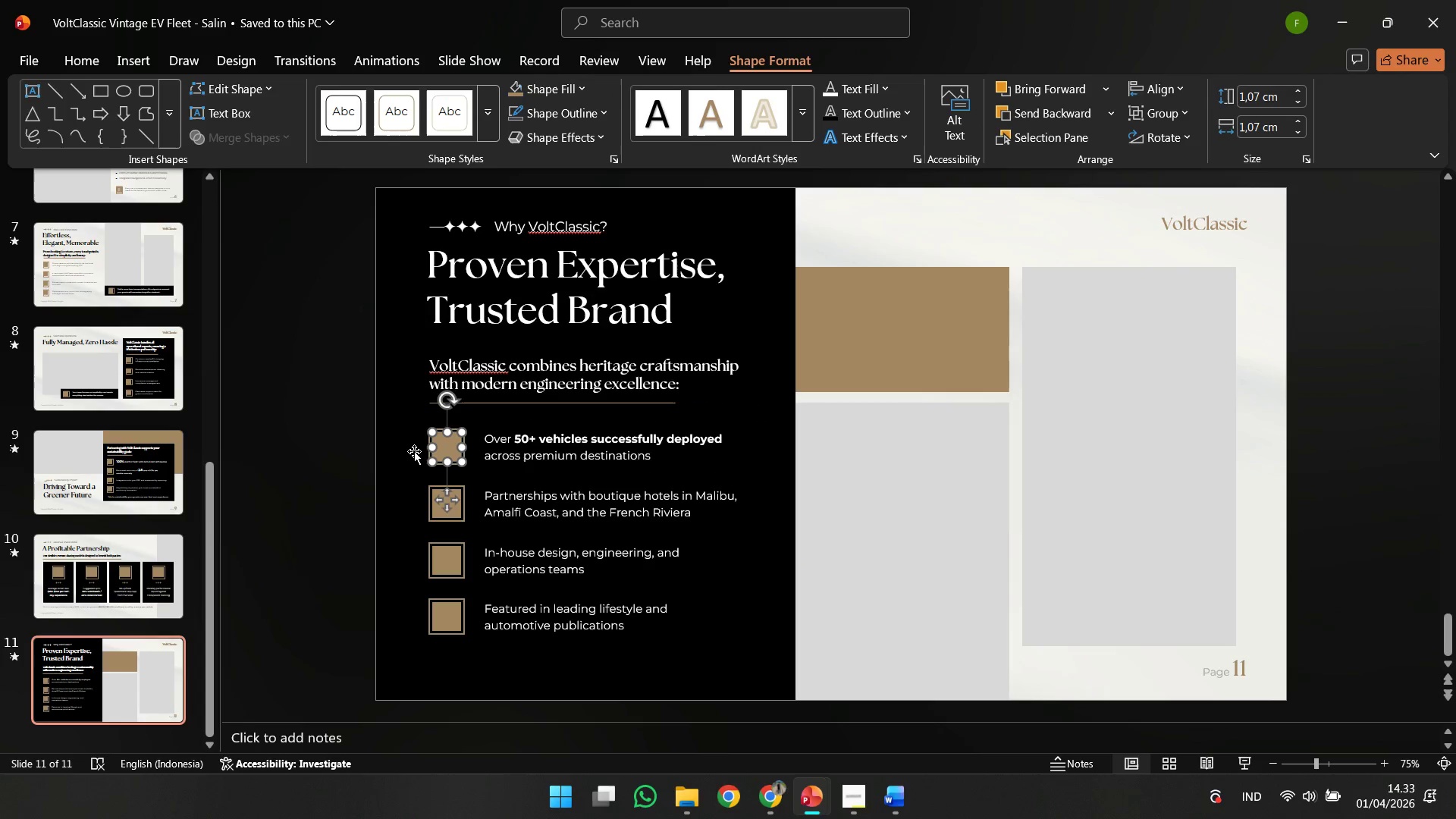 
hold_key(key=ShiftLeft, duration=0.41)
 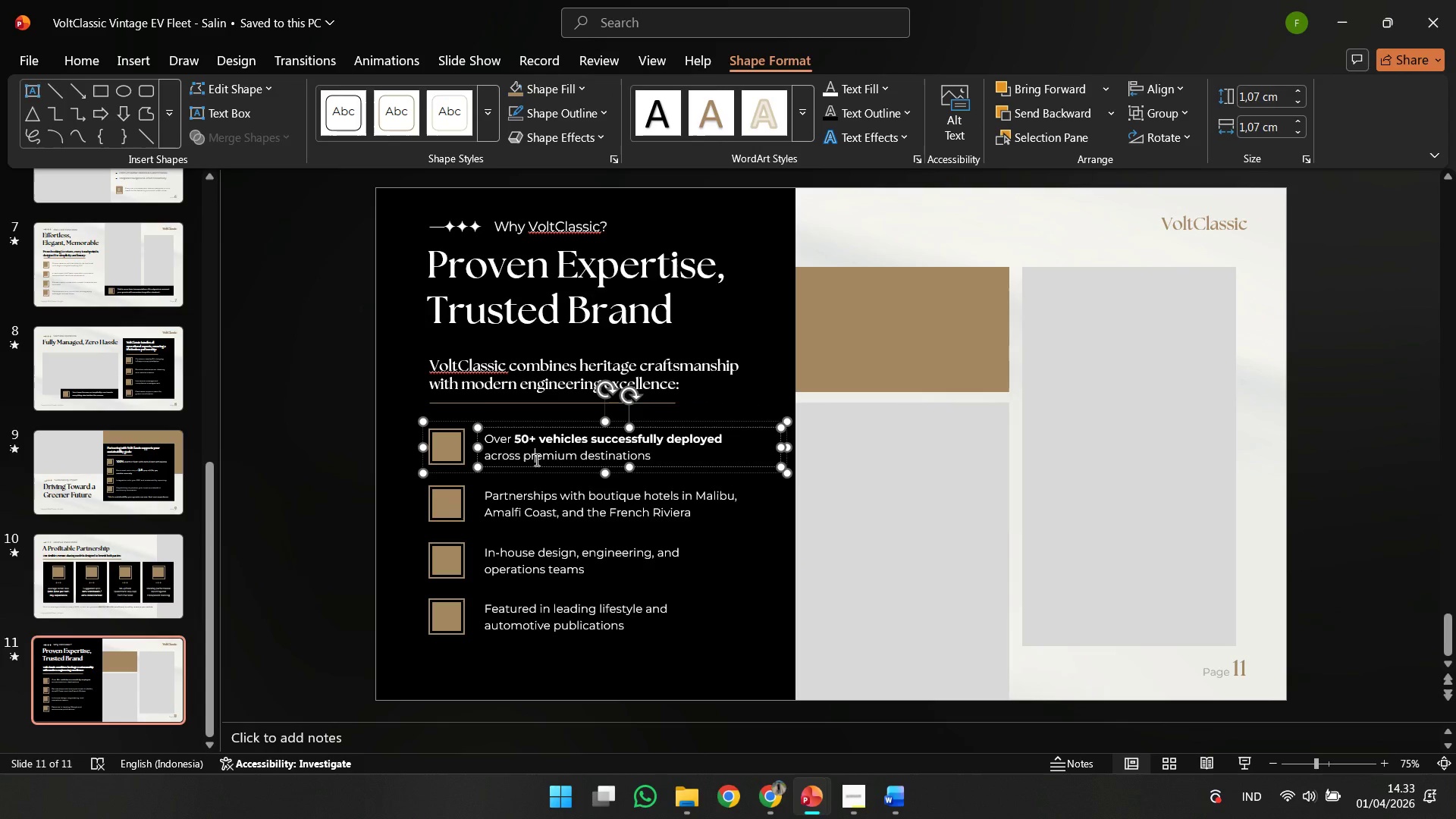 
left_click([535, 460])
 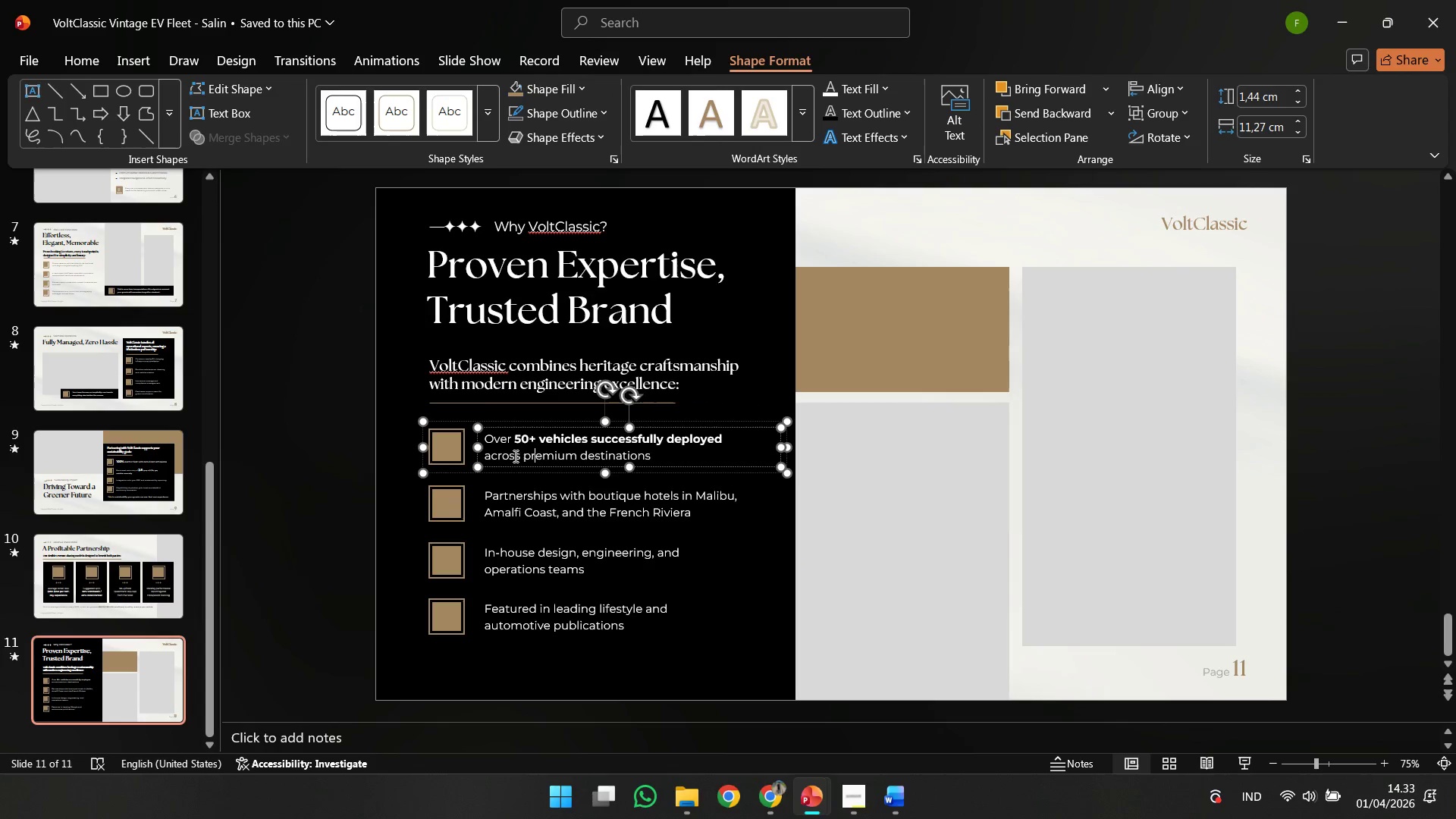 
key(Control+Shift+G)
 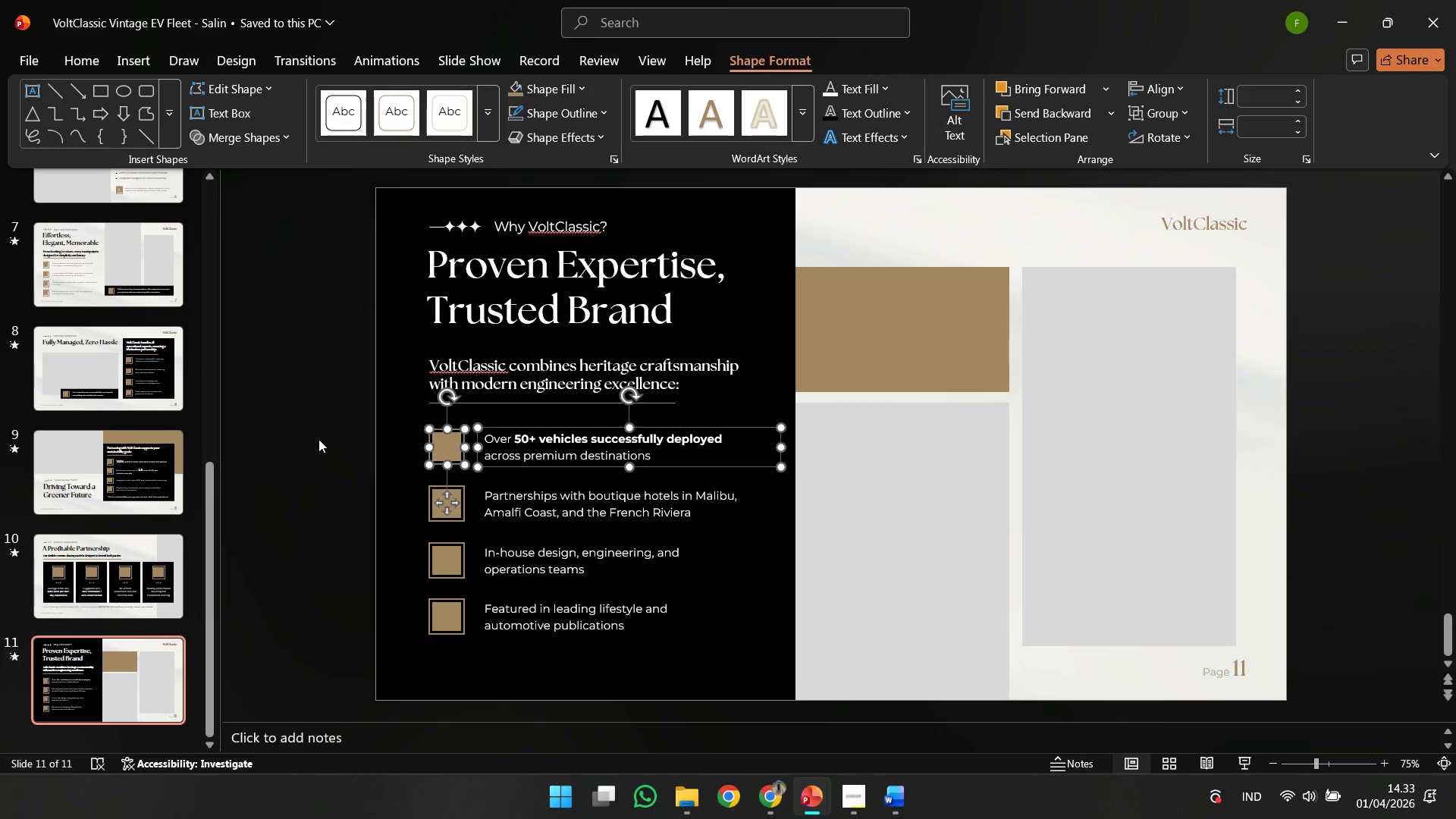 
left_click([318, 439])
 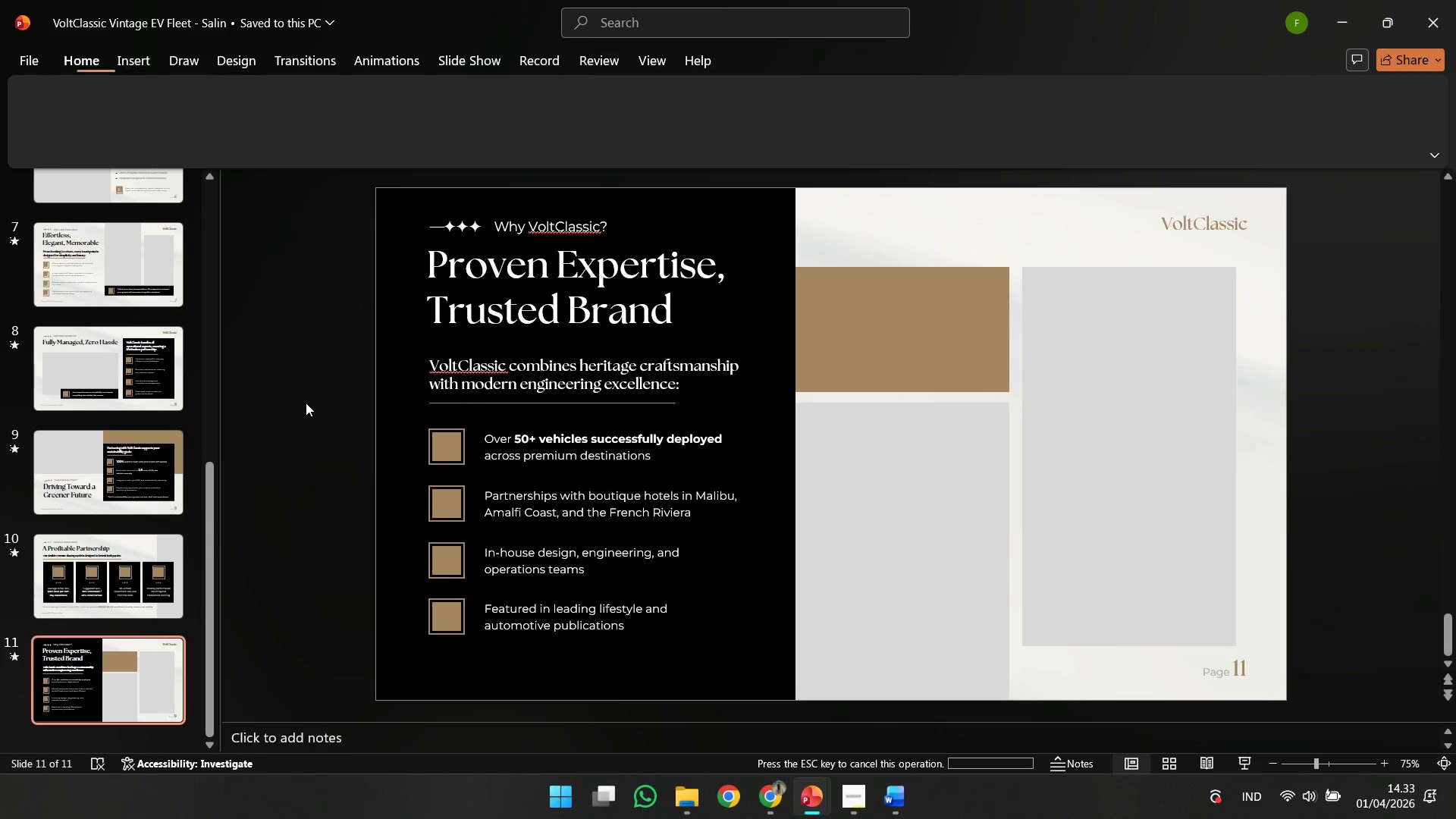 
left_click_drag(start_coordinate=[306, 403], to_coordinate=[526, 476])
 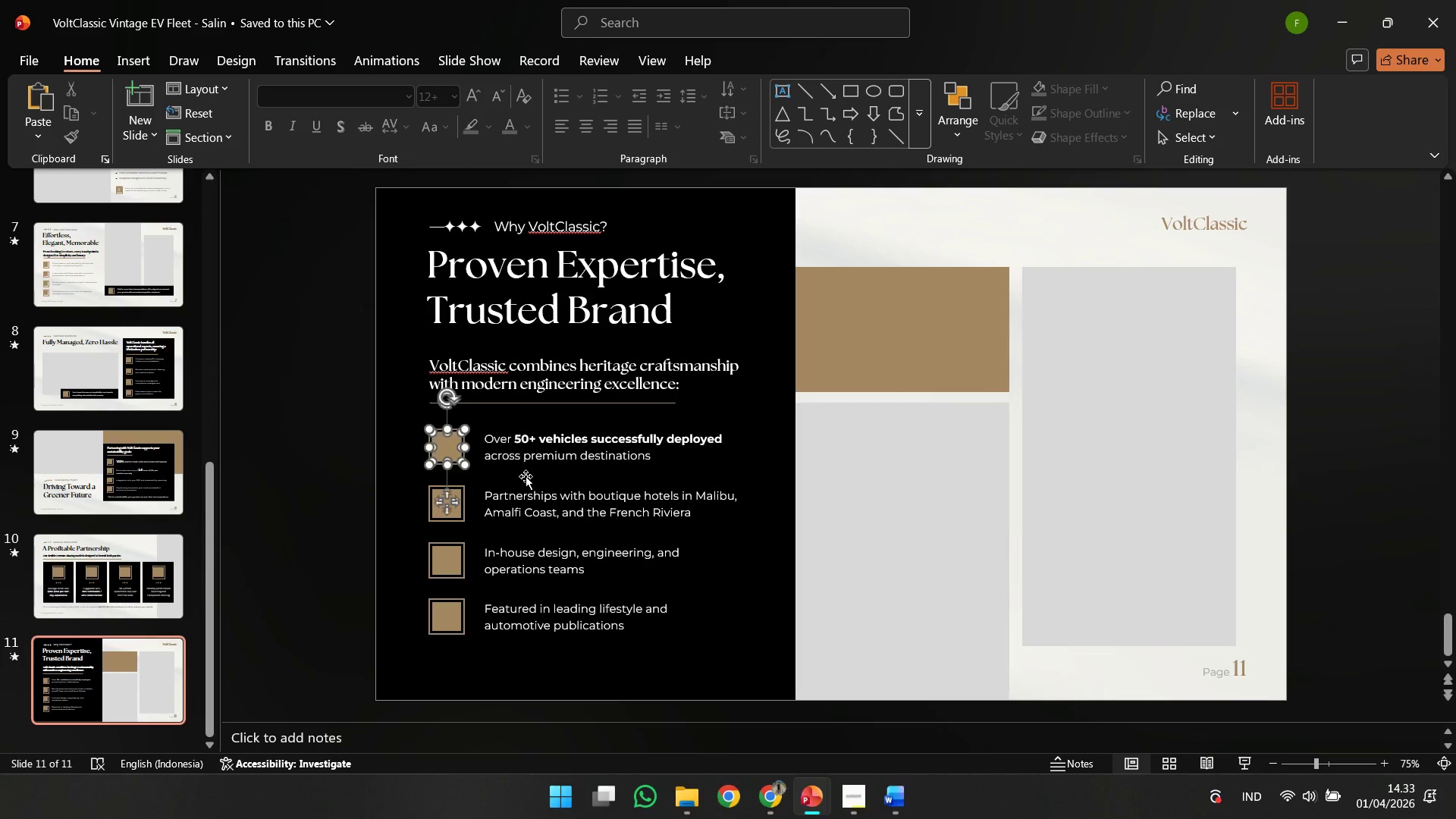 
key(Control+G)
 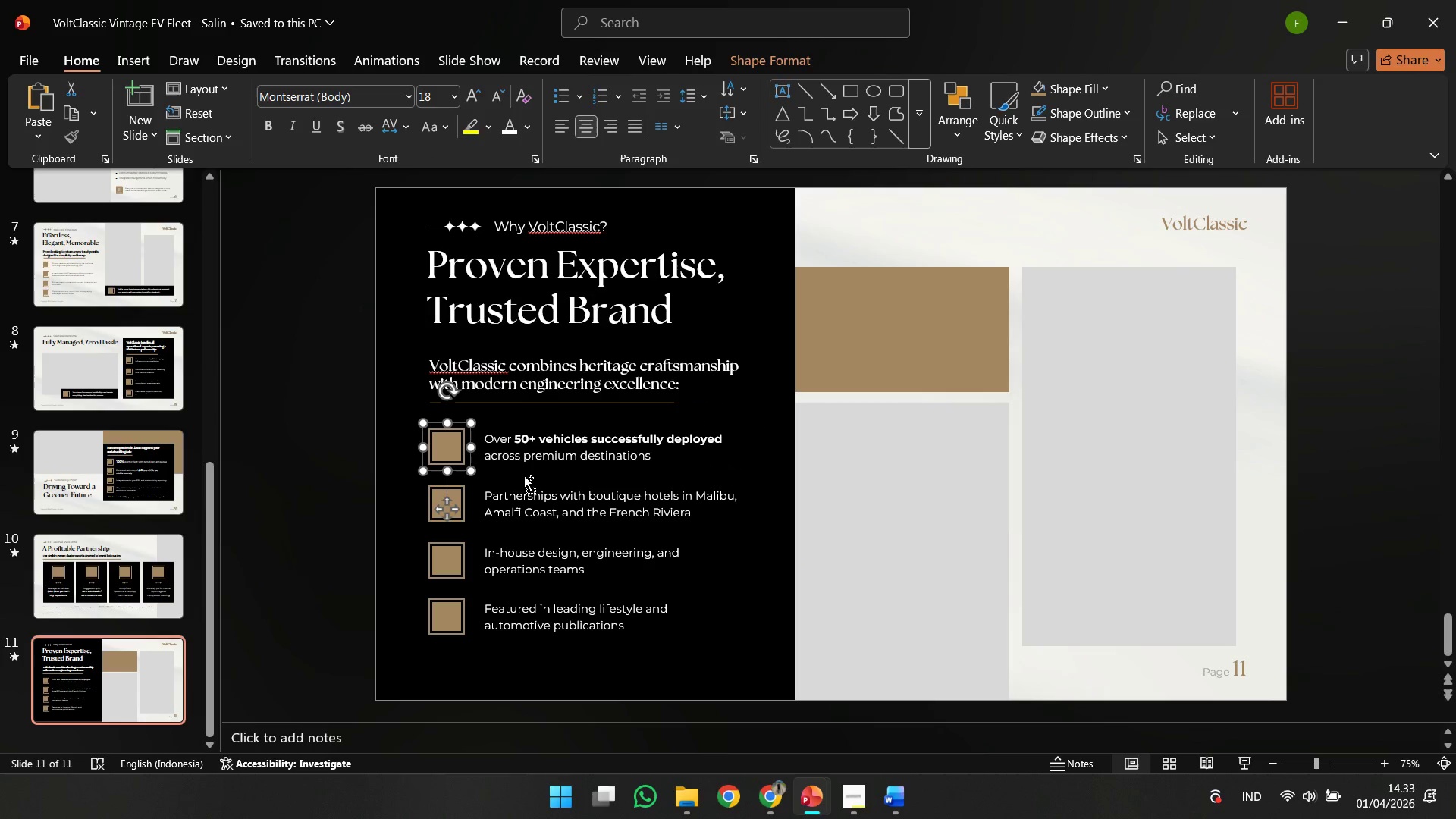 
key(Control+V)
 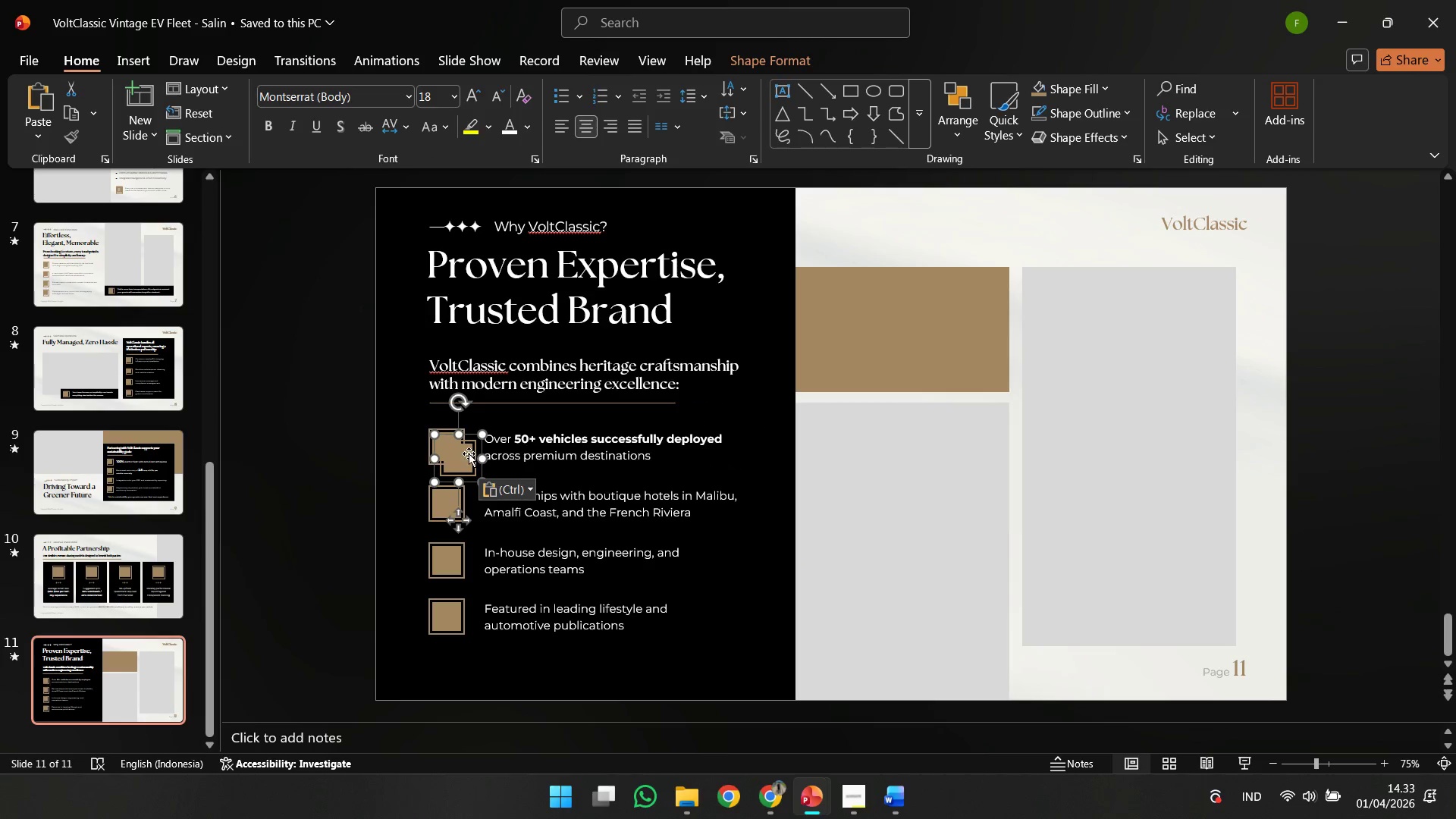 
left_click_drag(start_coordinate=[469, 453], to_coordinate=[827, 301])
 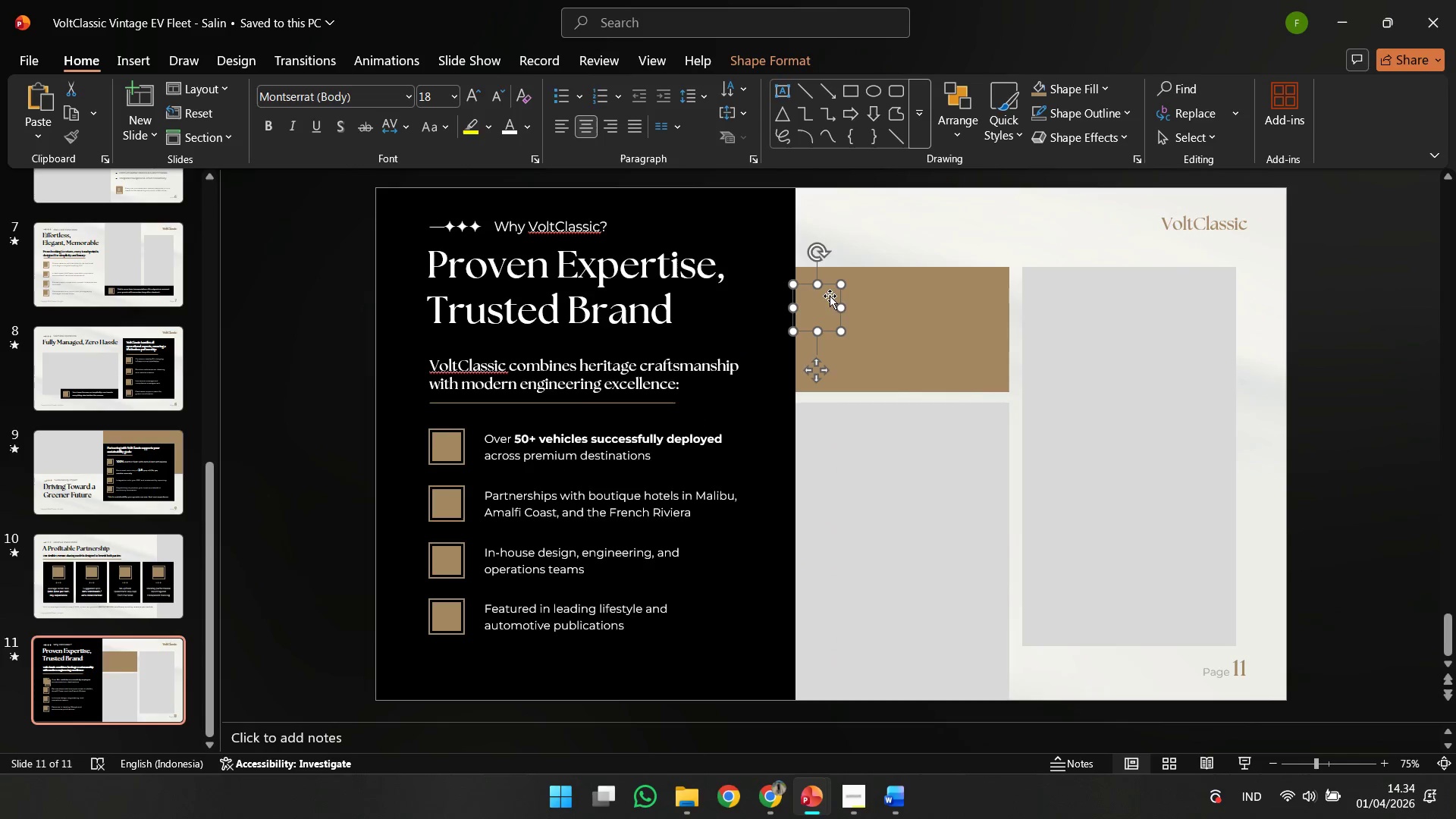 
hold_key(key=ControlLeft, duration=0.64)
scroll: coordinate [830, 296], scroll_direction: up, amount: 6.0
 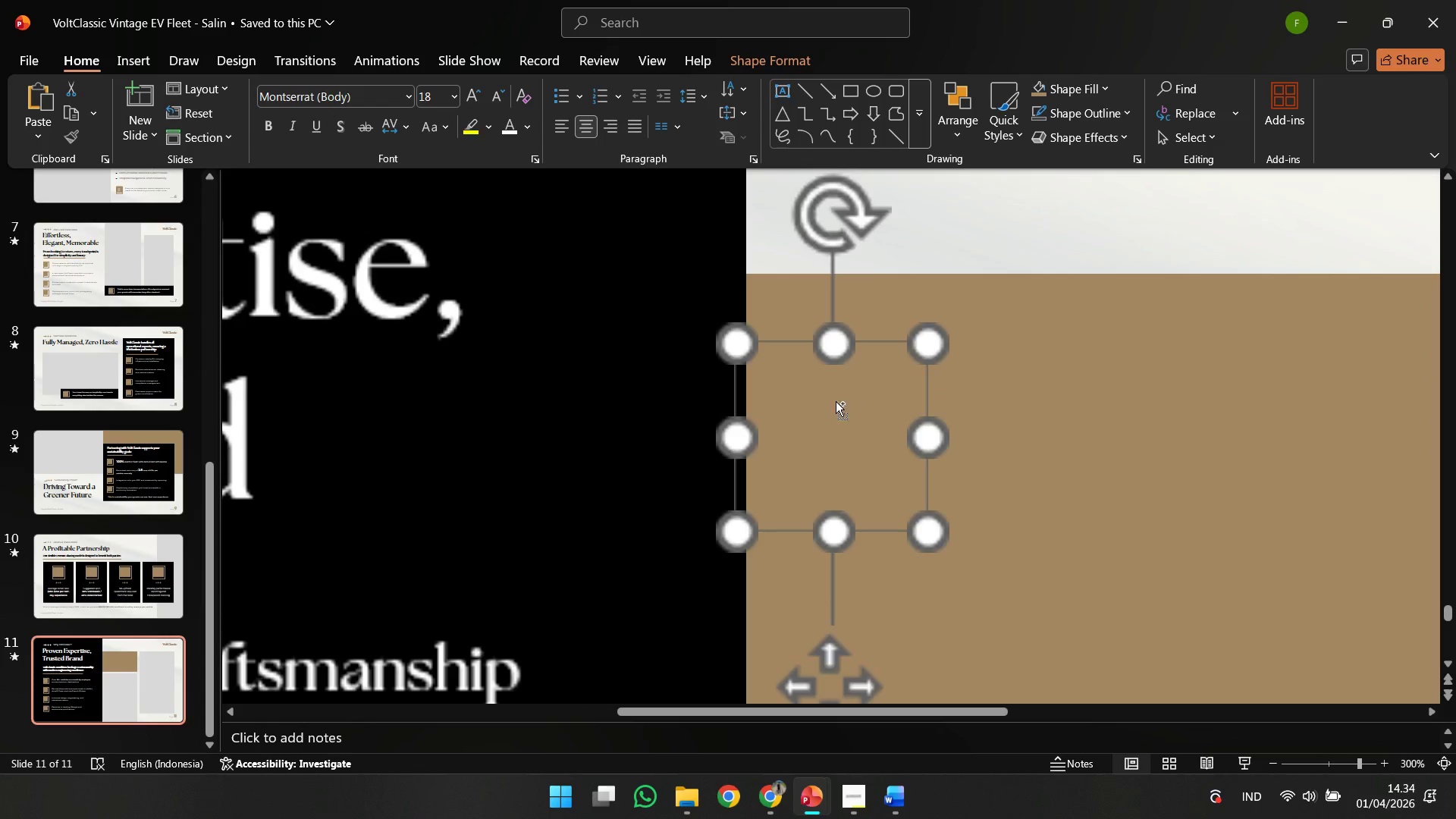 
left_click_drag(start_coordinate=[836, 401], to_coordinate=[877, 234])
 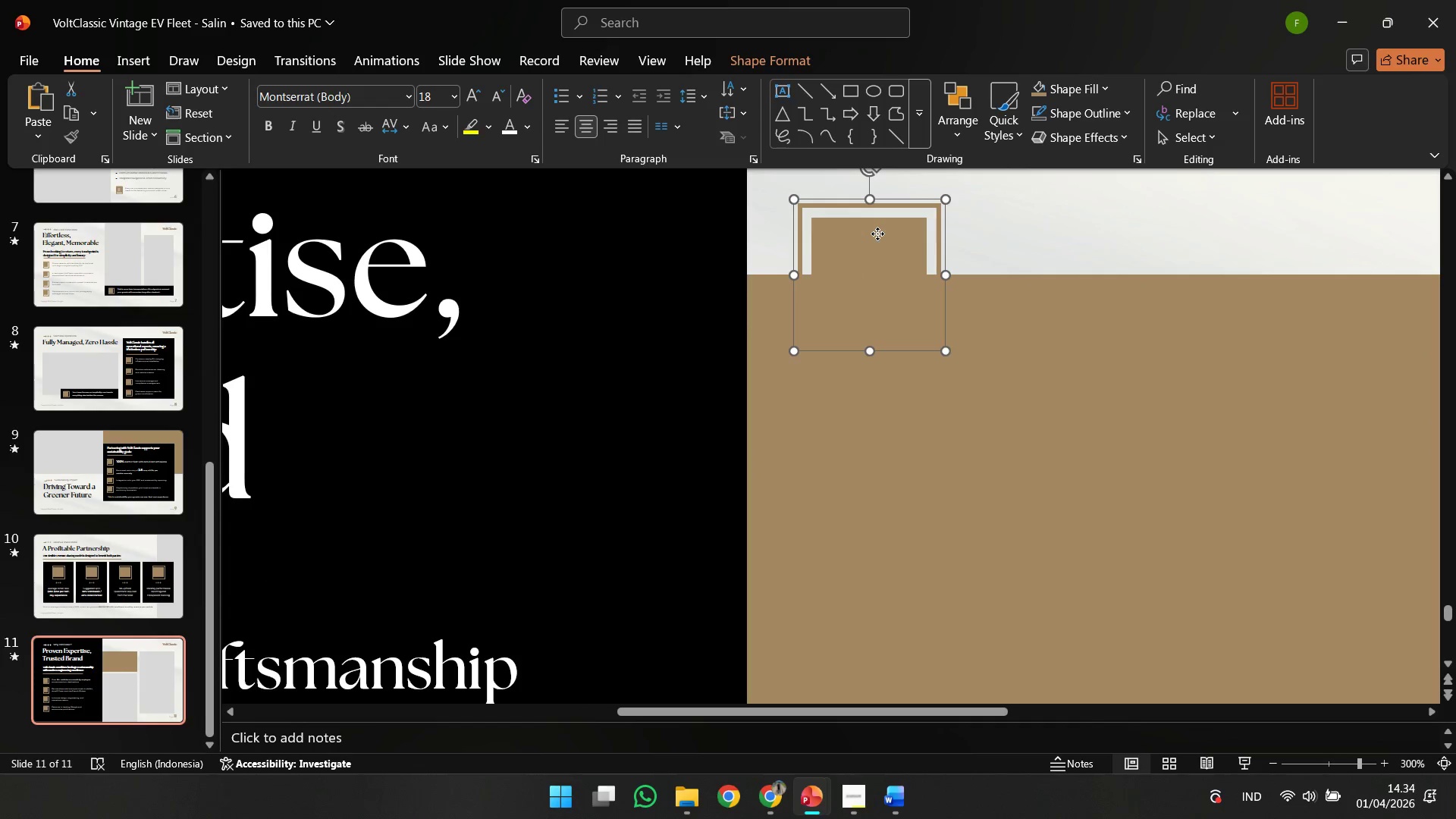 
left_click([877, 234])
 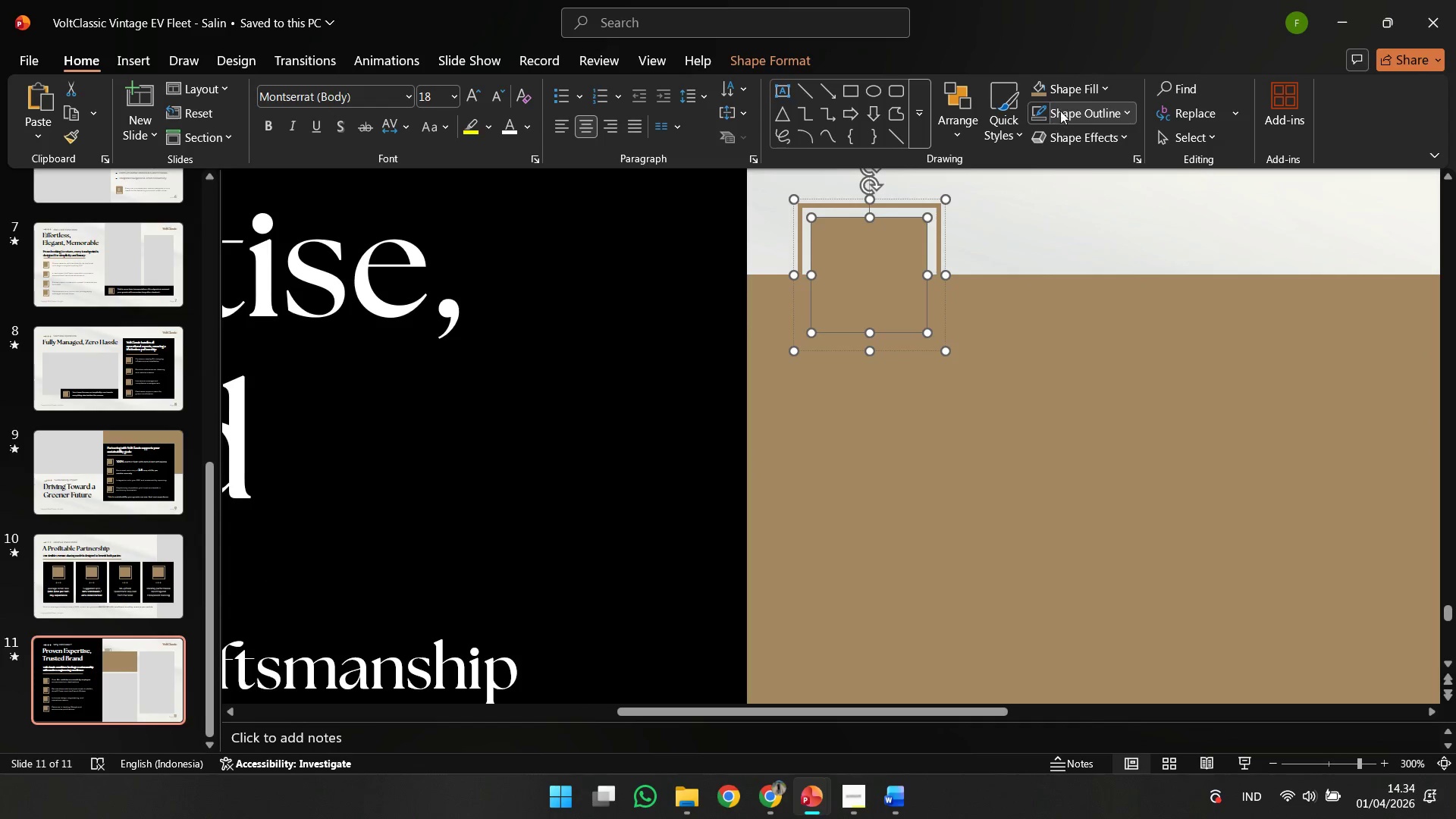 
left_click([1067, 96])
 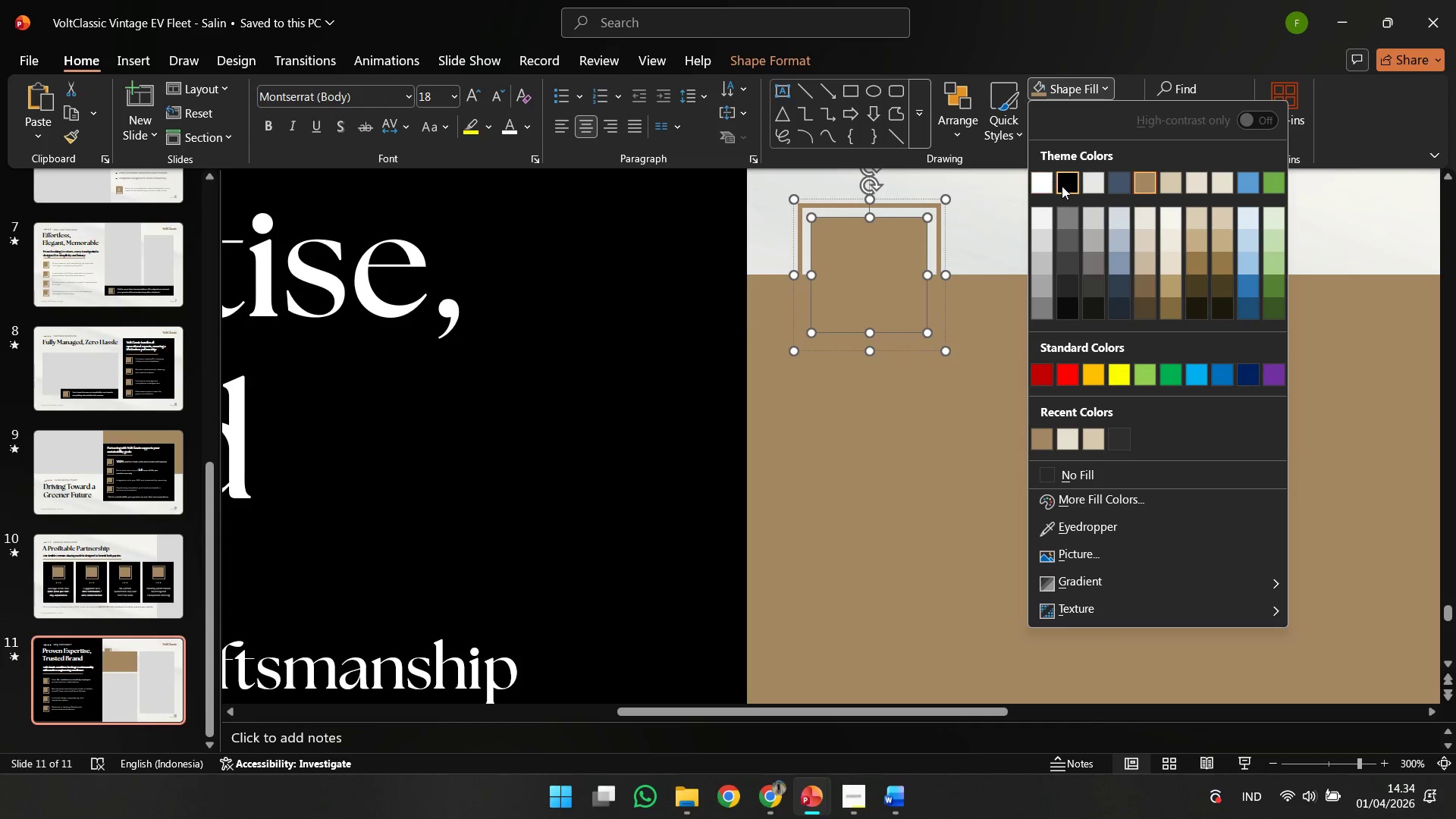 
left_click([1063, 186])
 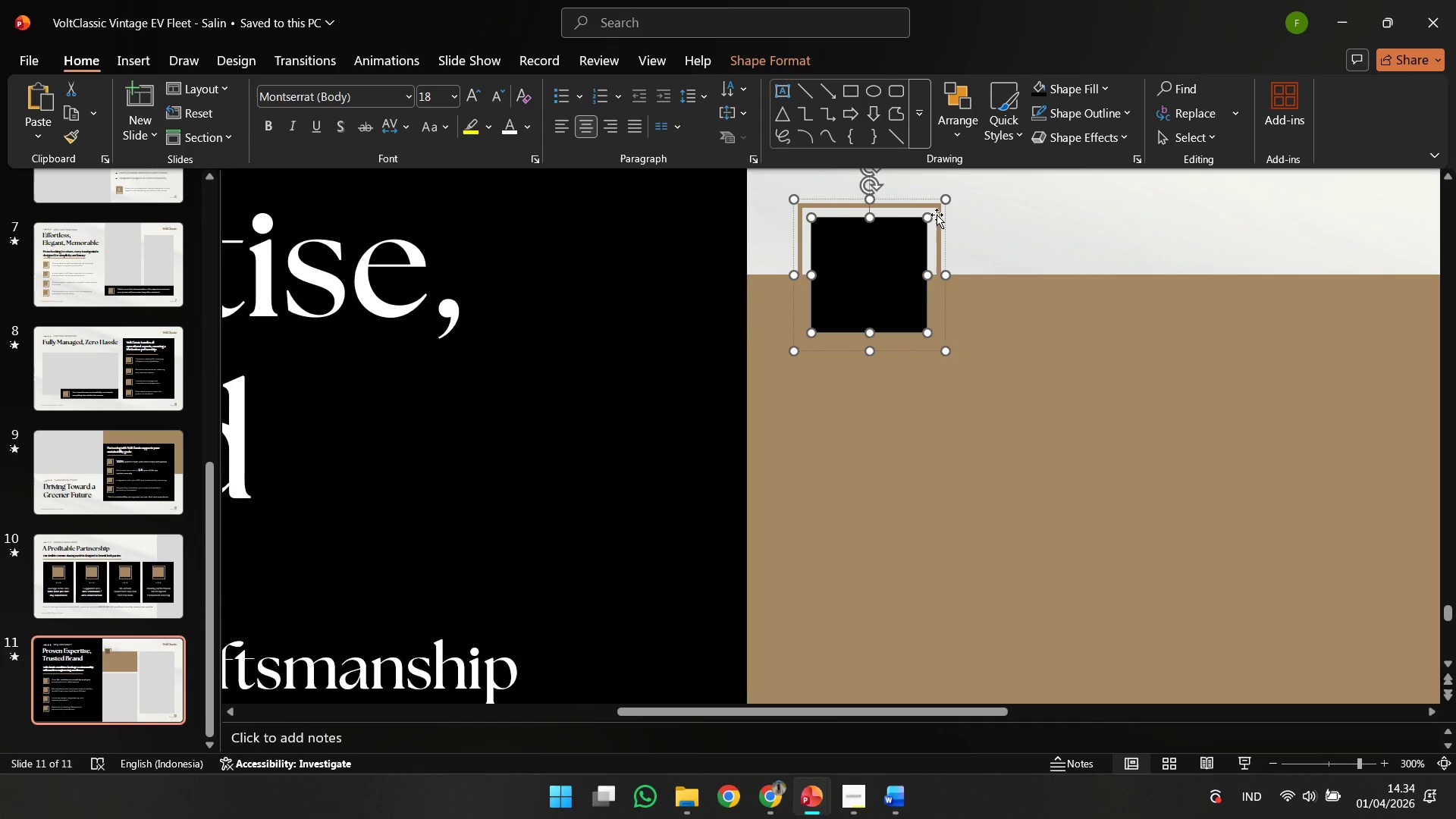 
left_click([937, 215])
 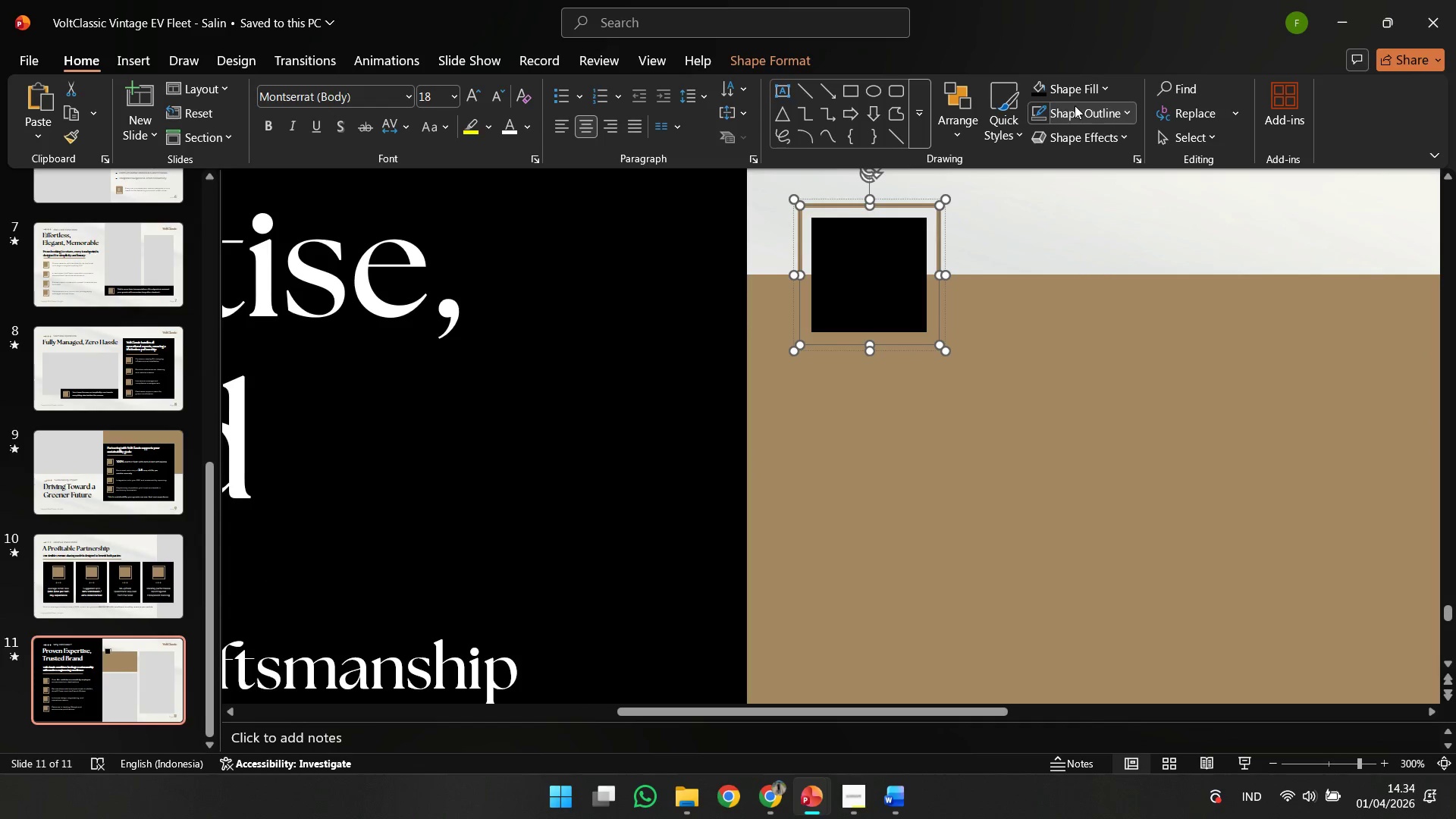 
left_click([1075, 105])
 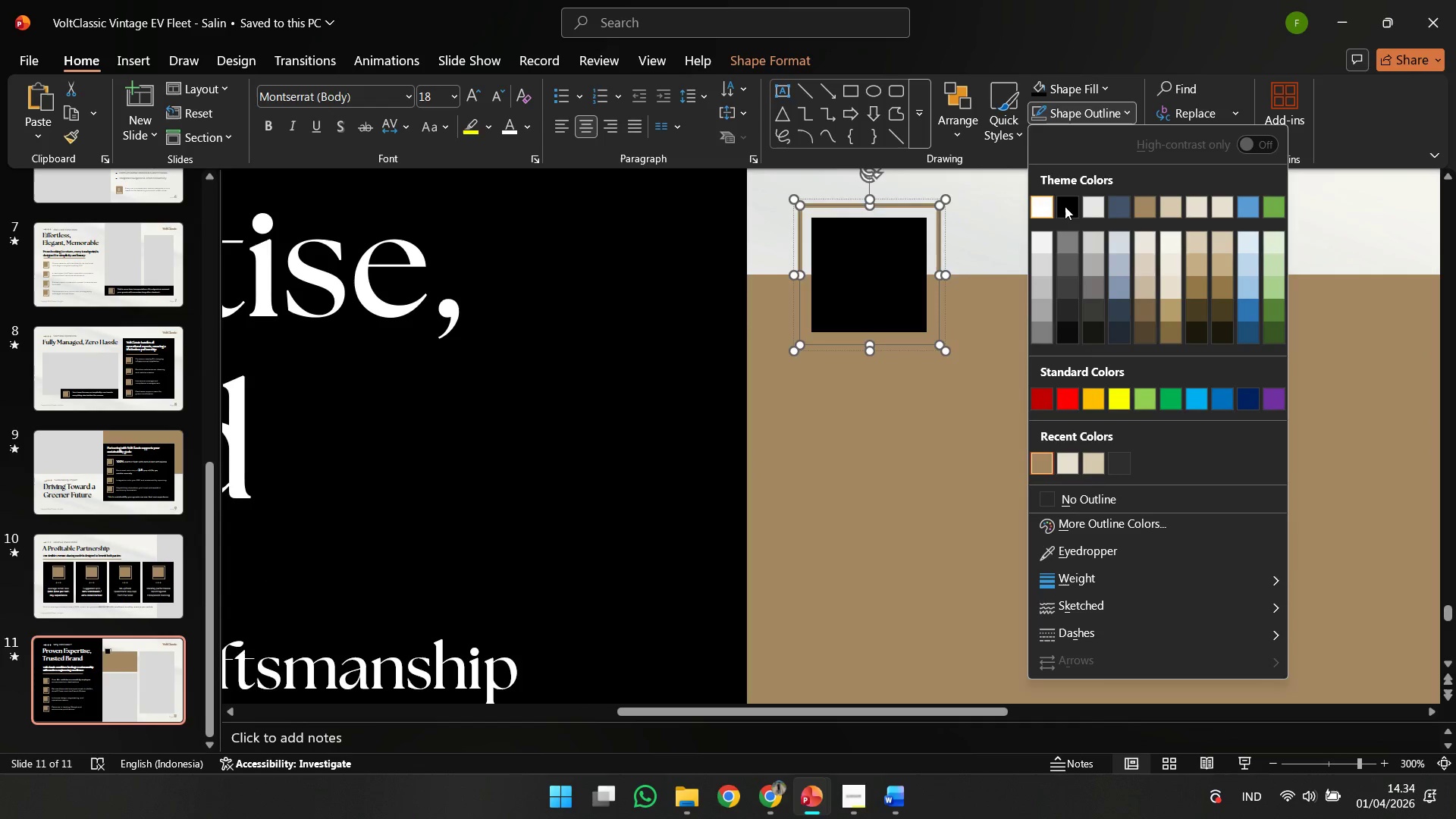 
left_click([1067, 206])
 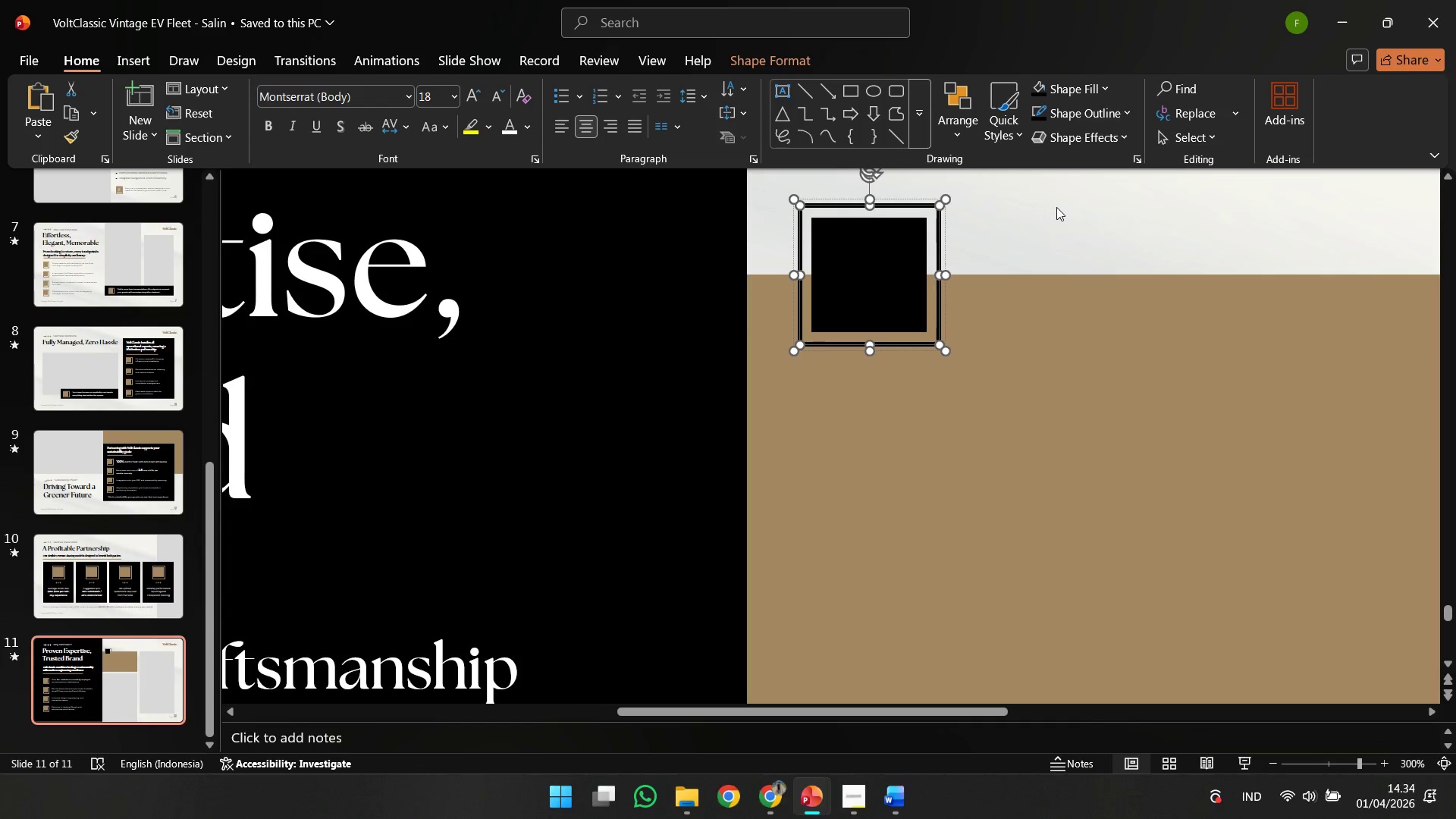 
left_click([1056, 207])
 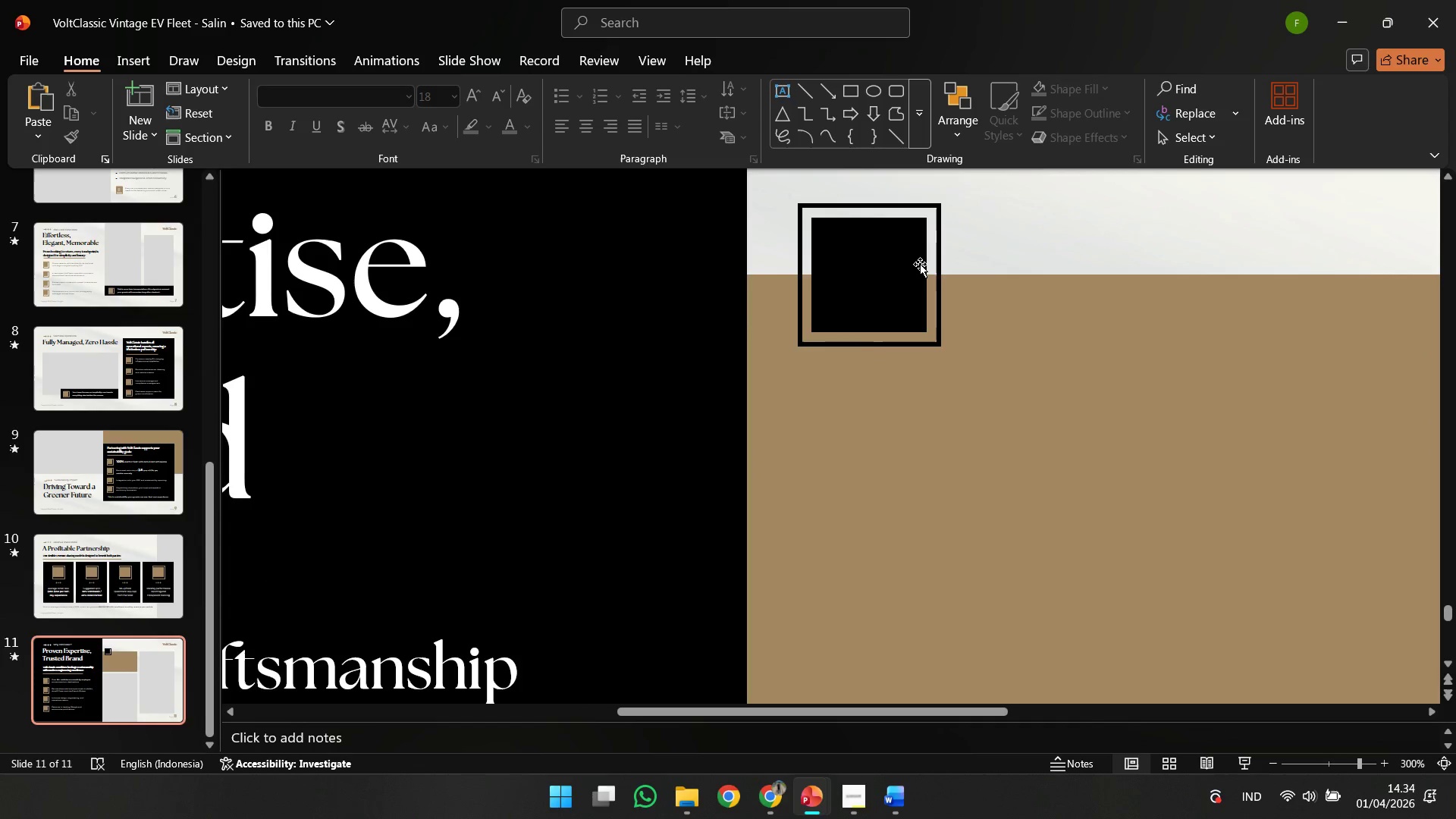 
double_click([920, 264])
 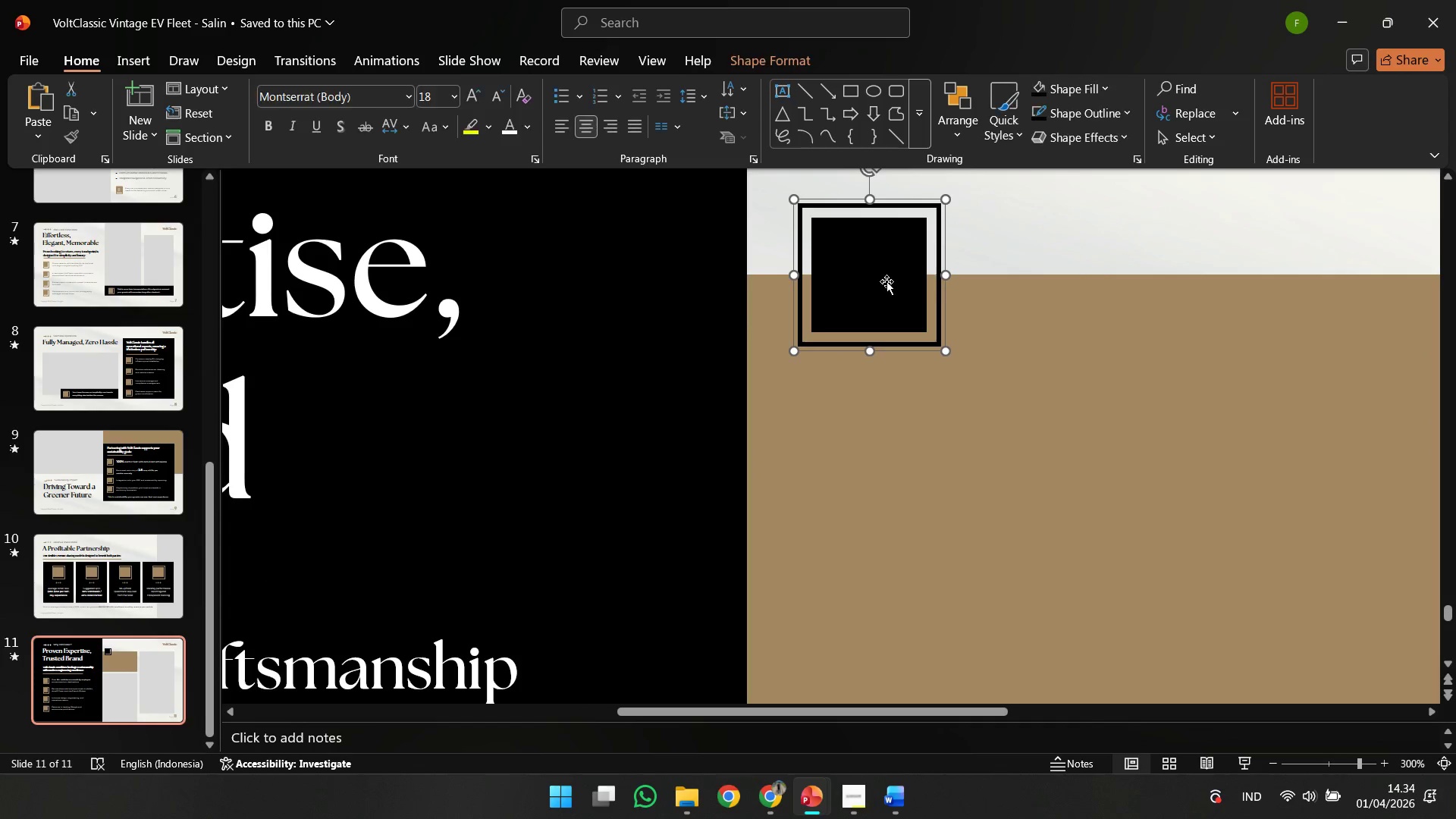 
left_click_drag(start_coordinate=[886, 283], to_coordinate=[859, 382])
 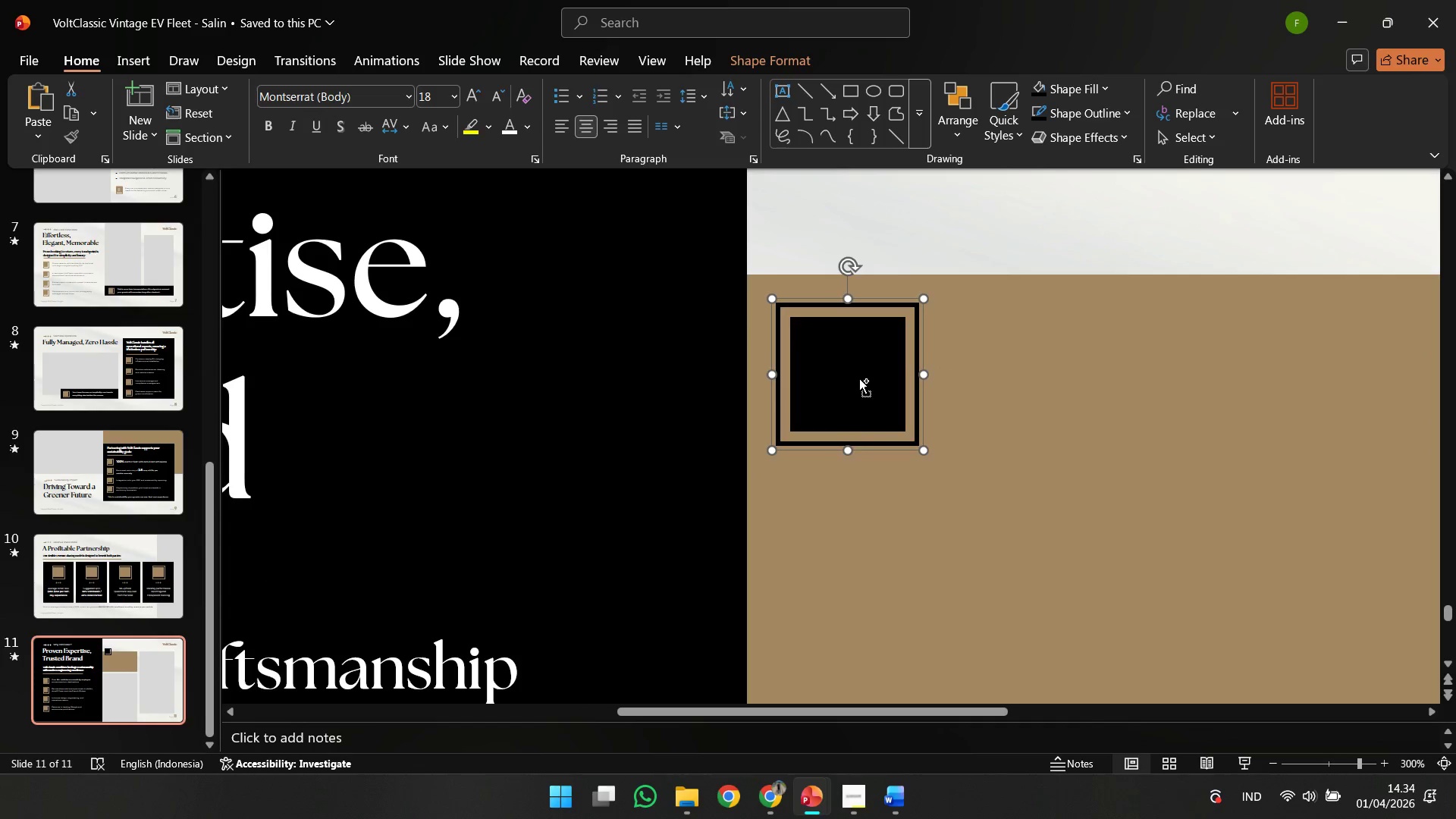 
hold_key(key=ControlLeft, duration=1.2)
scroll: coordinate [871, 379], scroll_direction: down, amount: 5.0
 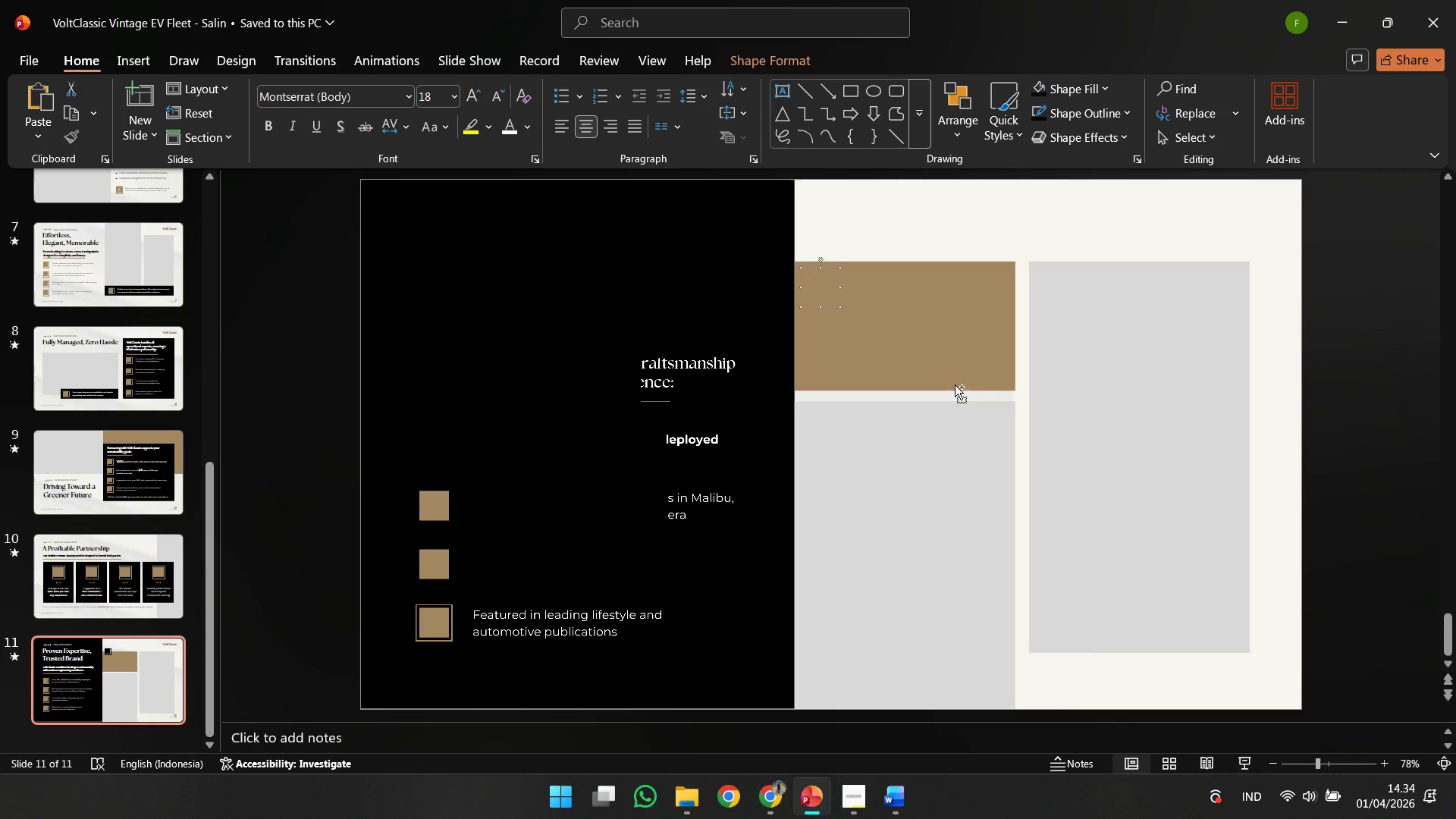 
left_click([939, 324])
 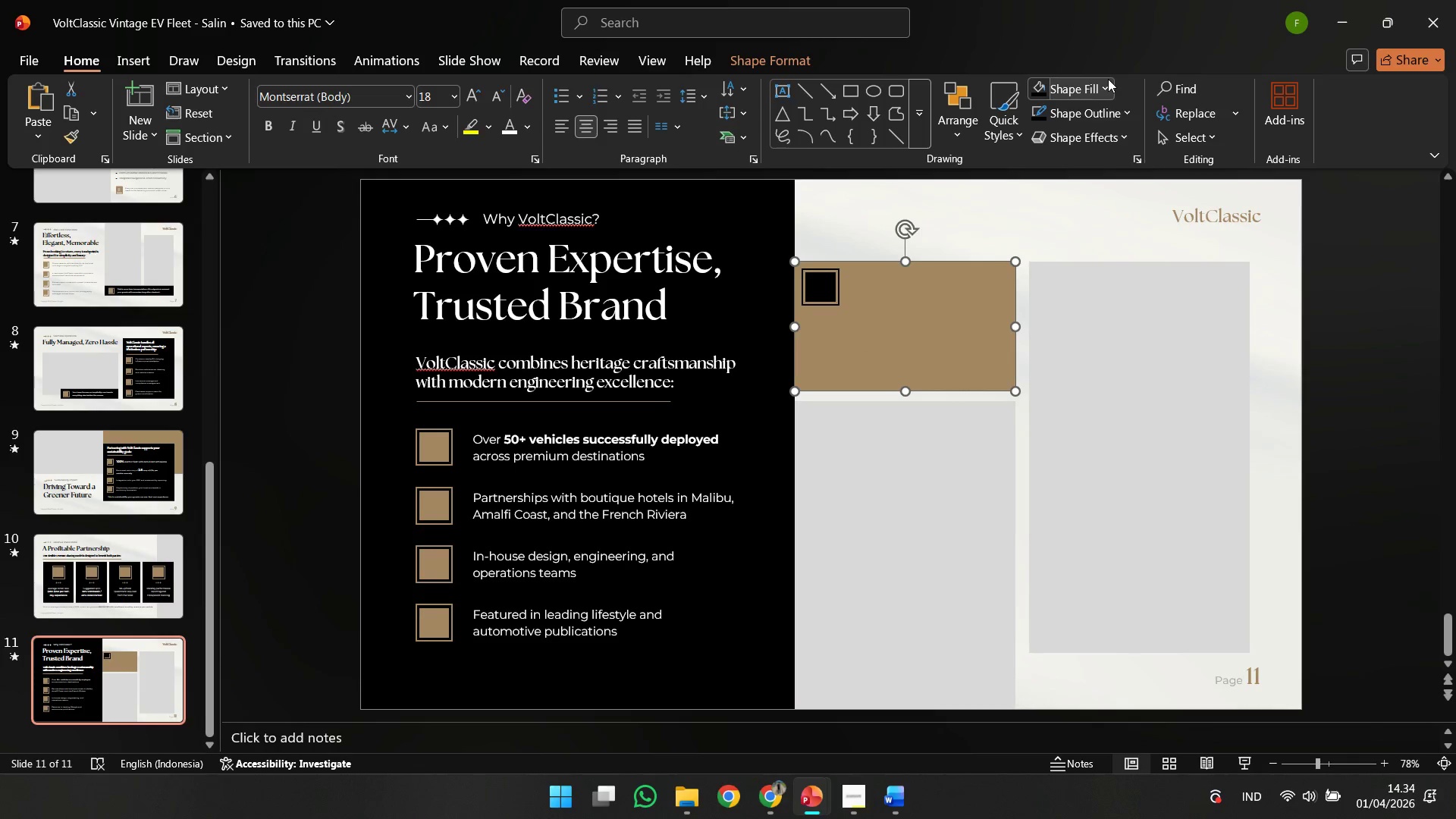 
left_click([1108, 79])
 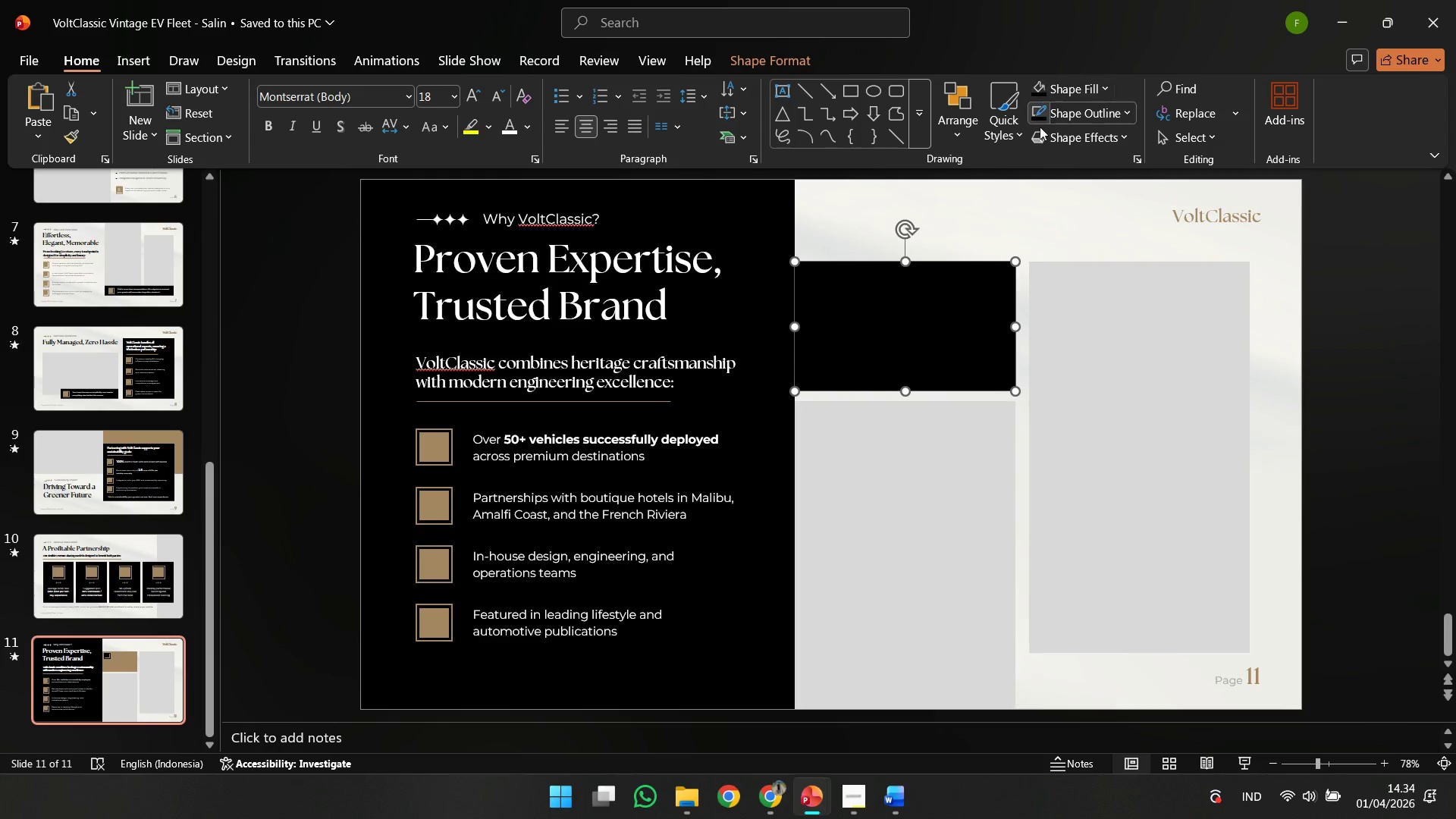 
double_click([1022, 204])
 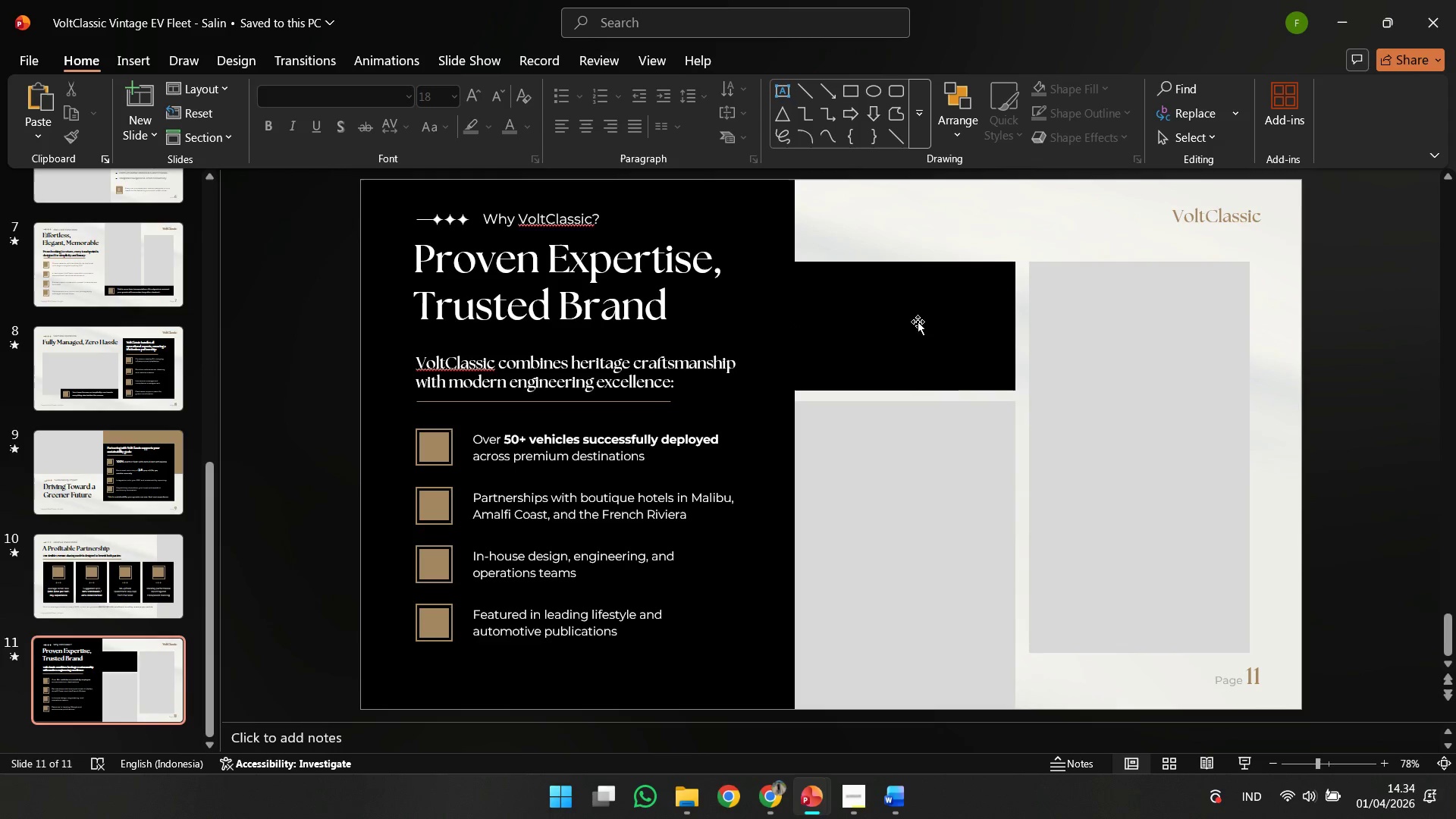 
left_click([895, 339])
 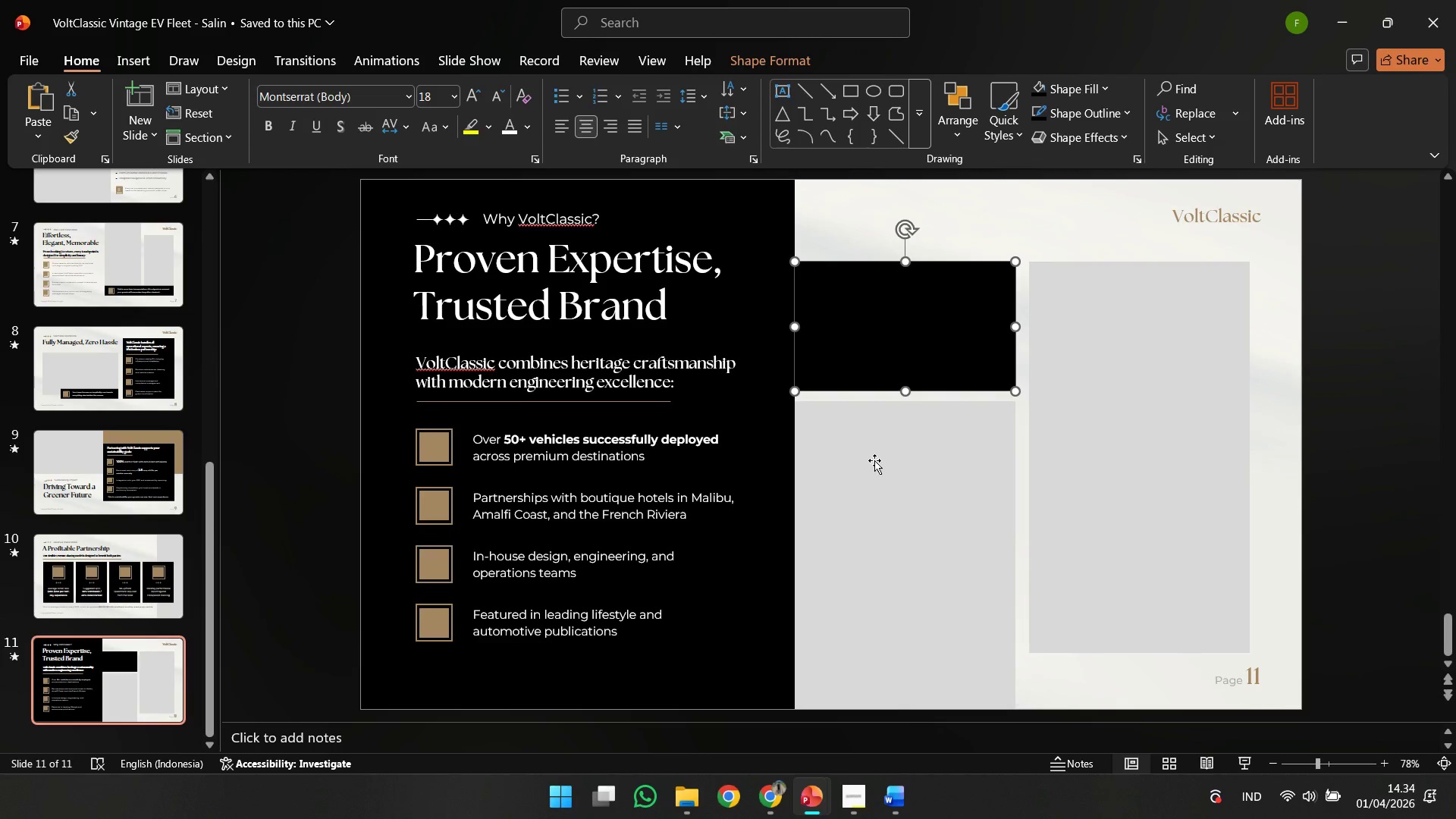 
key(Shift+ShiftLeft)
 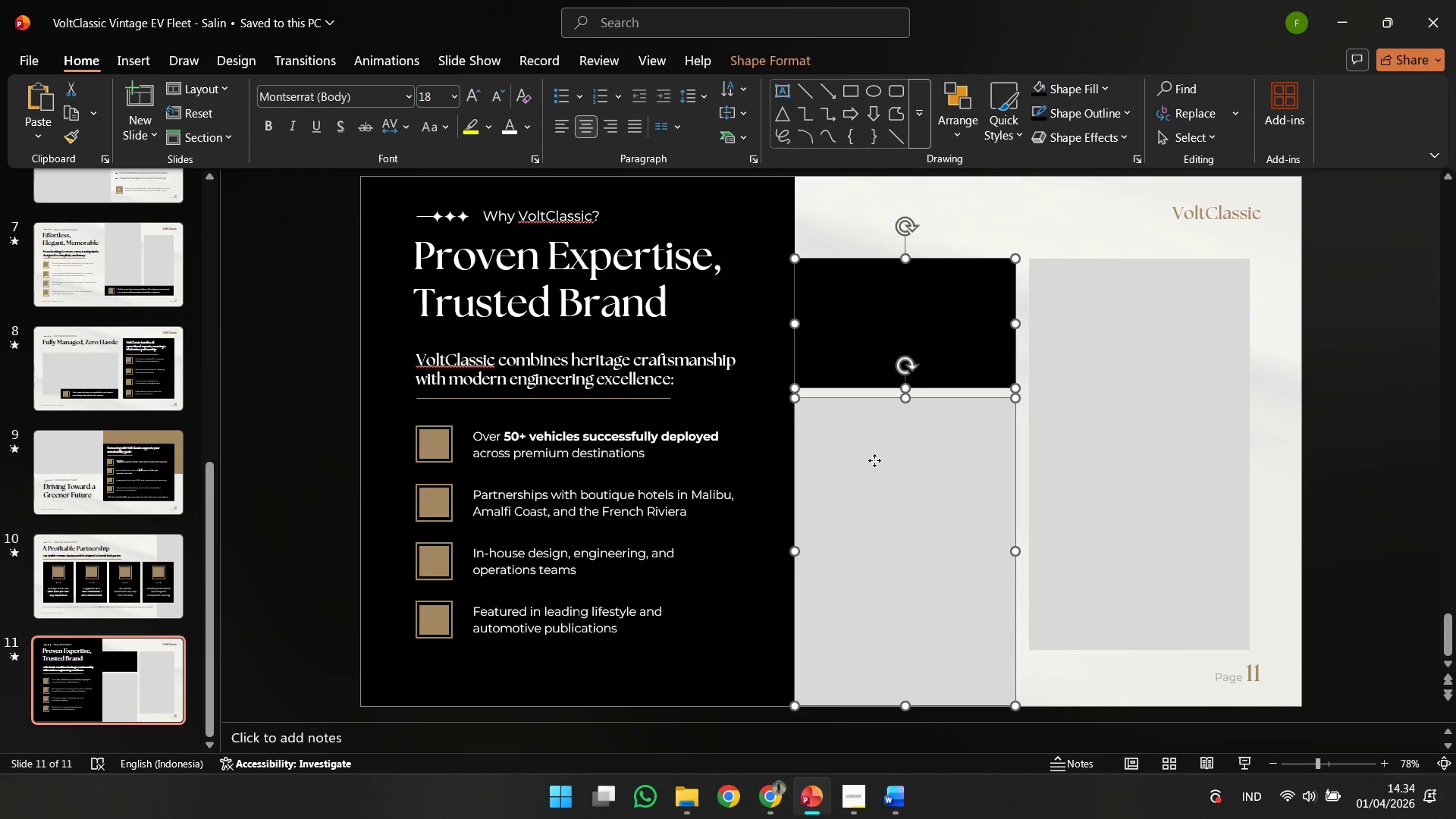 
double_click([874, 460])
 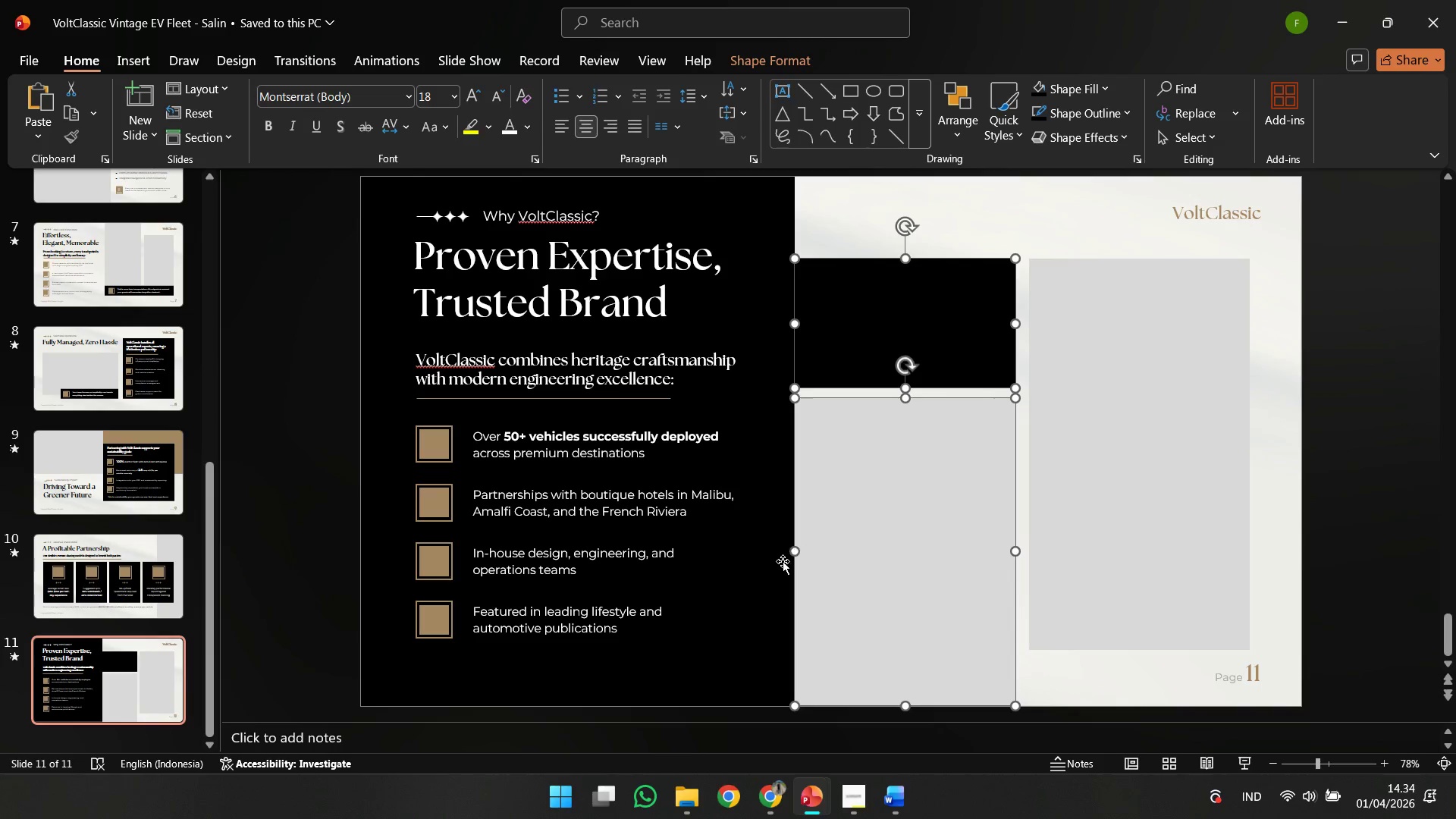 
hold_key(key=ShiftLeft, duration=1.66)
left_click_drag(start_coordinate=[795, 554], to_coordinate=[811, 554])
 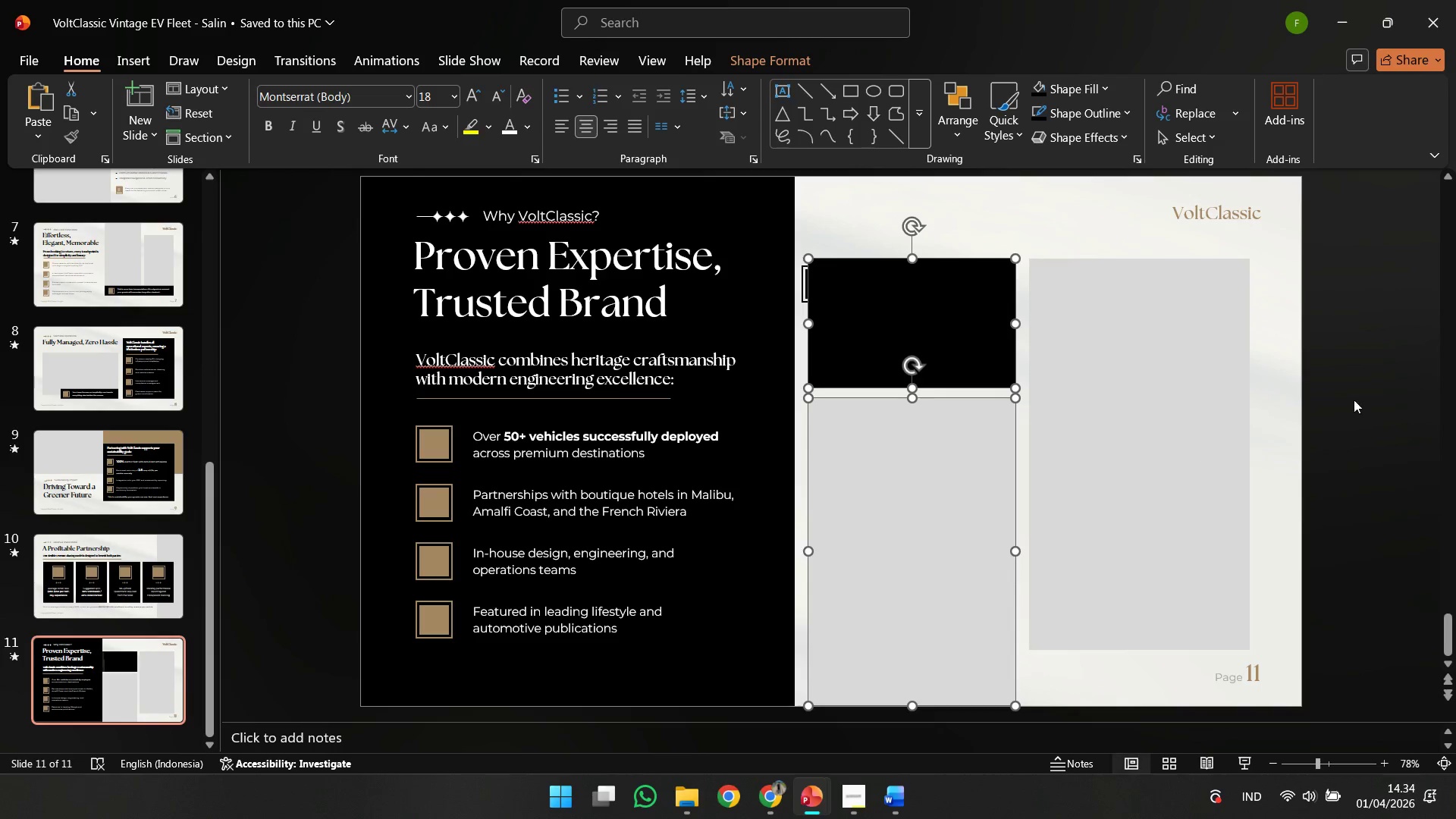 
left_click([1382, 389])
 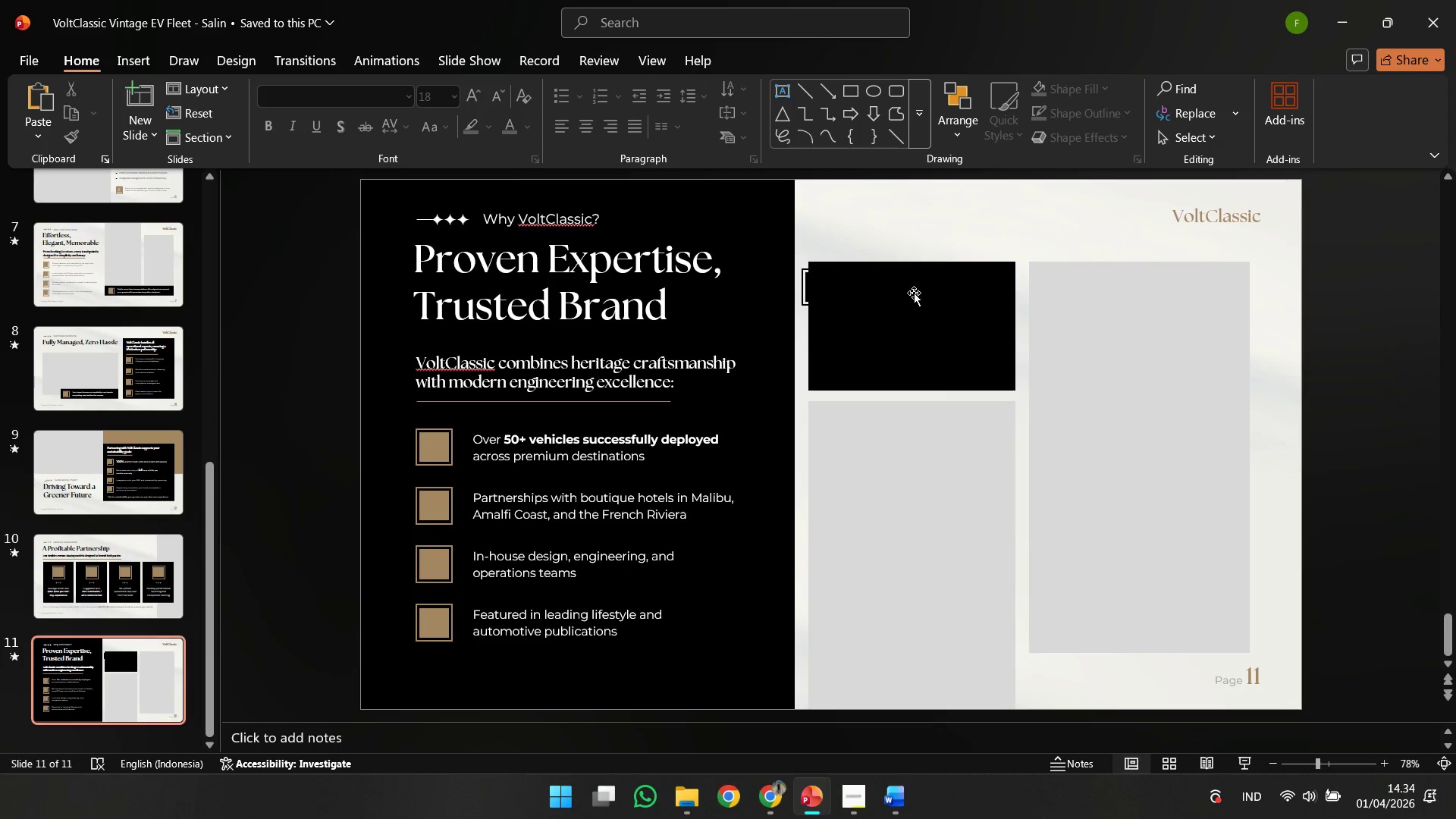 
key(Control+Z)
 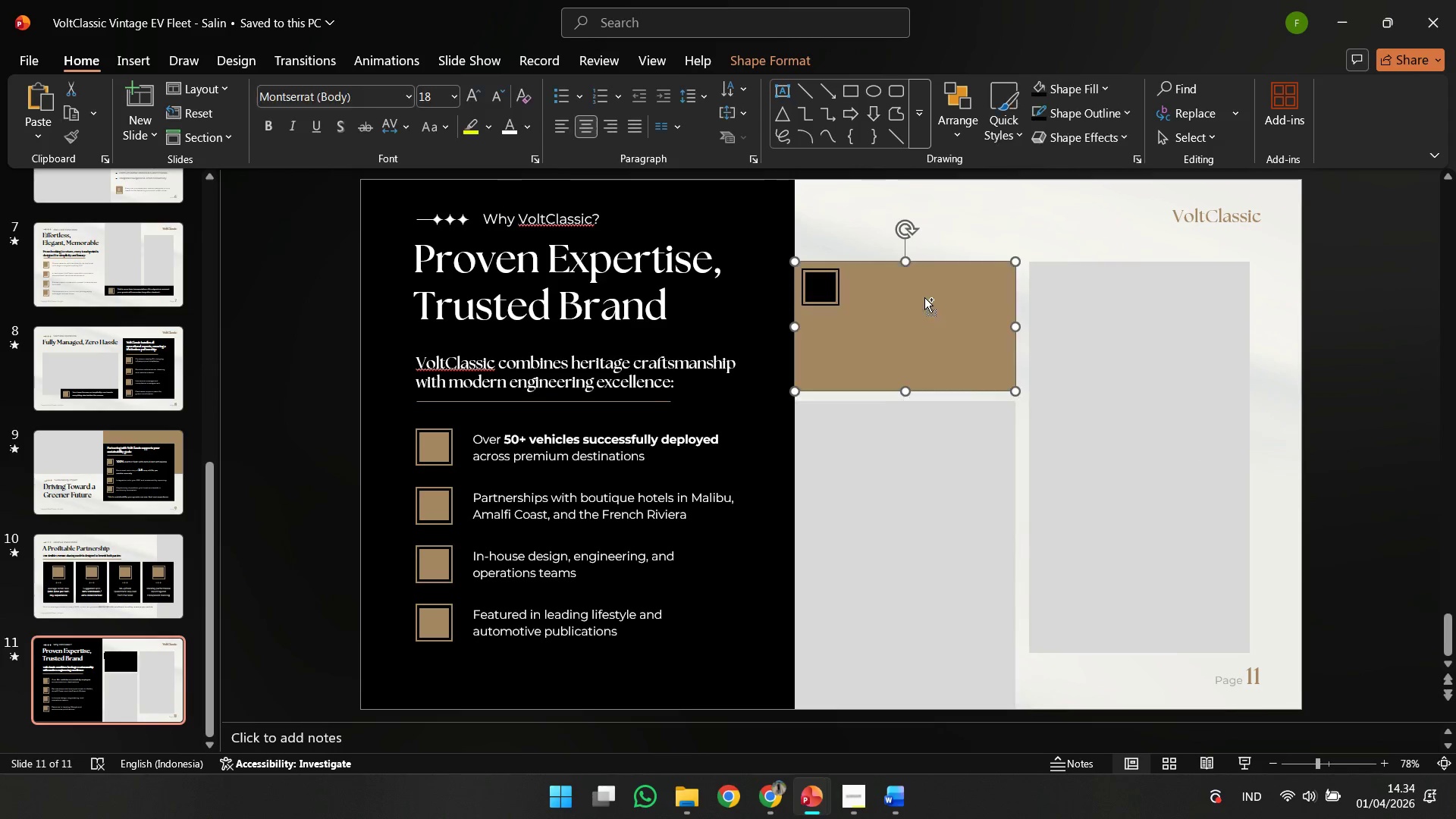 
key(Control+Z)
 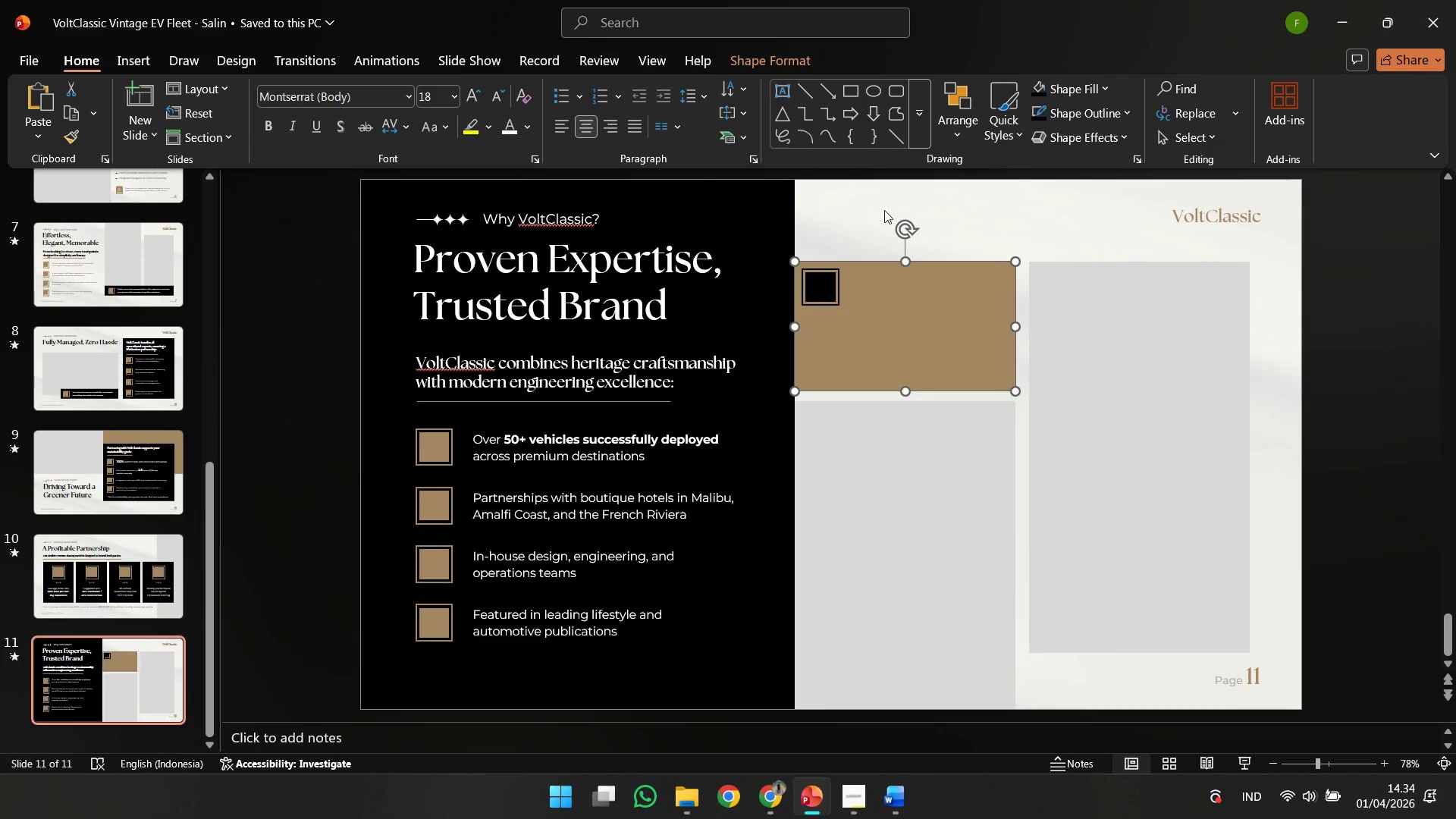 
left_click([886, 206])
 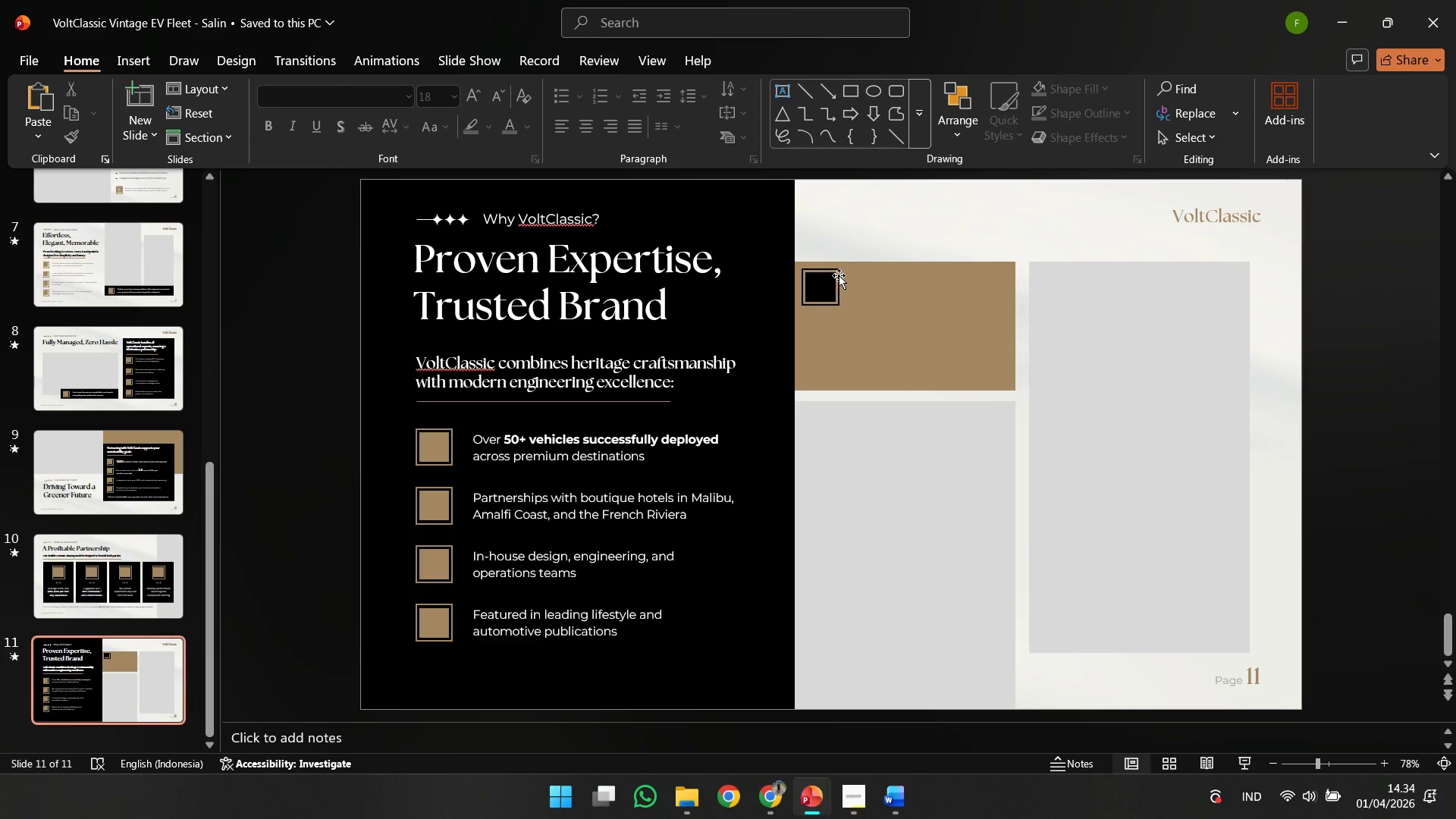 
left_click([821, 281])
 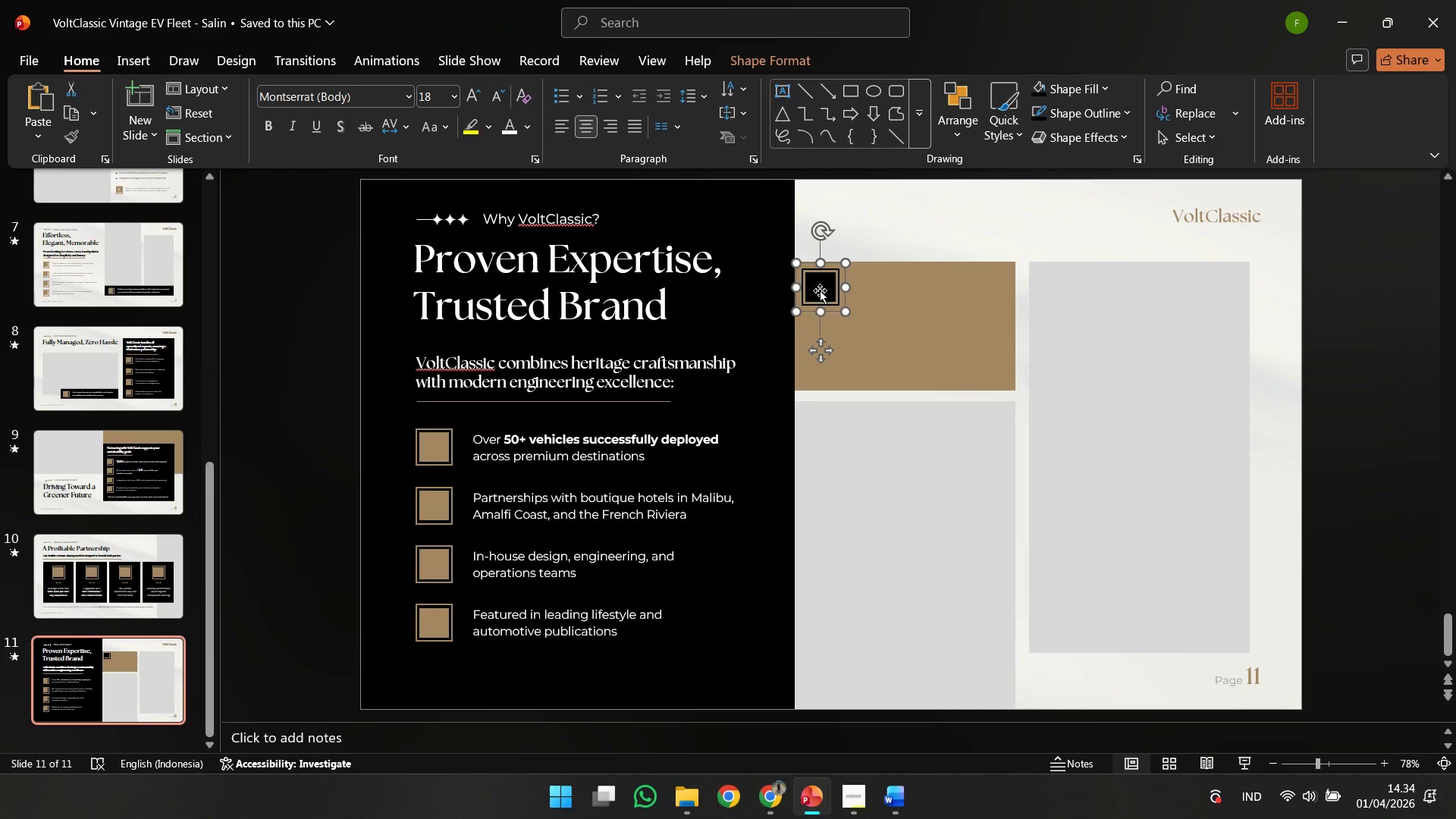 
left_click_drag(start_coordinate=[820, 291], to_coordinate=[823, 299])
 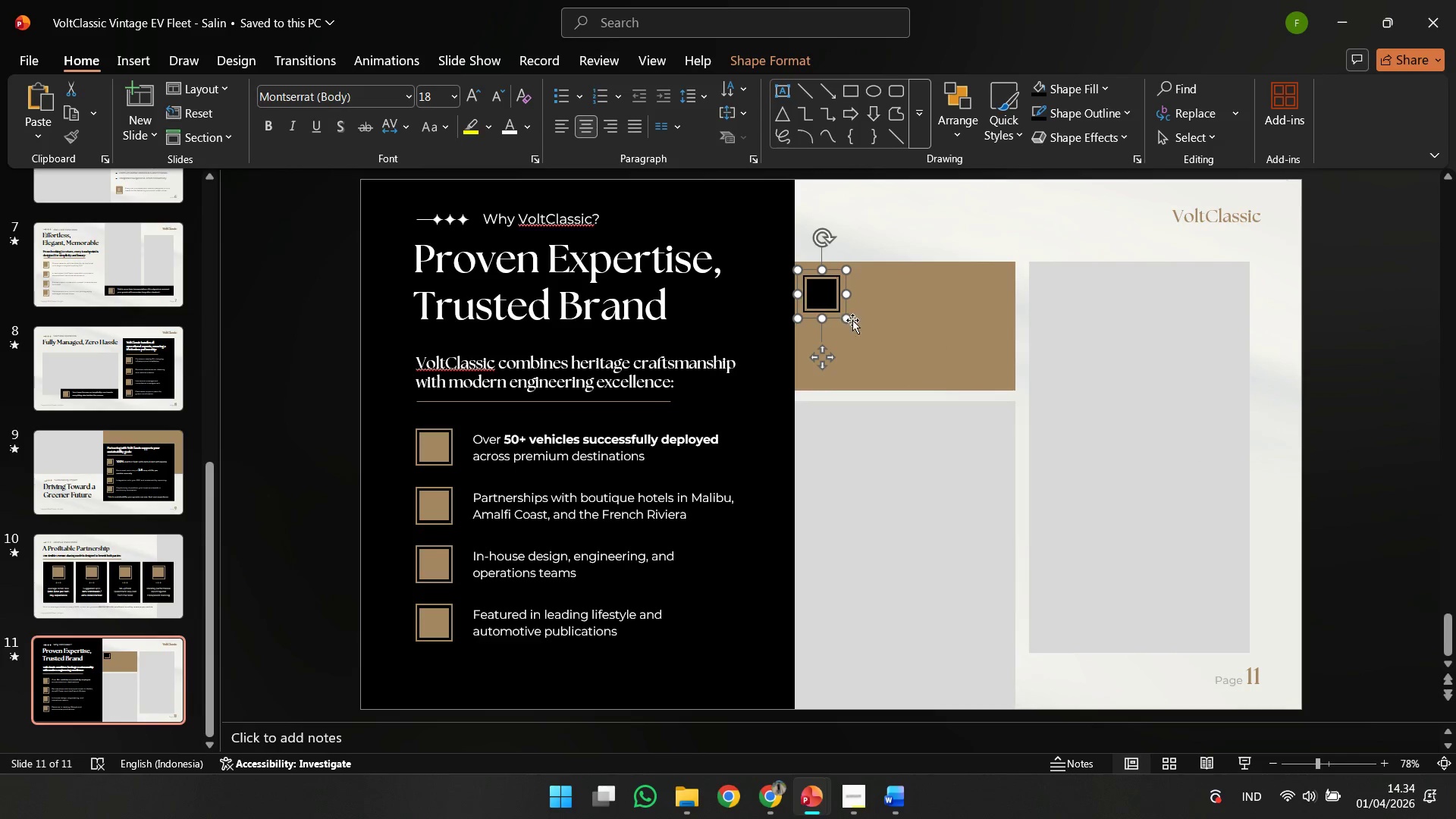 
hold_key(key=ShiftLeft, duration=1.97)
 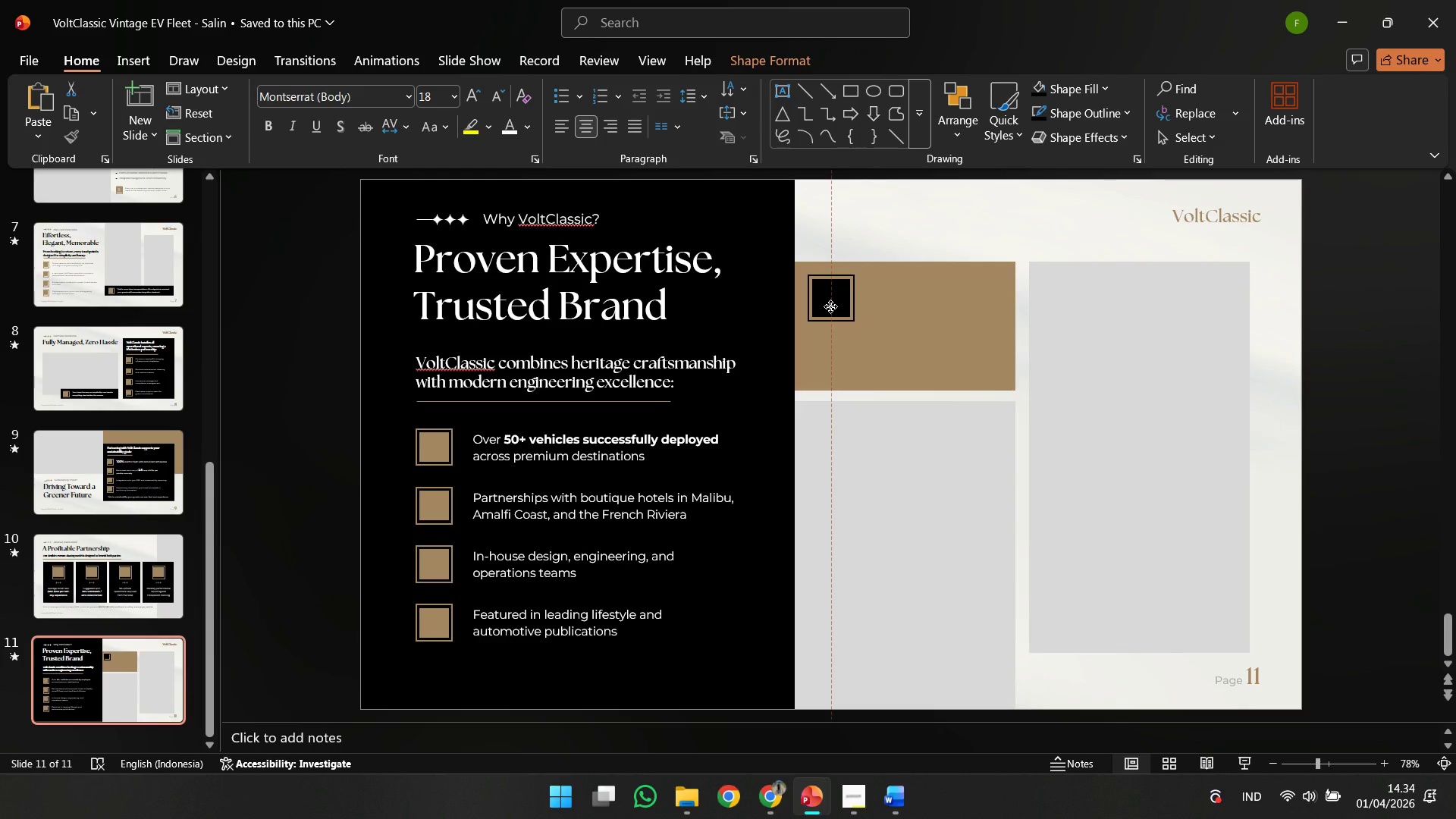 
wait(5.06)
 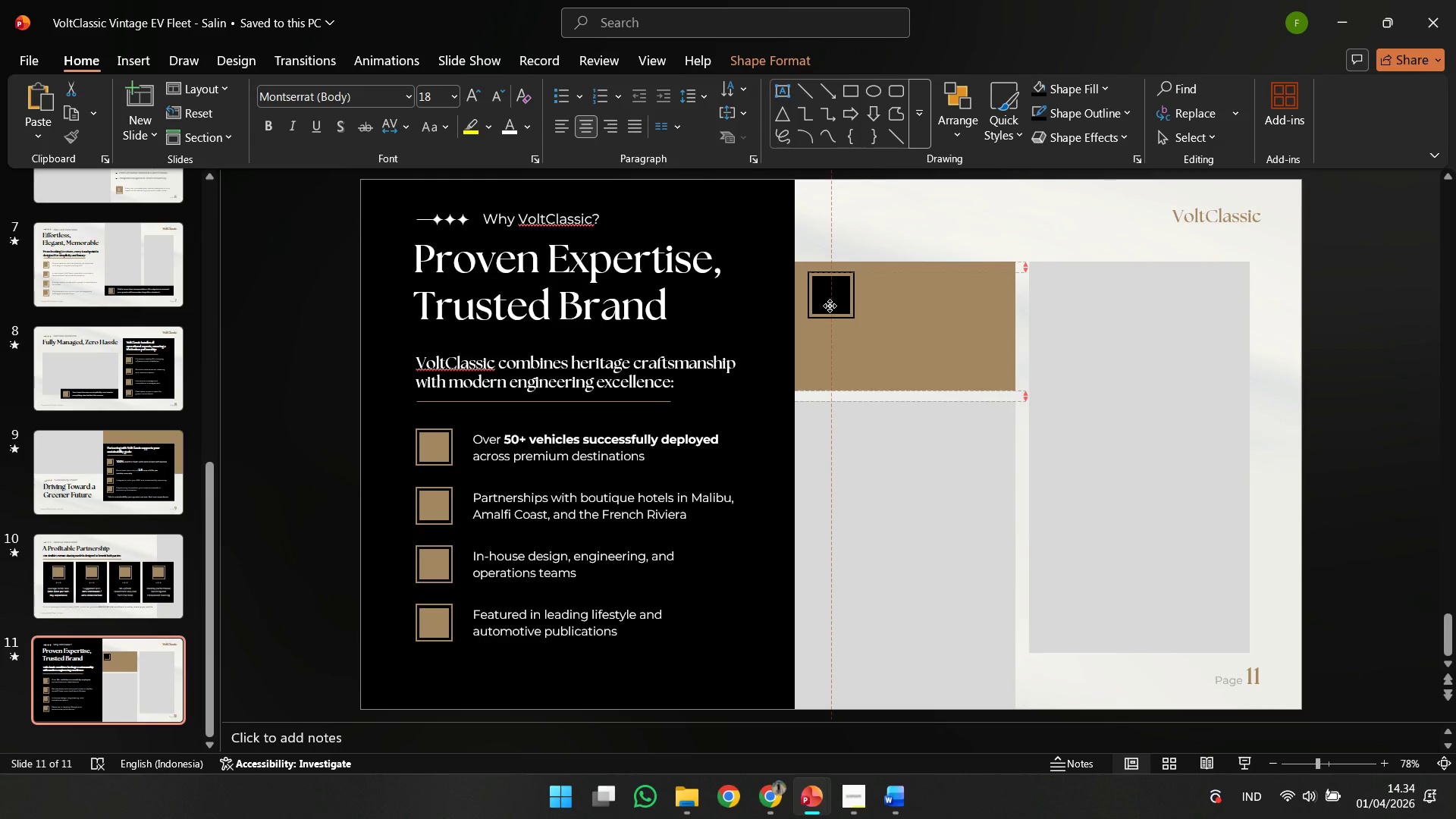 
left_click([937, 222])
 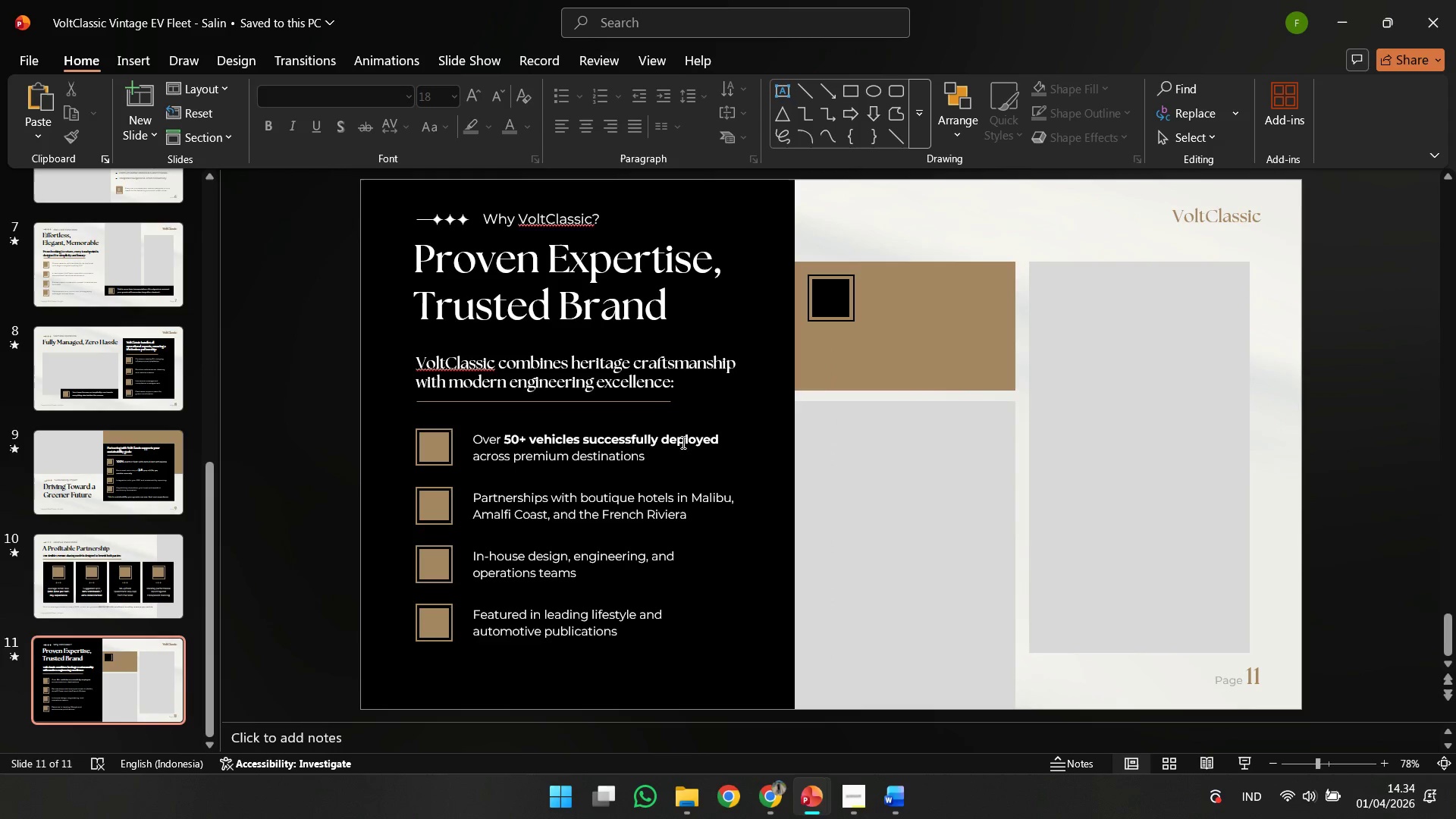 
left_click([629, 491])
 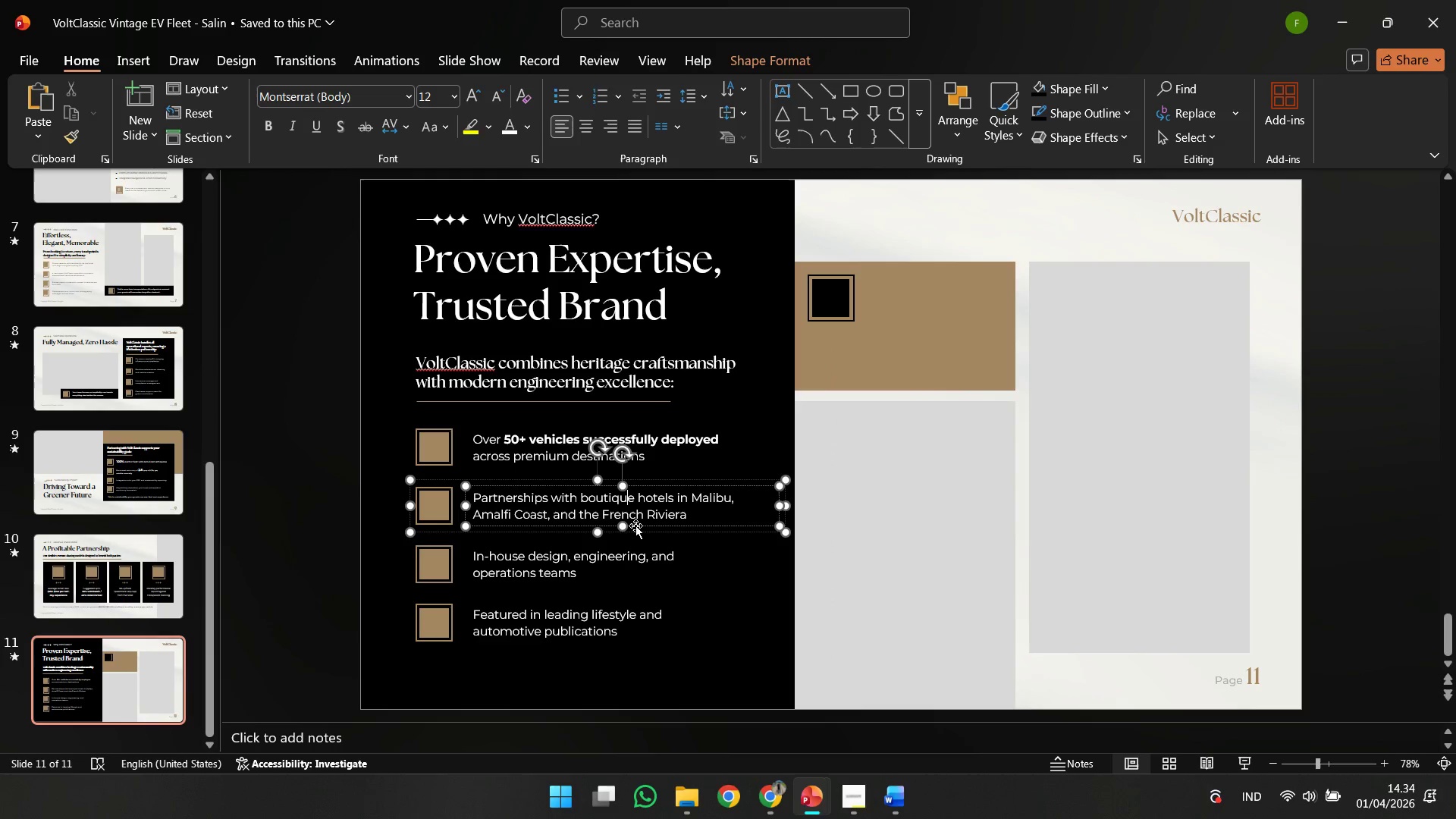 
left_click([635, 525])
 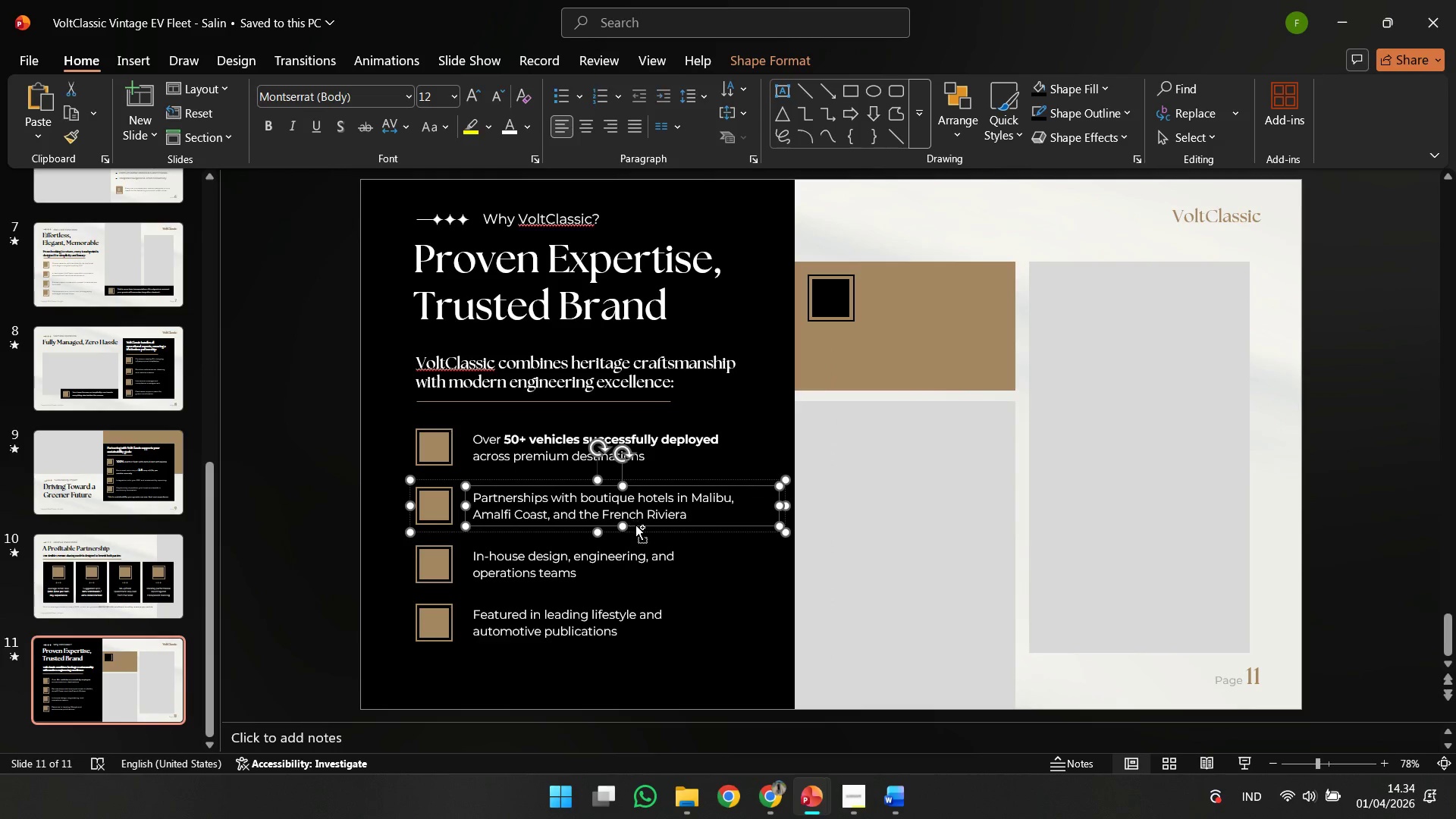 
key(Control+C)
 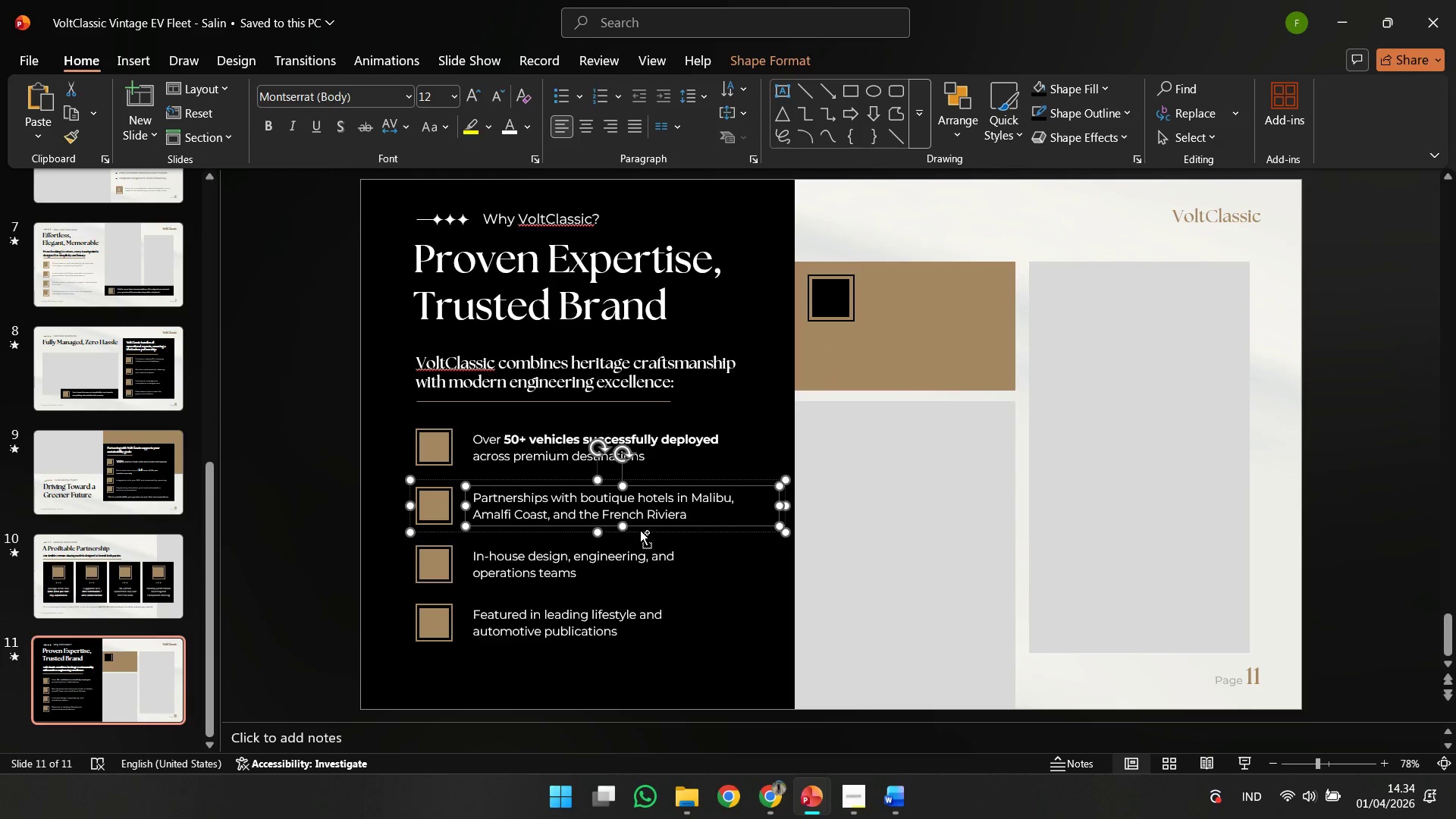 
key(Control+V)
 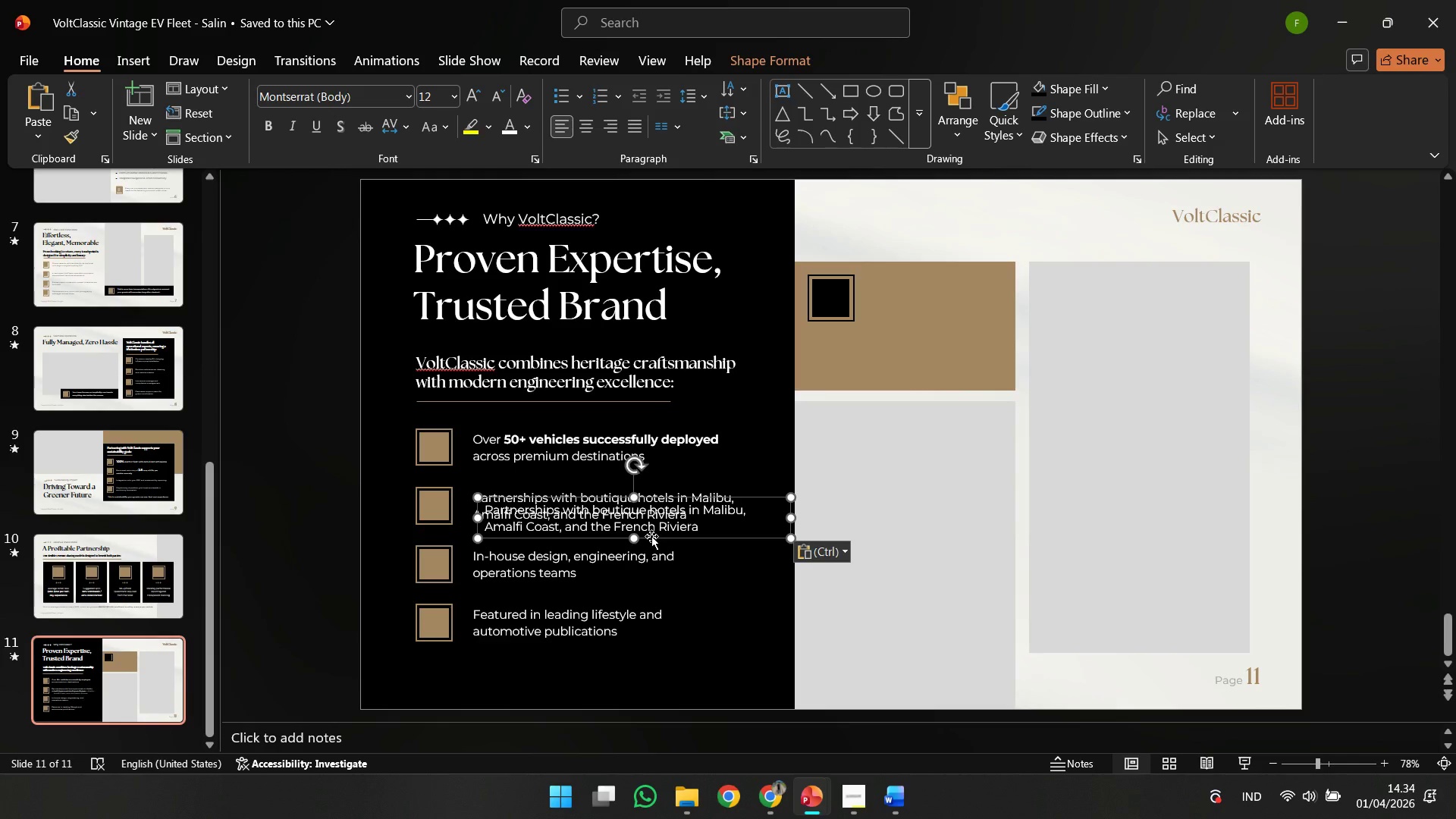 
left_click_drag(start_coordinate=[651, 536], to_coordinate=[980, 366])
 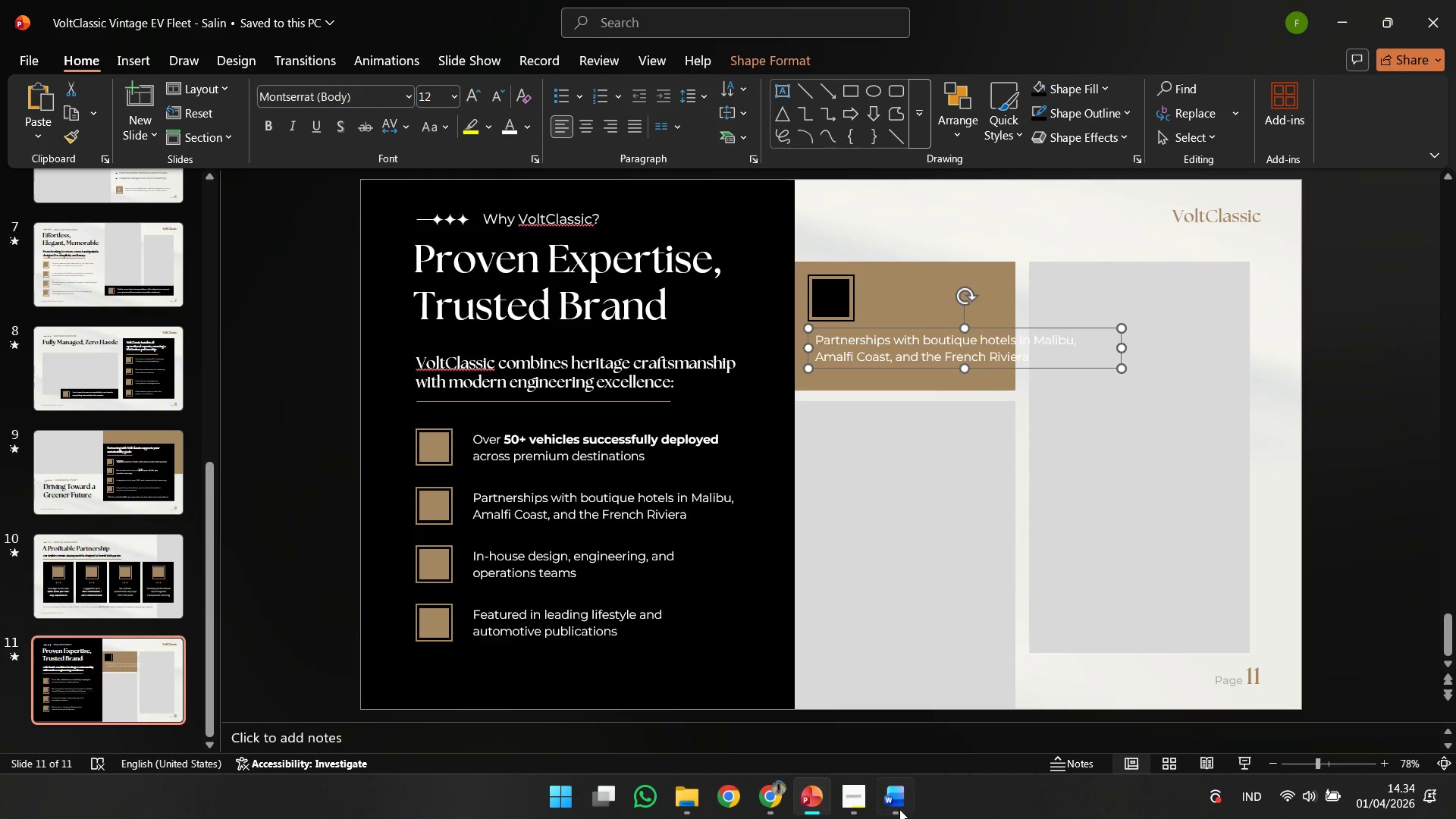 
left_click([902, 818])
 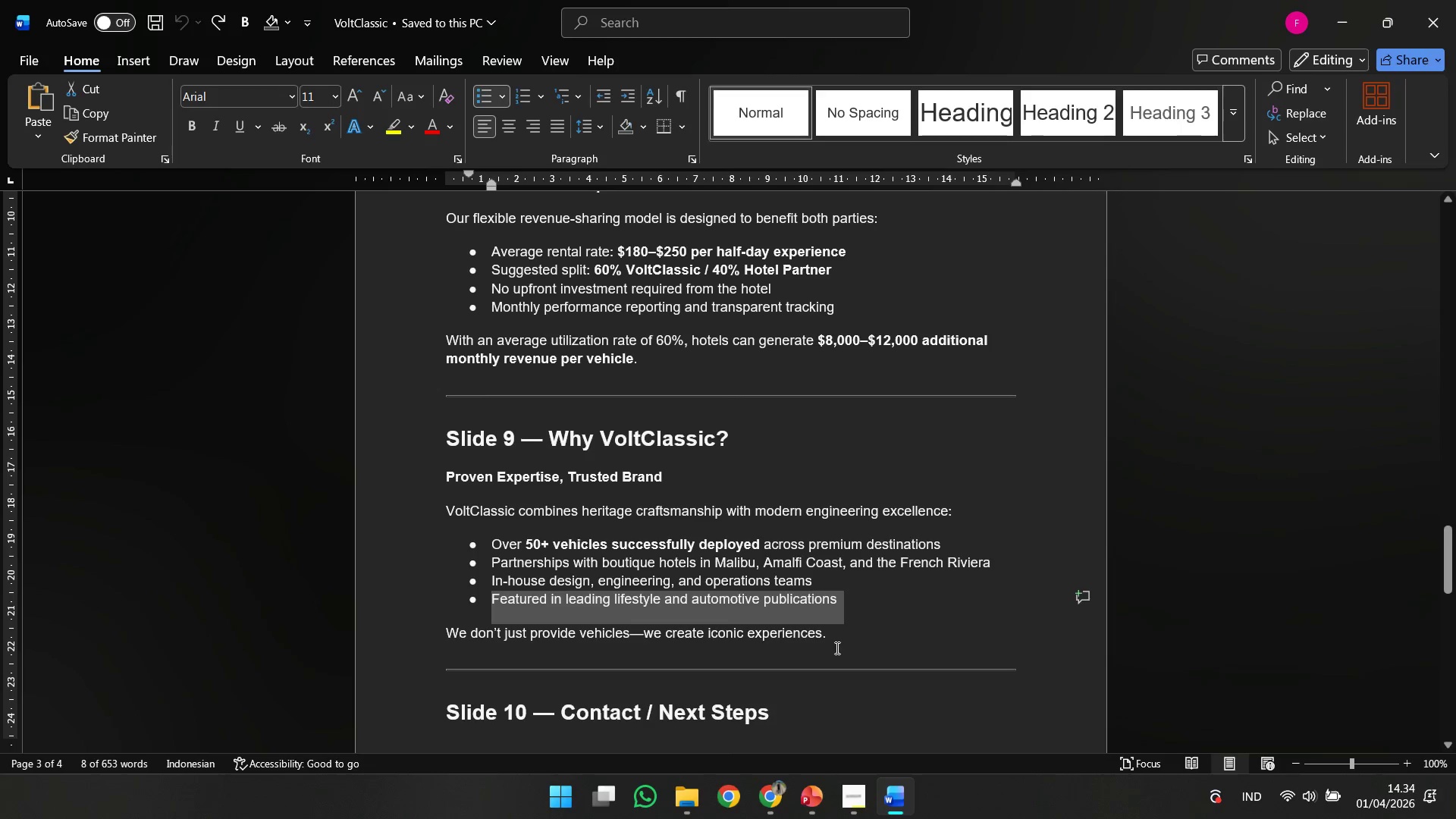 
left_click_drag(start_coordinate=[830, 632], to_coordinate=[455, 633])
 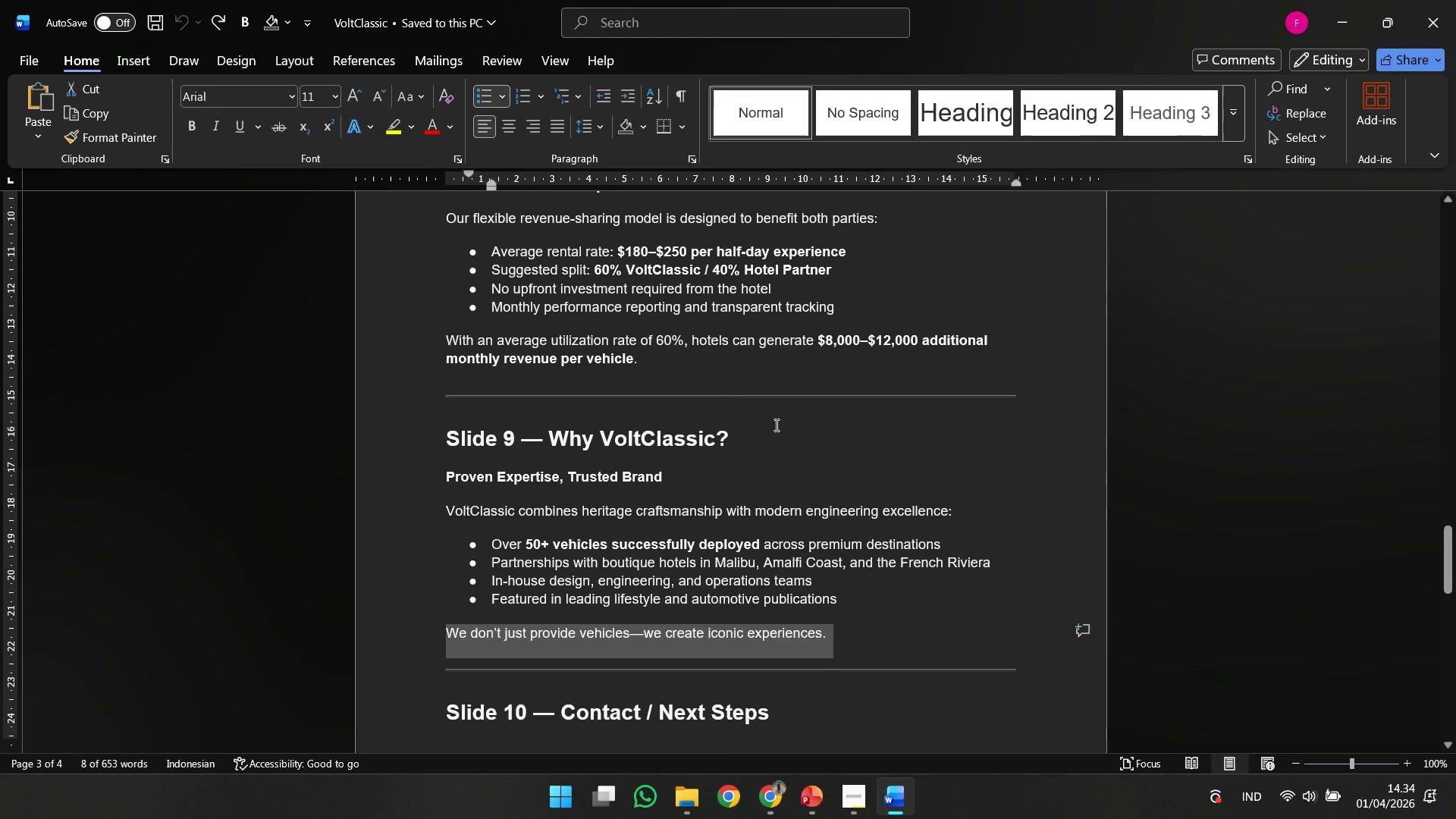 
key(Control+C)
 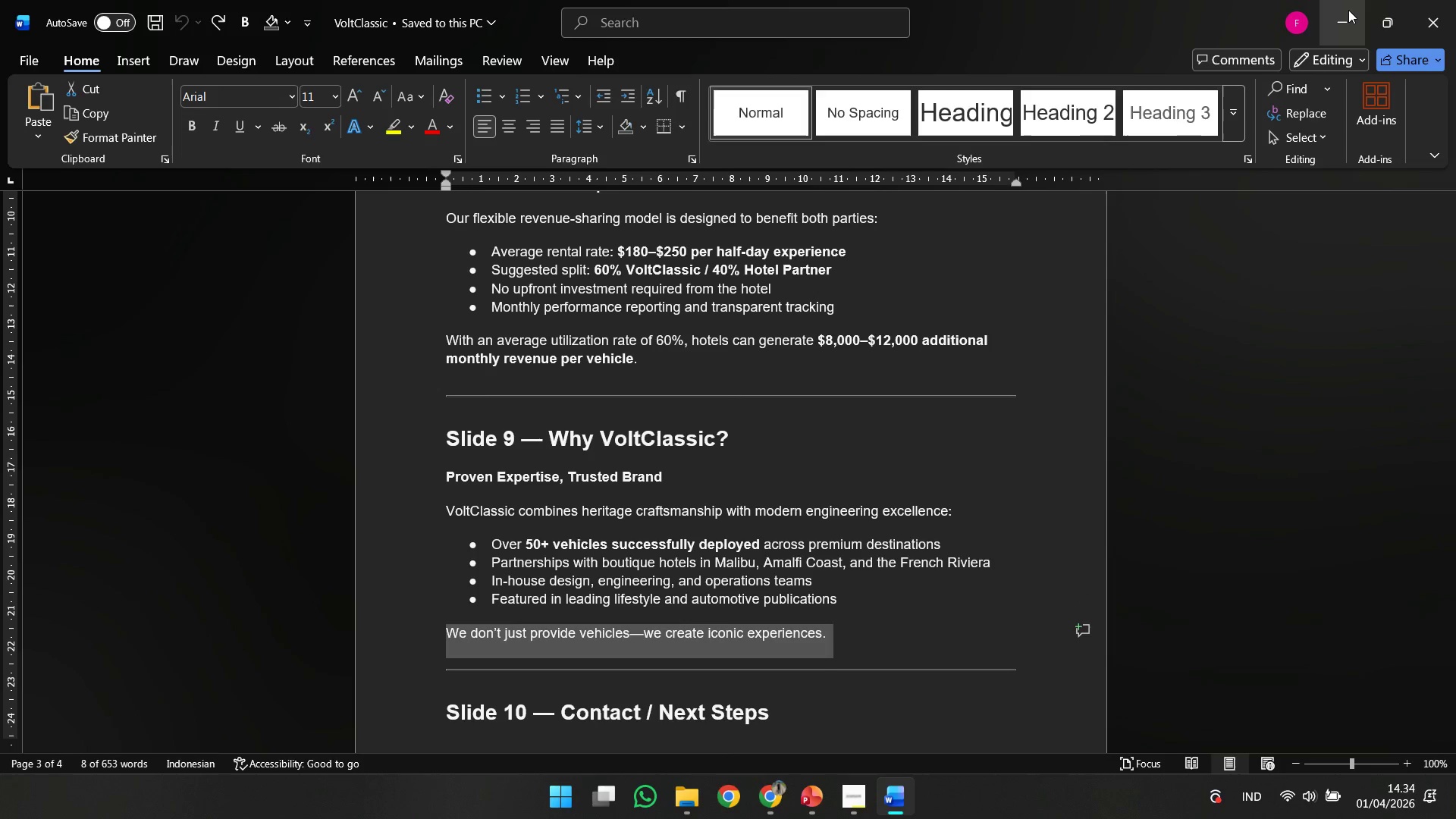 
left_click([1348, 10])
 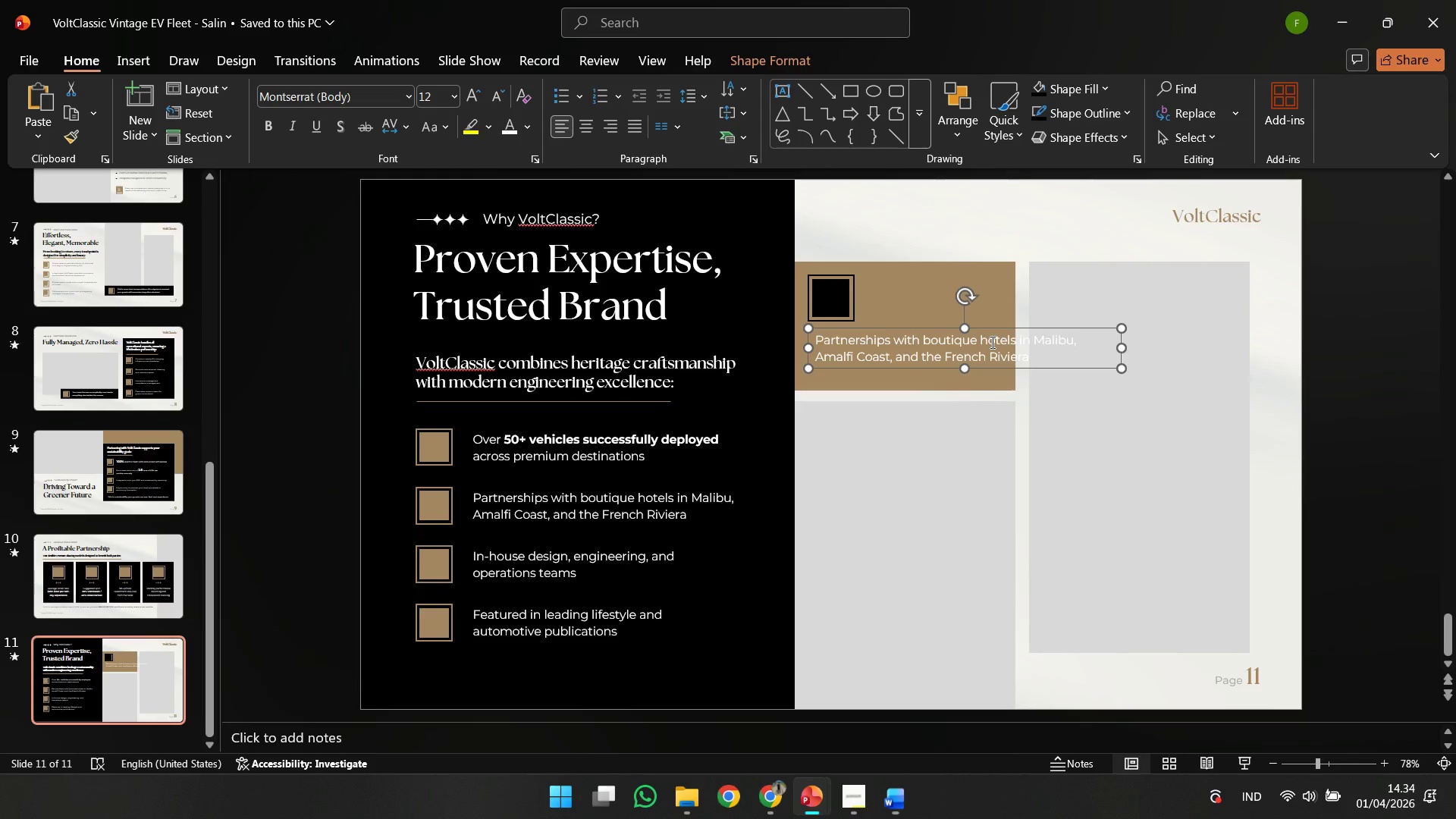 
left_click([974, 354])
 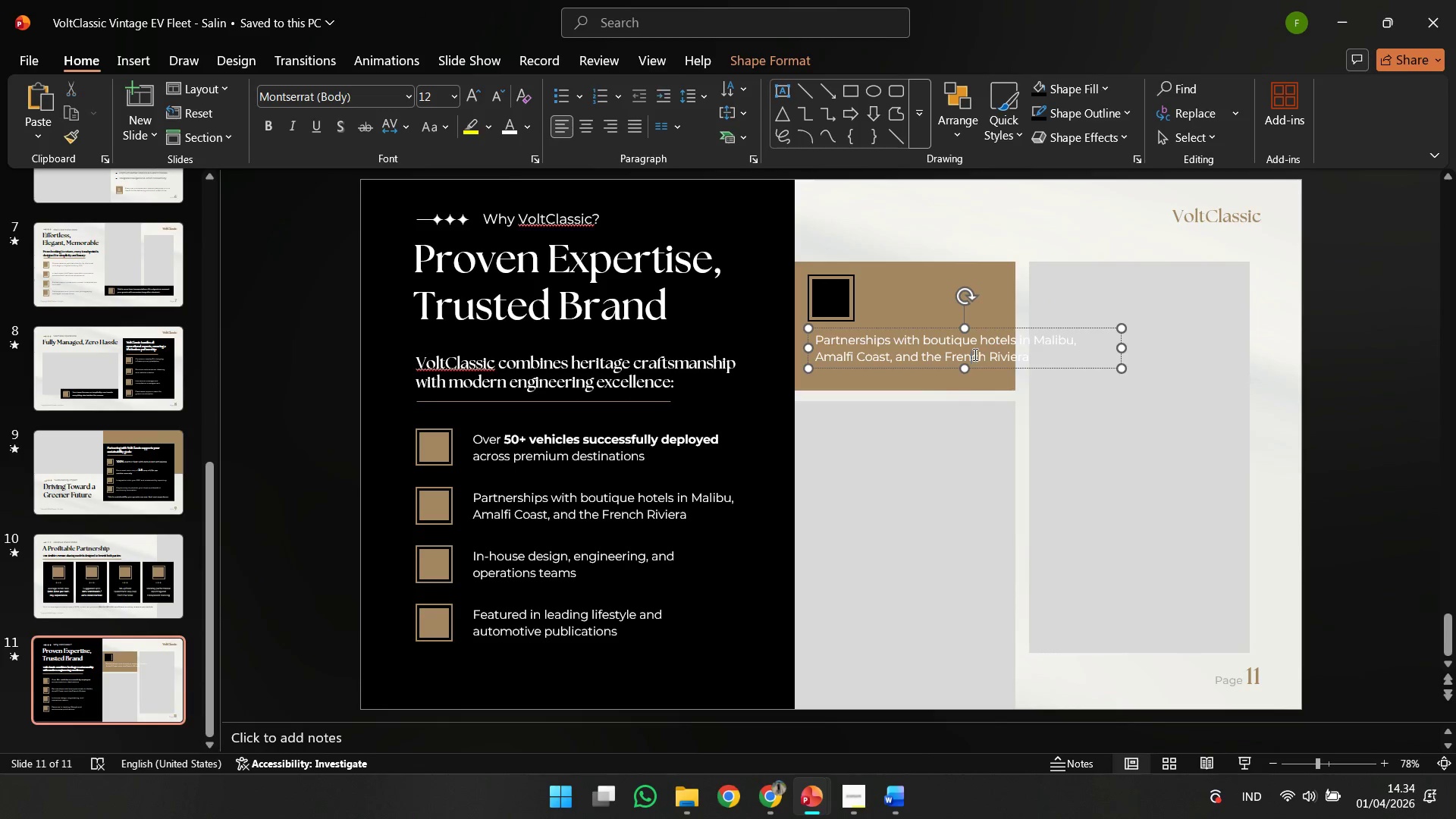 
key(Control+ControlLeft)
 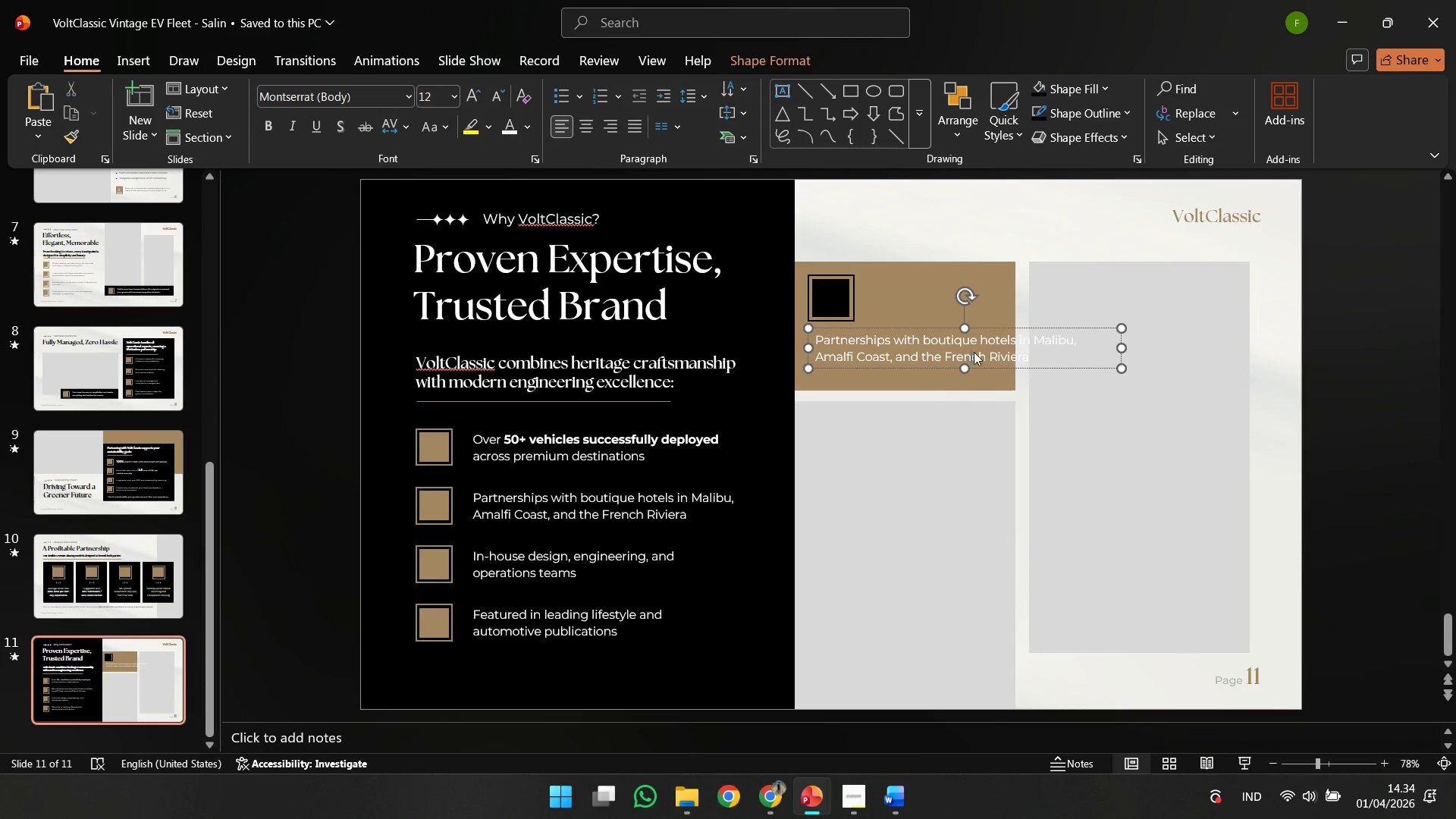 
key(Control+A)
 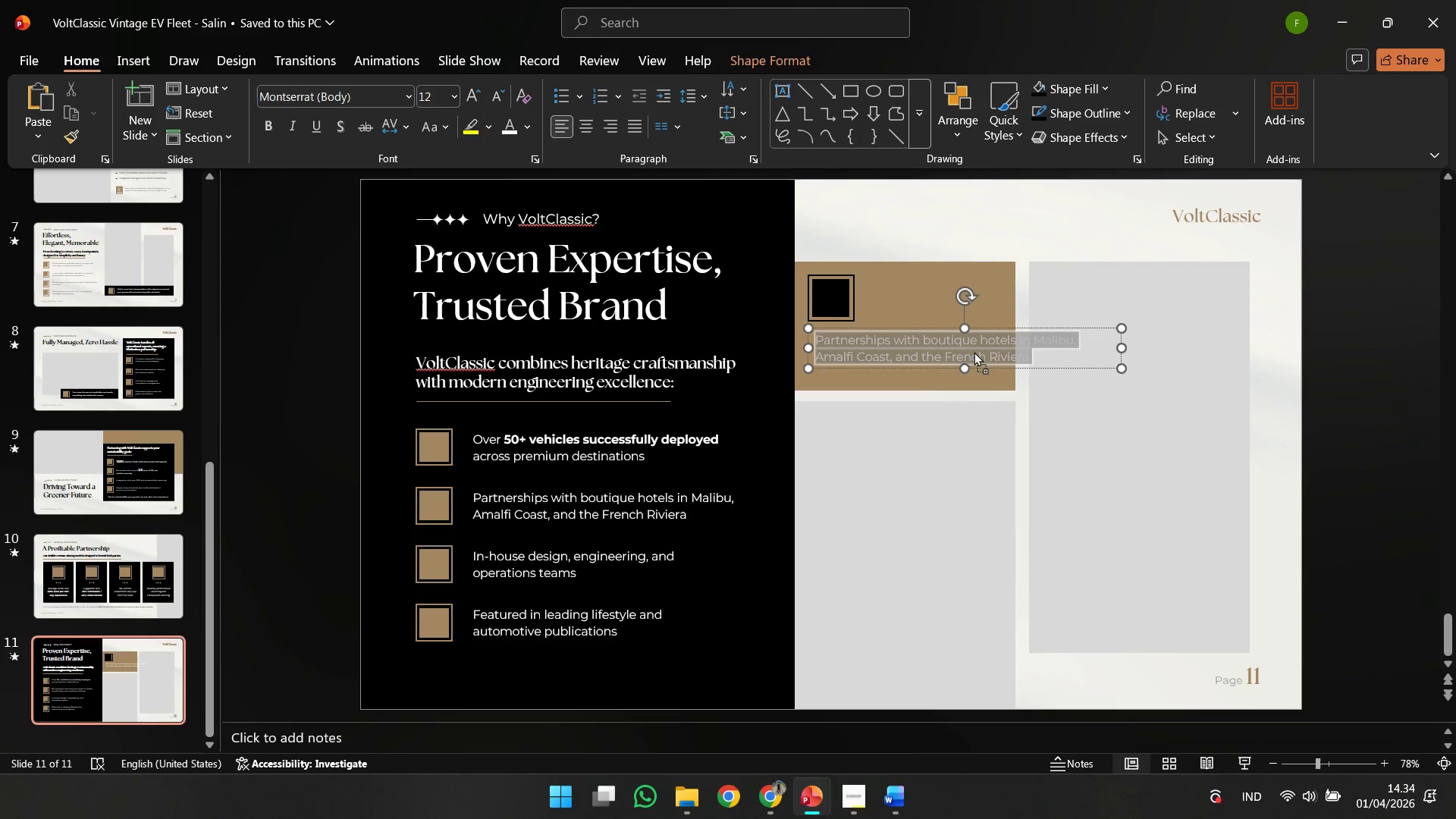 
right_click([974, 352])
 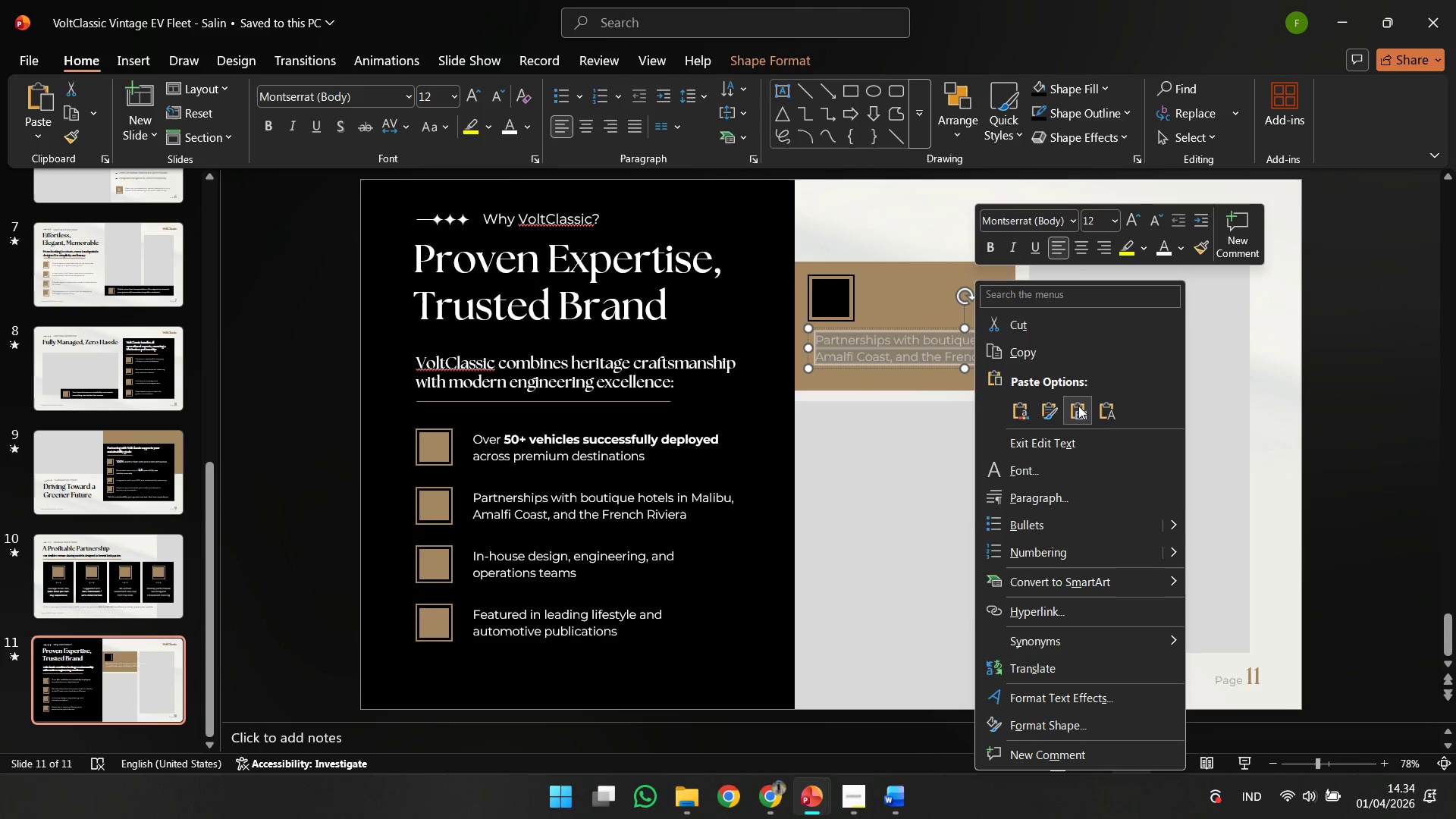 
left_click([1100, 413])
 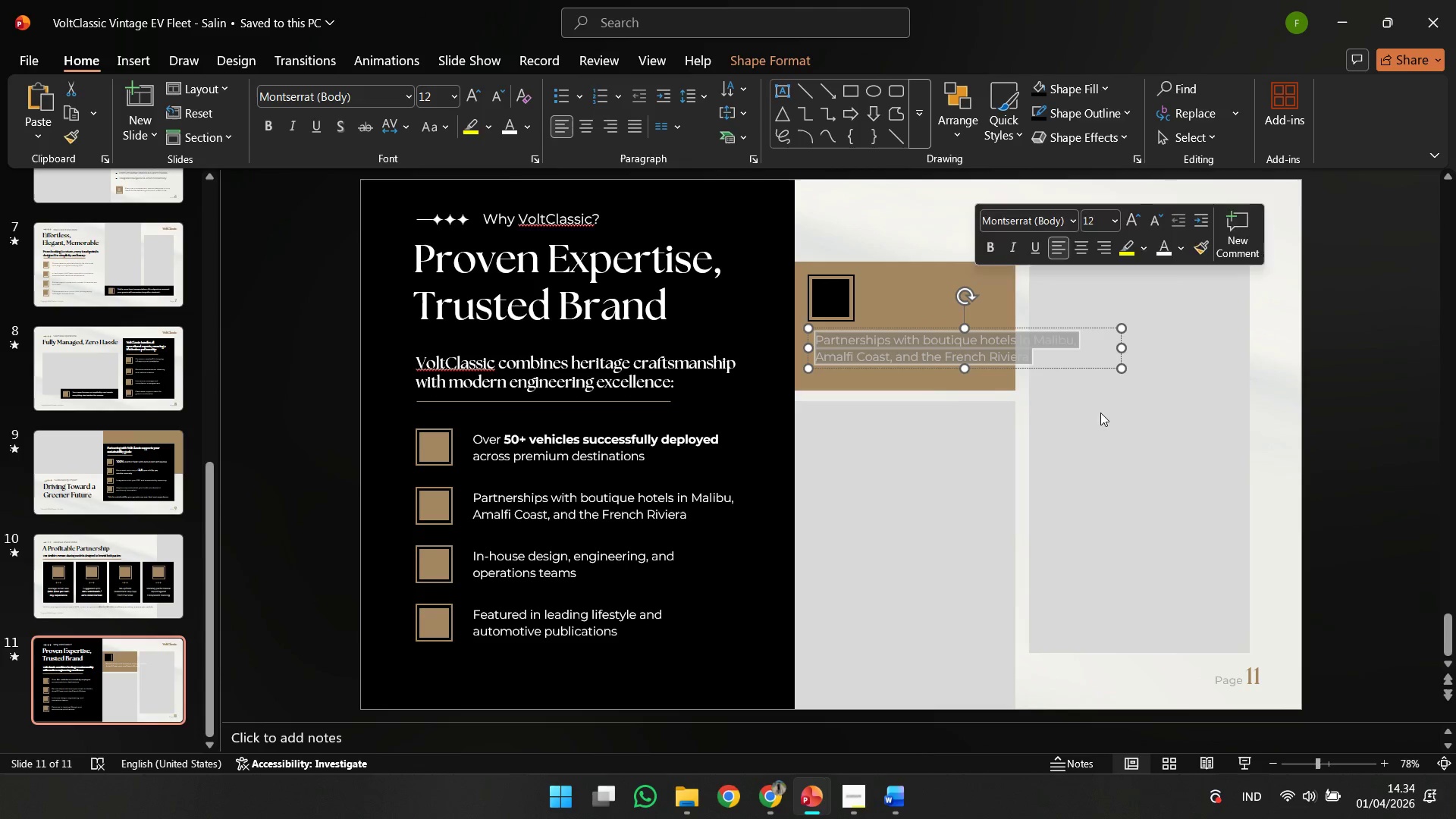 
hold_key(key=ControlLeft, duration=0.95)
 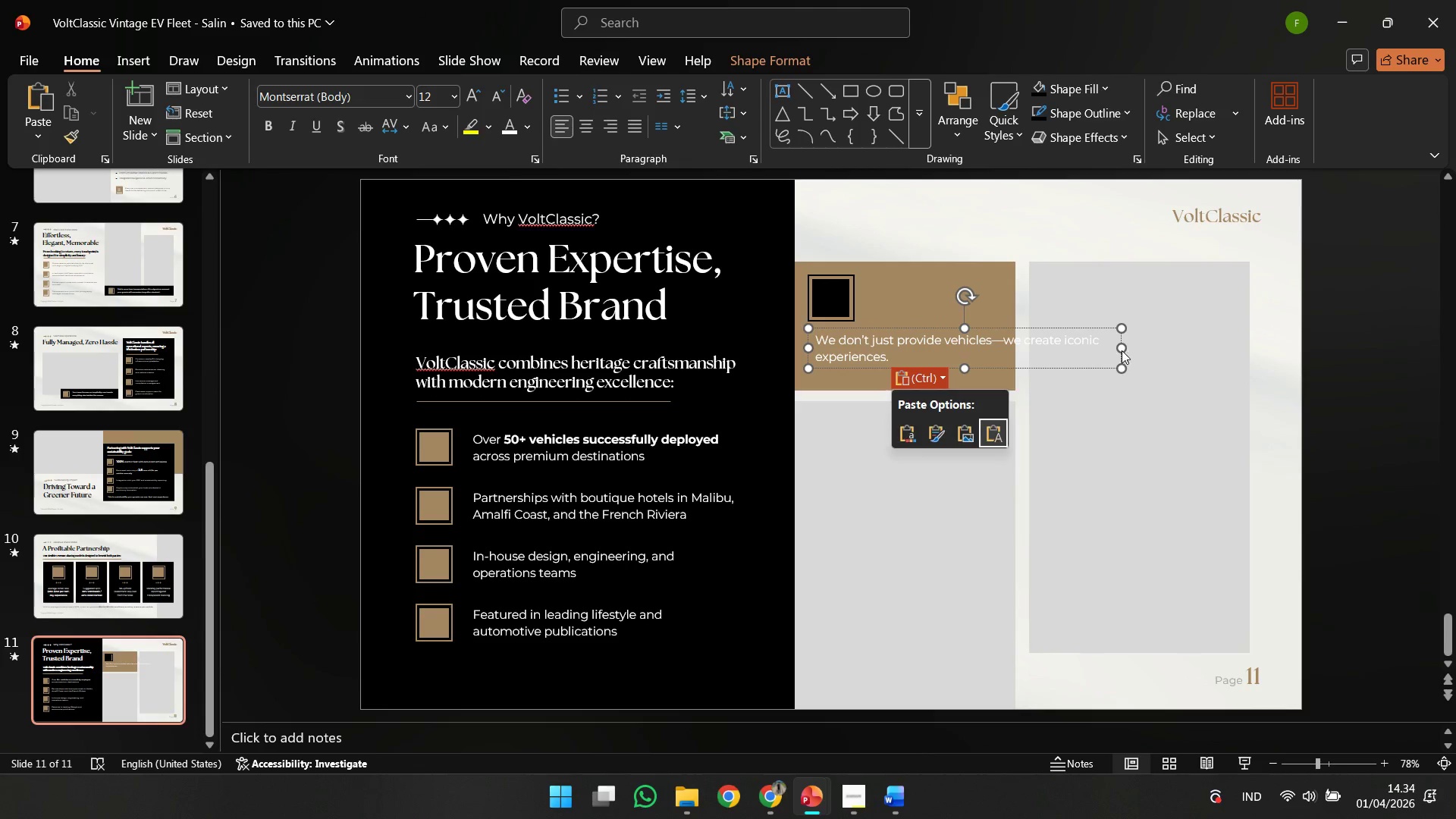 
left_click([1122, 350])
 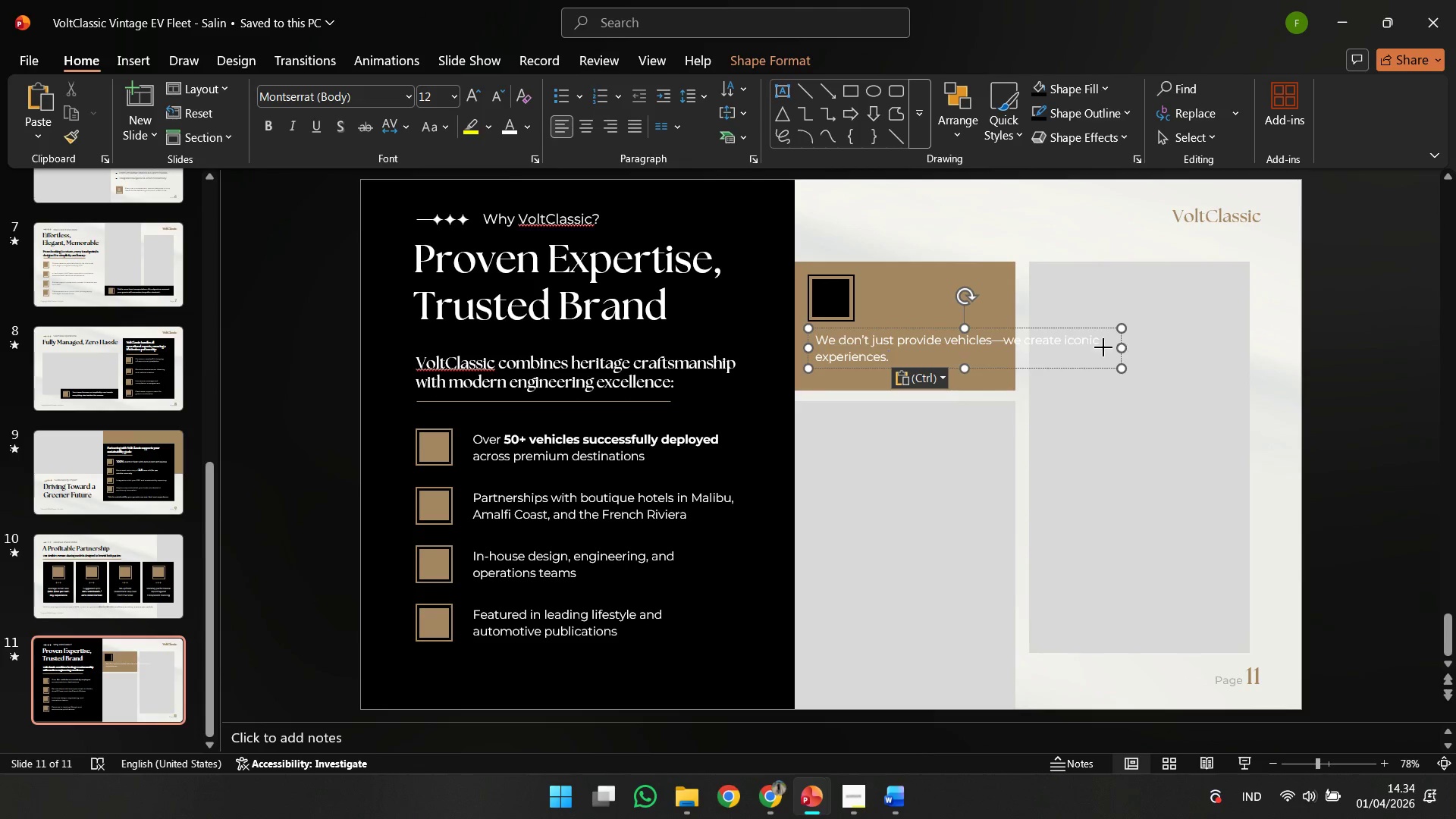 
left_click_drag(start_coordinate=[1122, 348], to_coordinate=[1002, 348])
 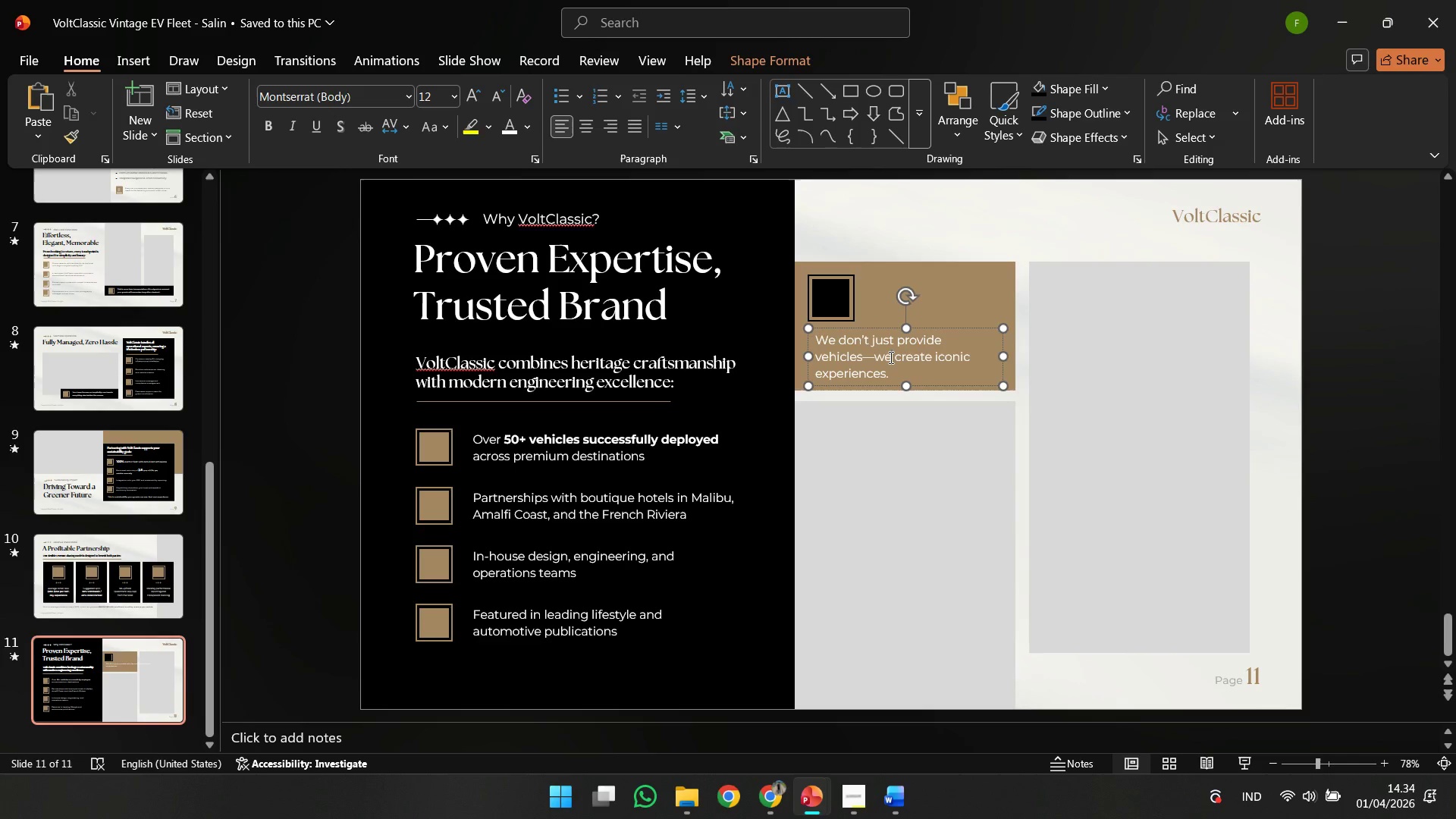 
left_click([890, 357])
 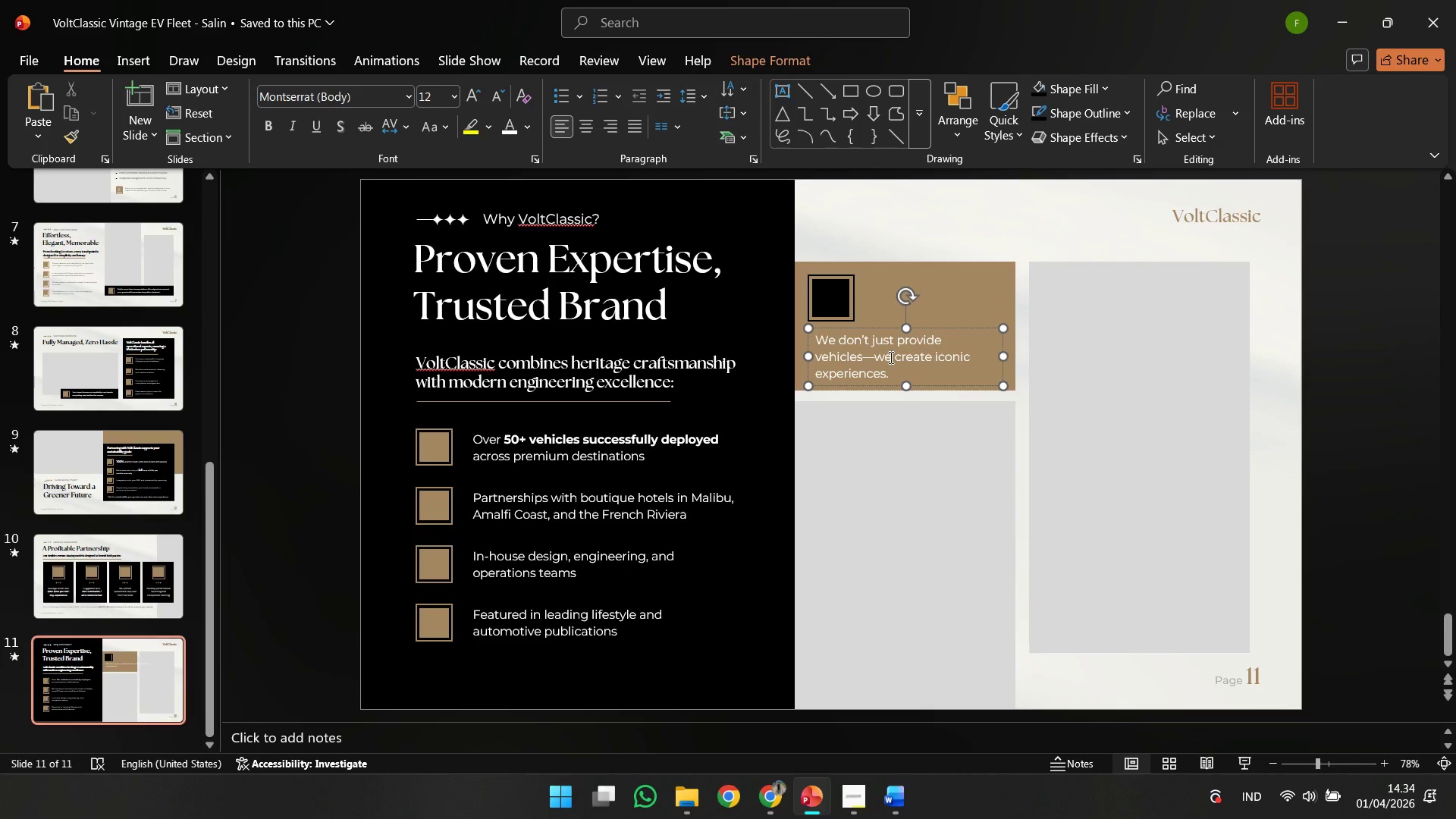 
key(Control+A)
 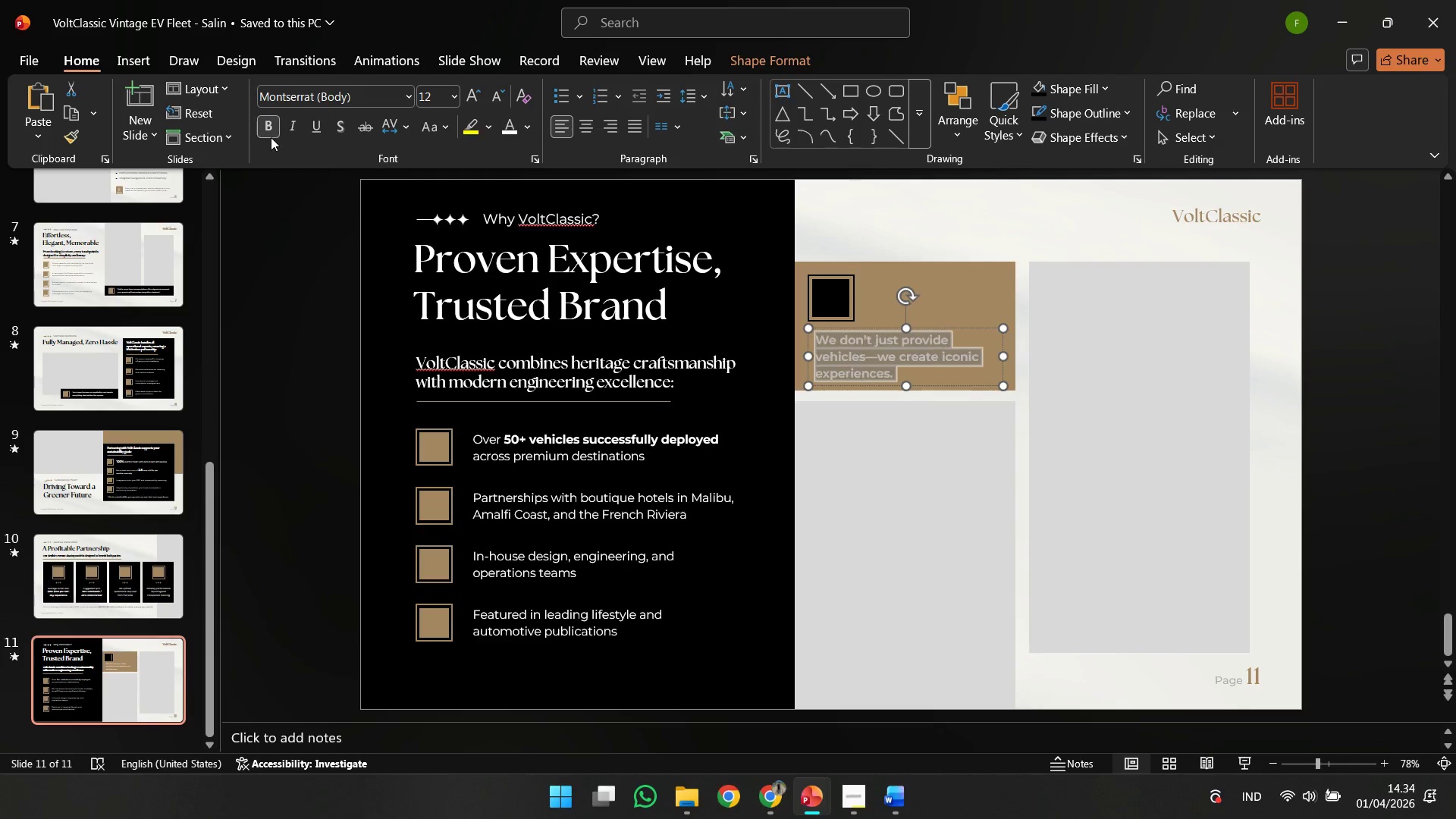 
double_click([341, 298])
 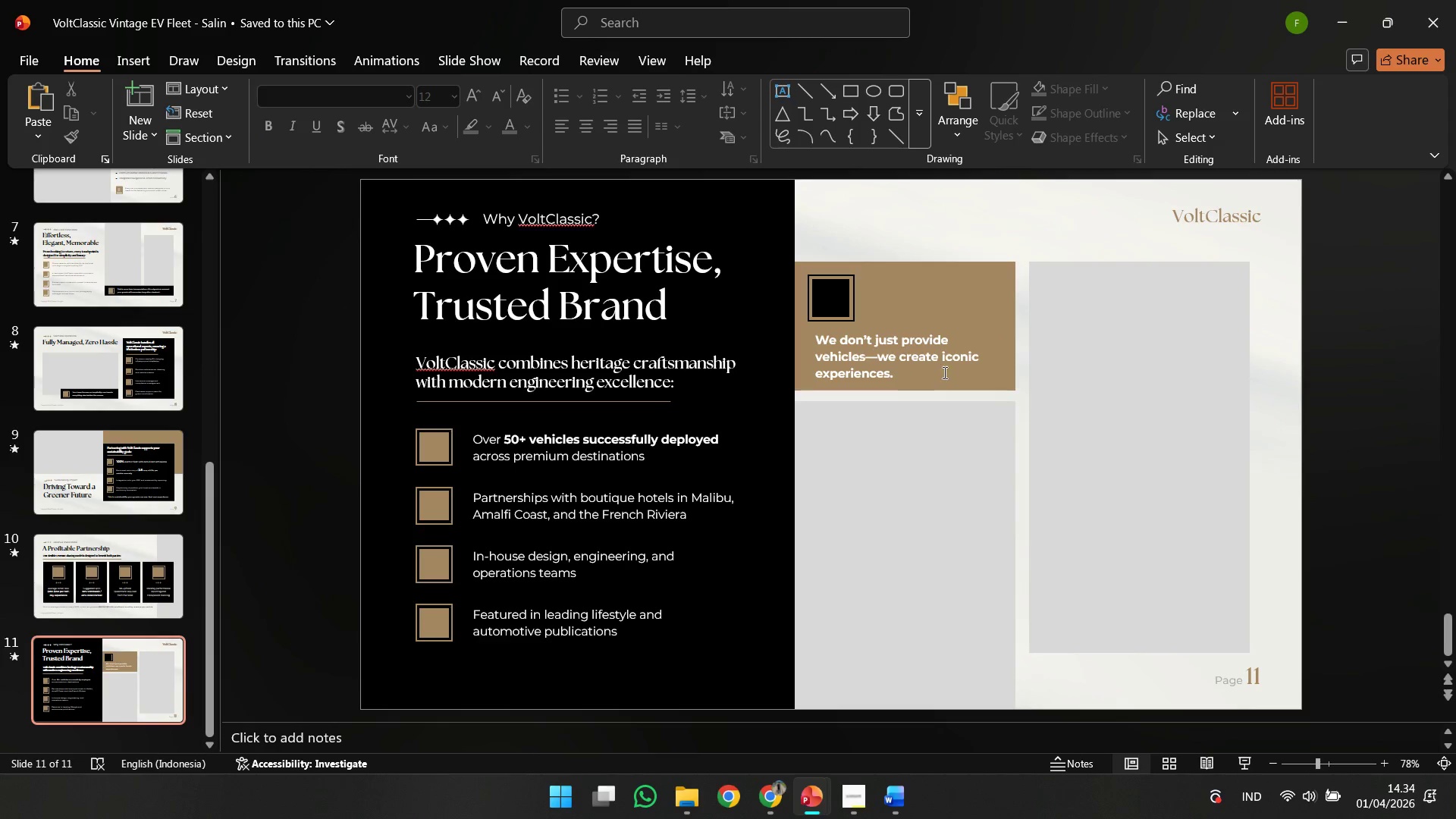 
left_click([943, 372])
 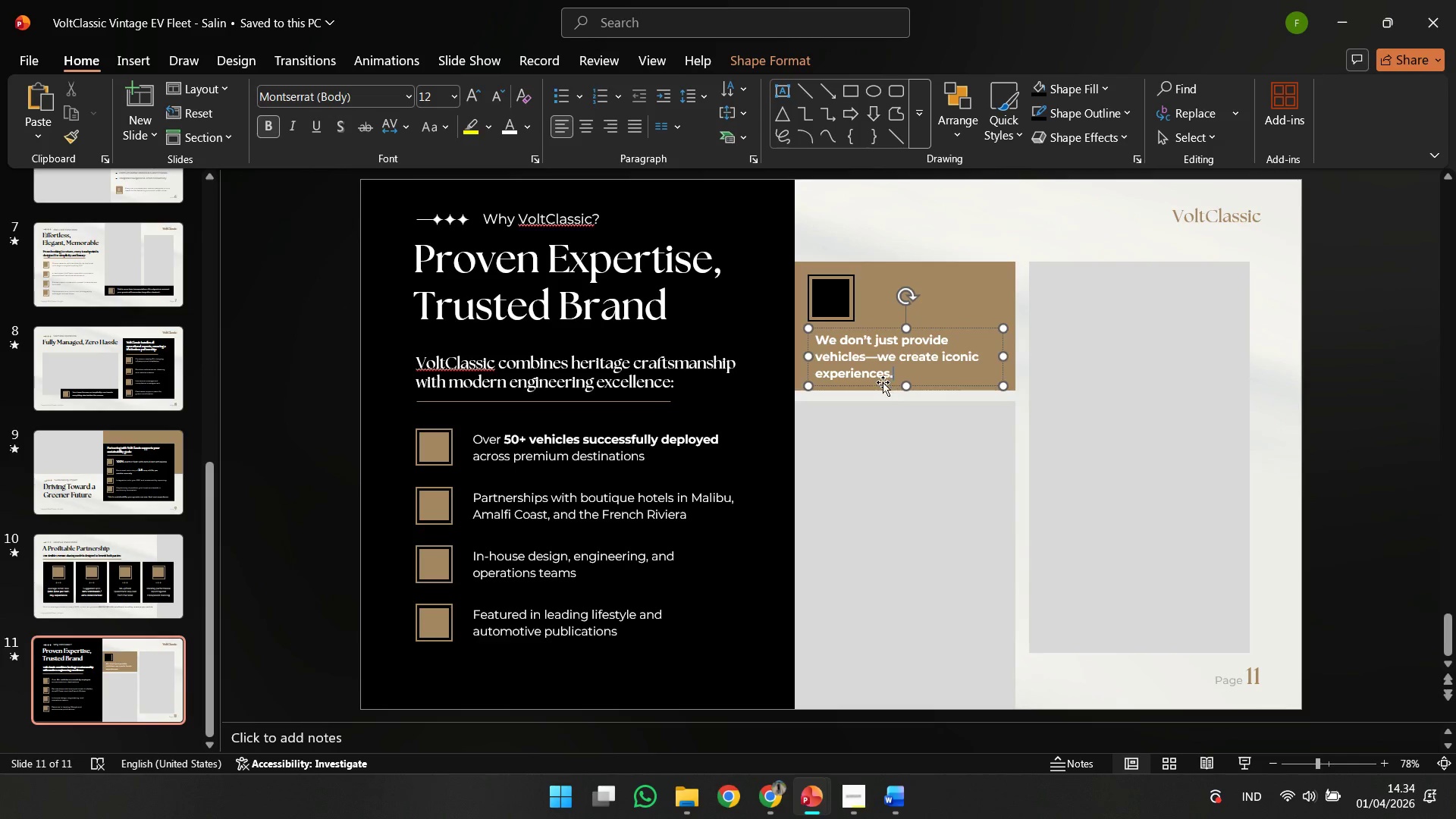 
left_click_drag(start_coordinate=[883, 382], to_coordinate=[876, 381])
 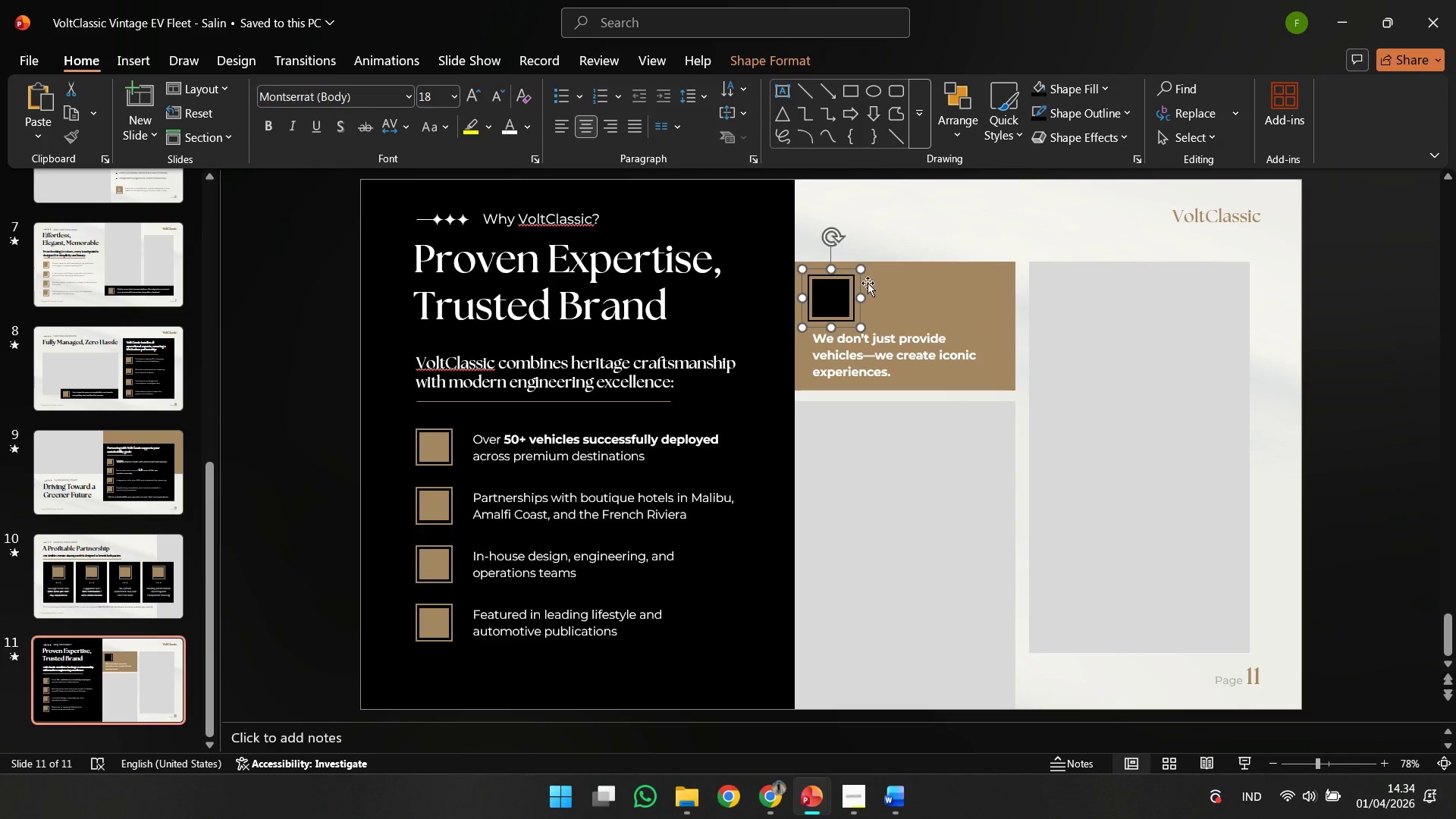 
double_click([886, 280])
 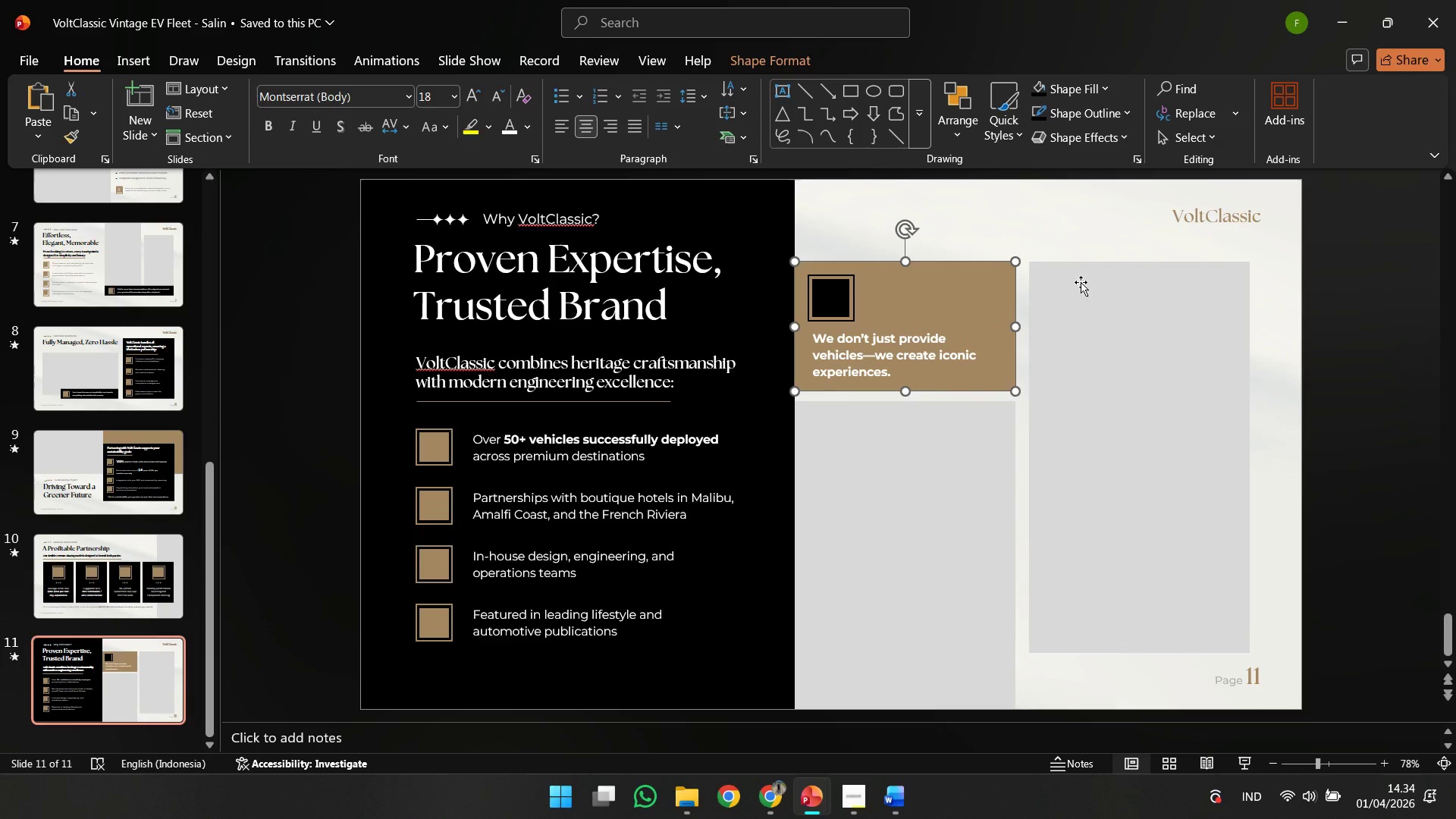 
key(Shift+ShiftLeft)
 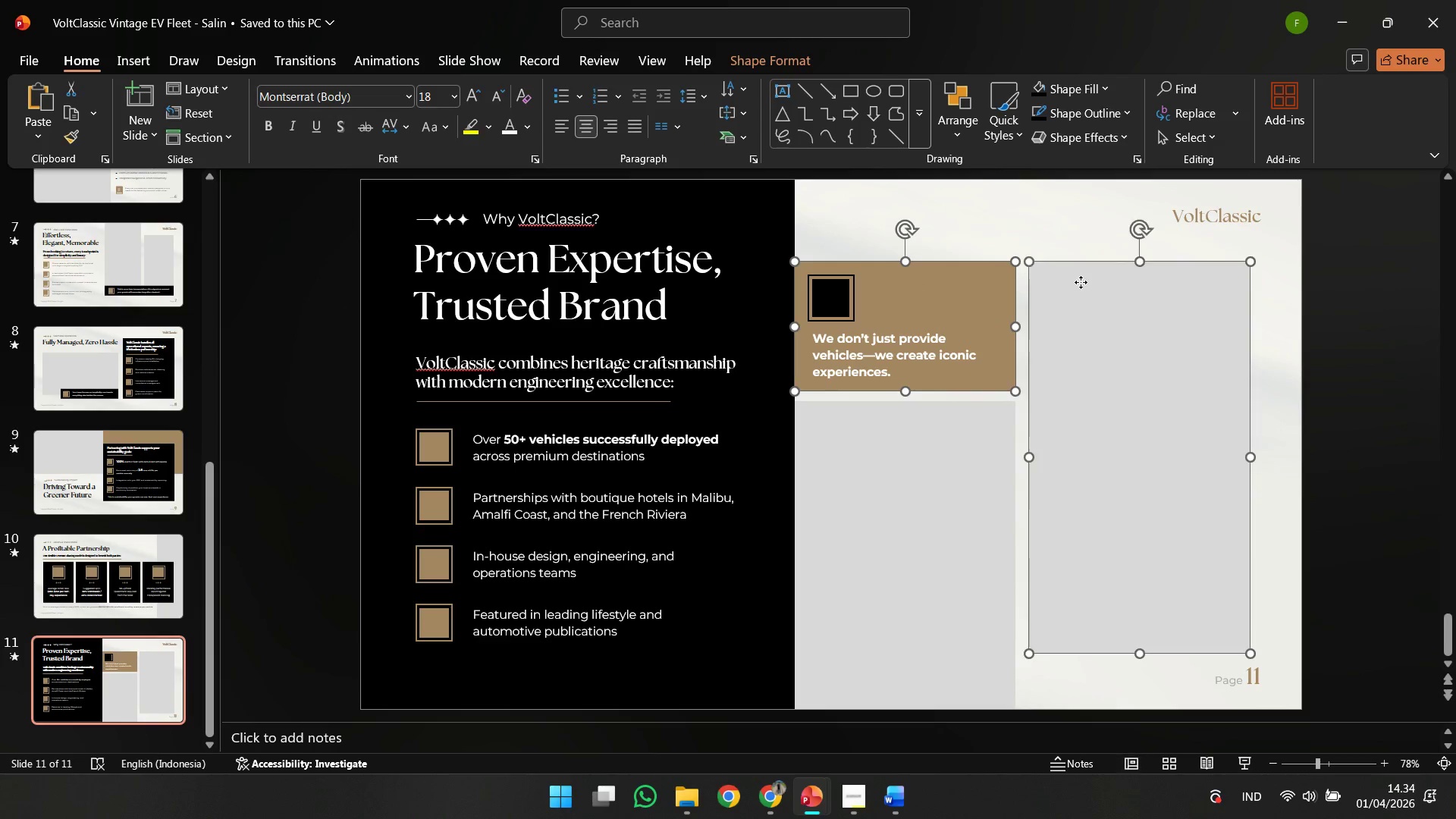 
triple_click([1081, 282])
 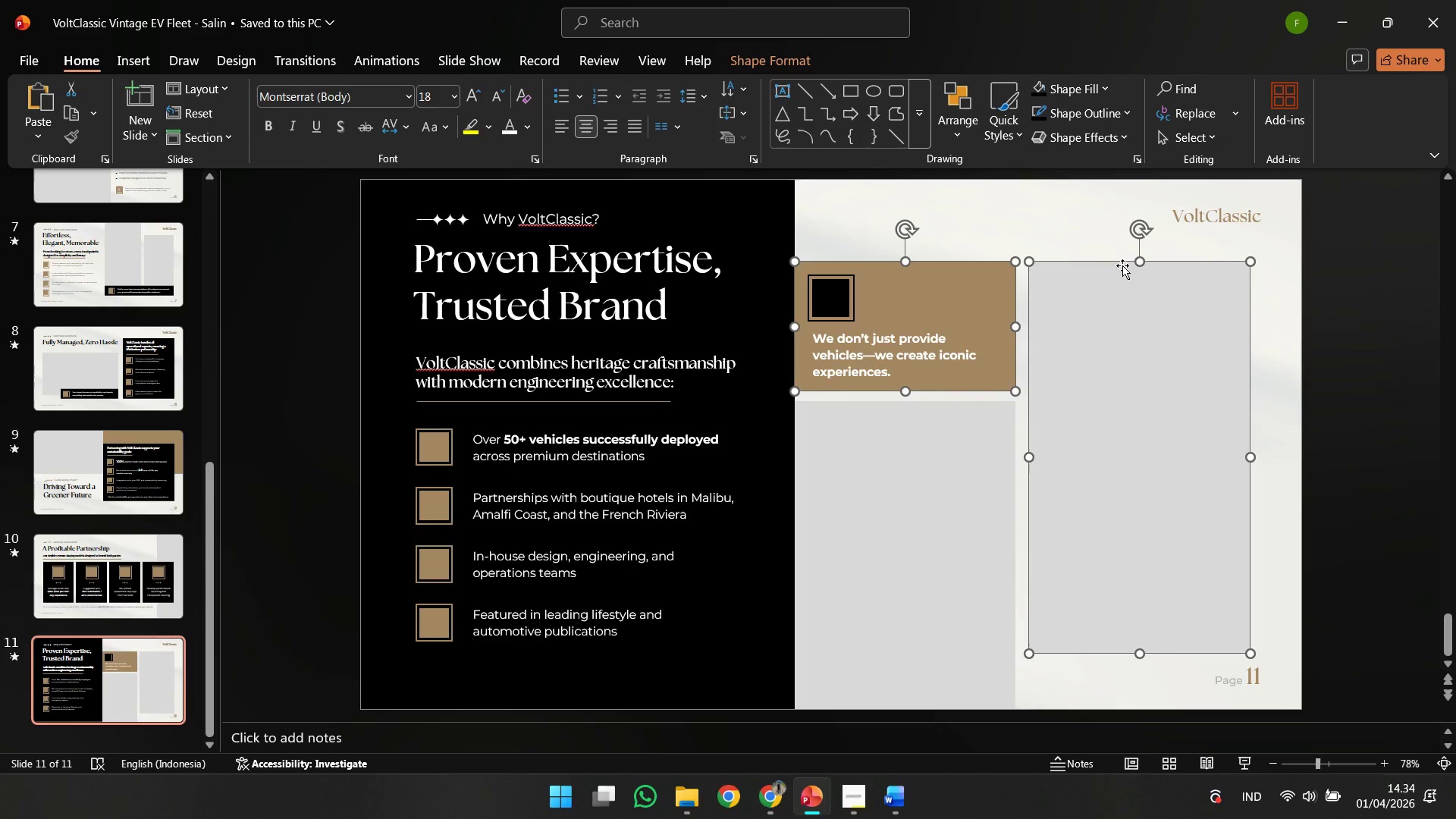 
hold_key(key=ShiftLeft, duration=1.28)
left_click_drag(start_coordinate=[1137, 256], to_coordinate=[1137, 249])
 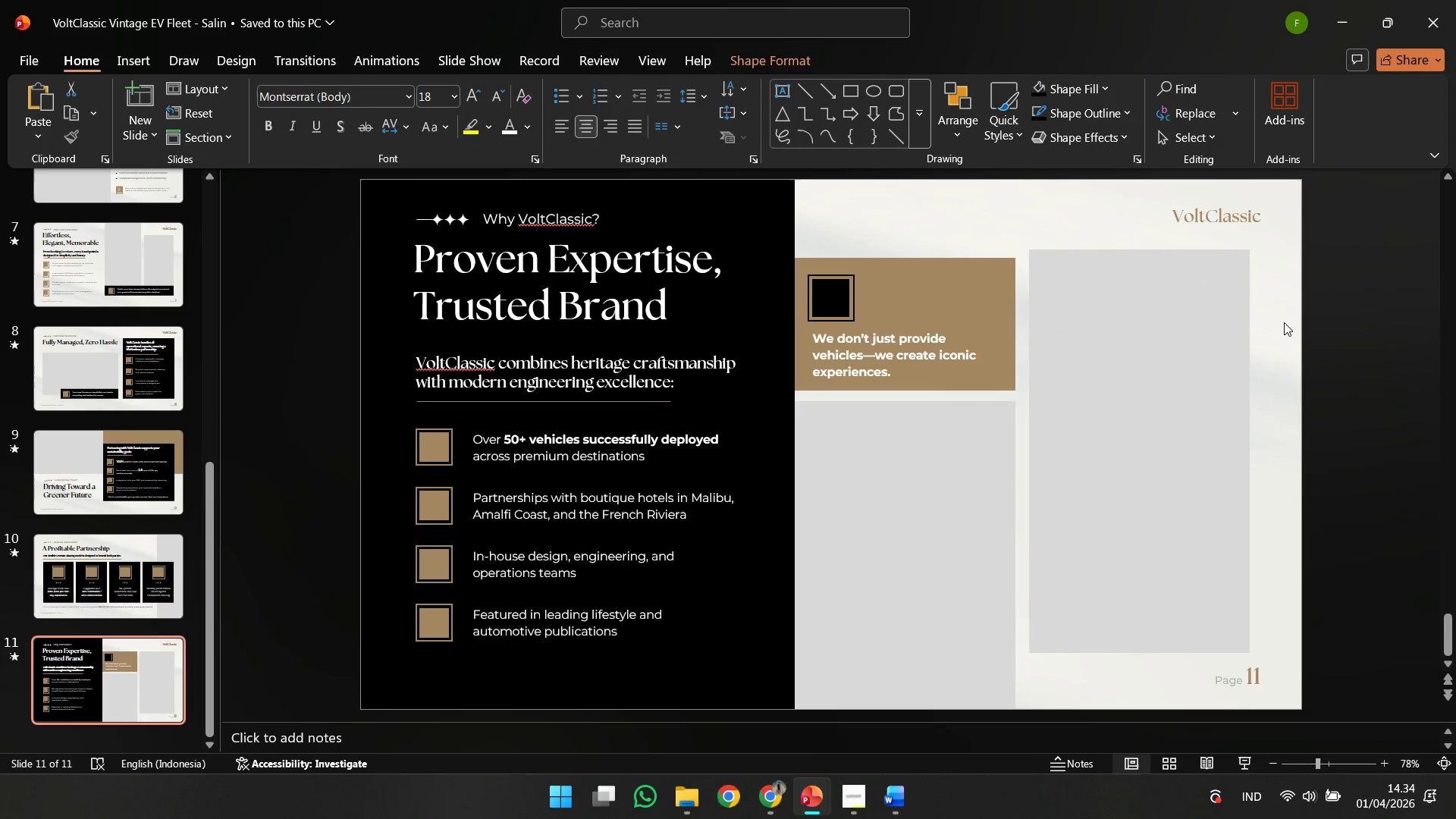 
left_click([1284, 322])
 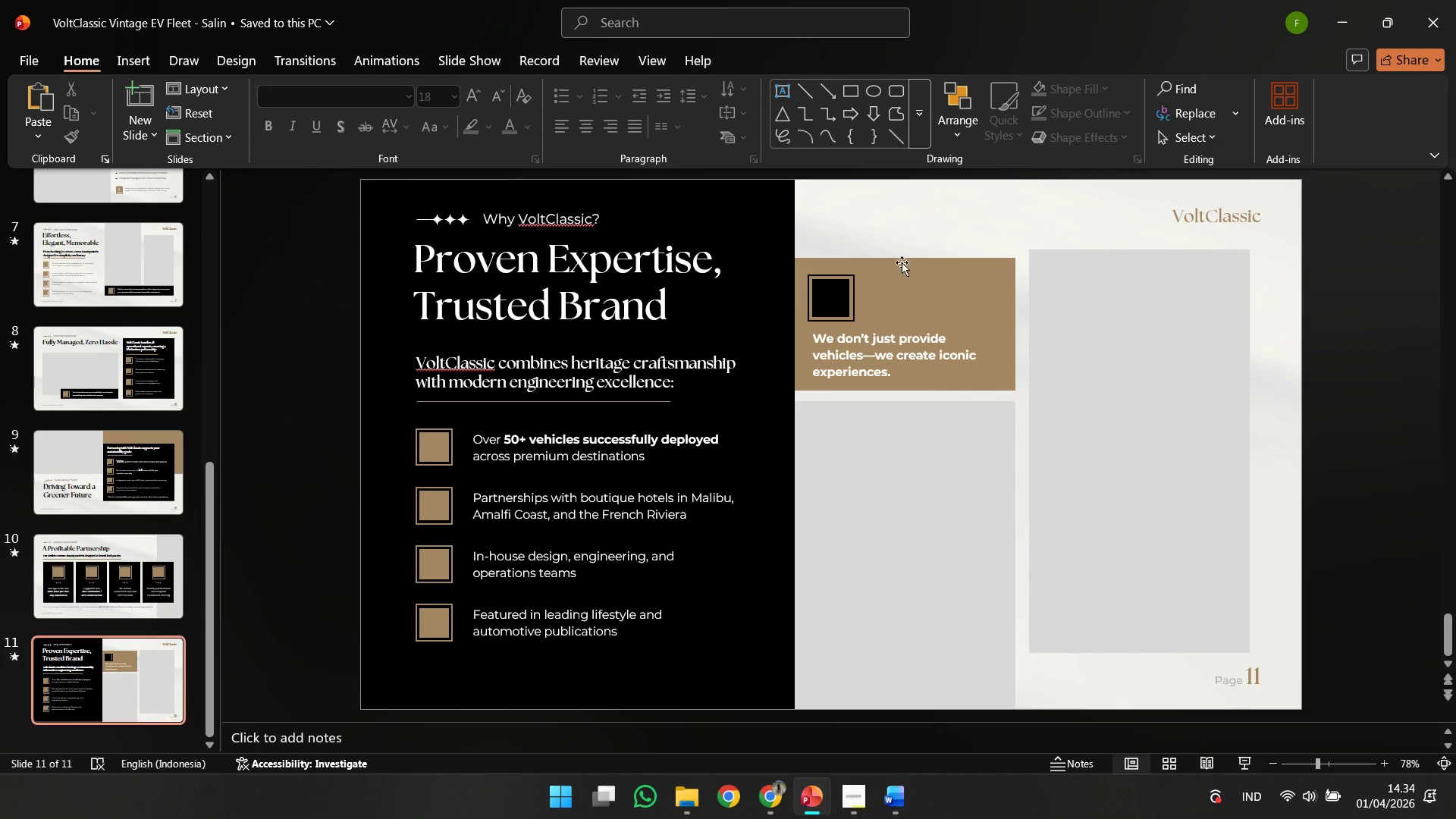 
left_click([915, 265])
 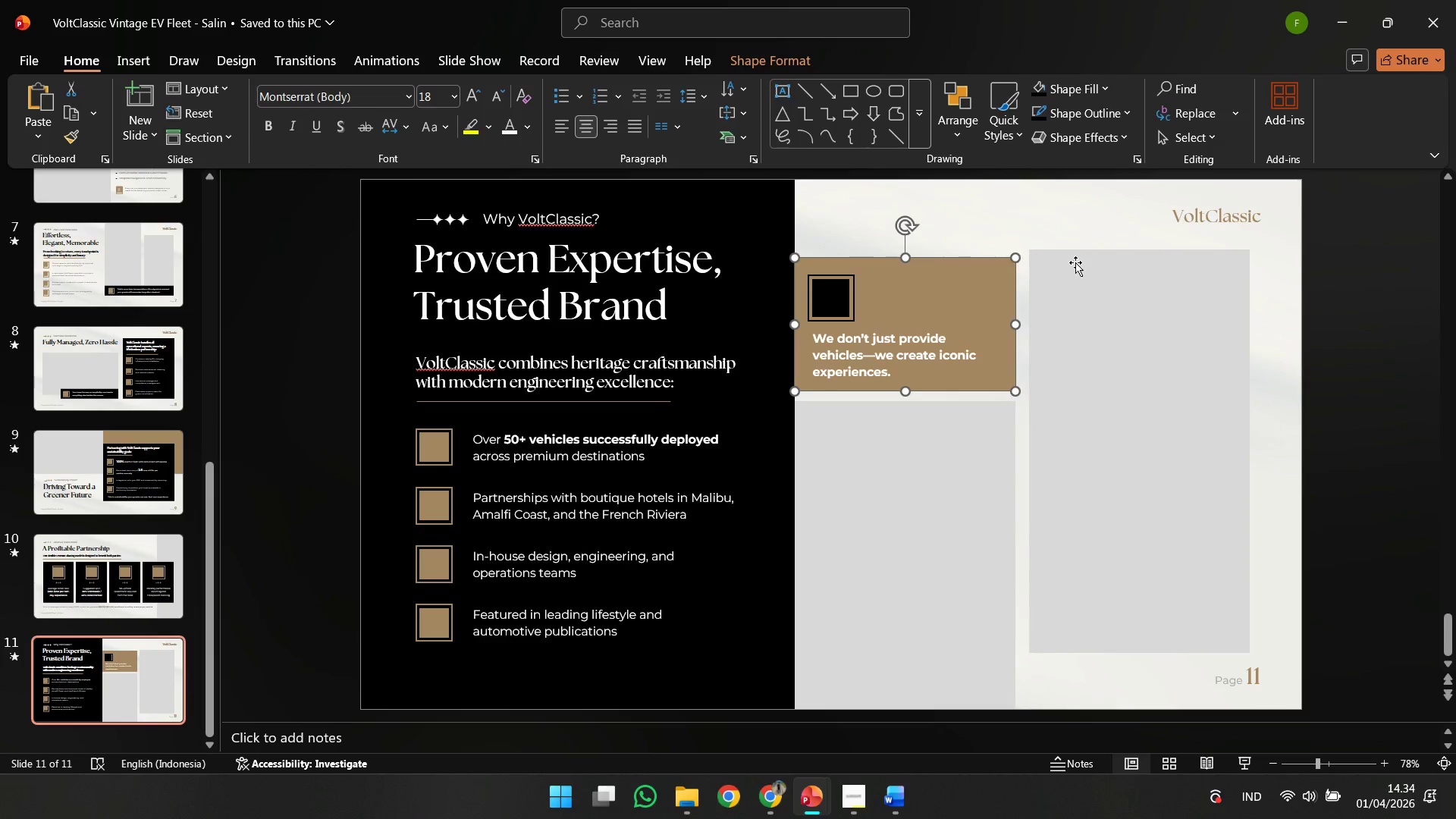 
hold_key(key=ShiftLeft, duration=0.39)
double_click([1078, 262])
 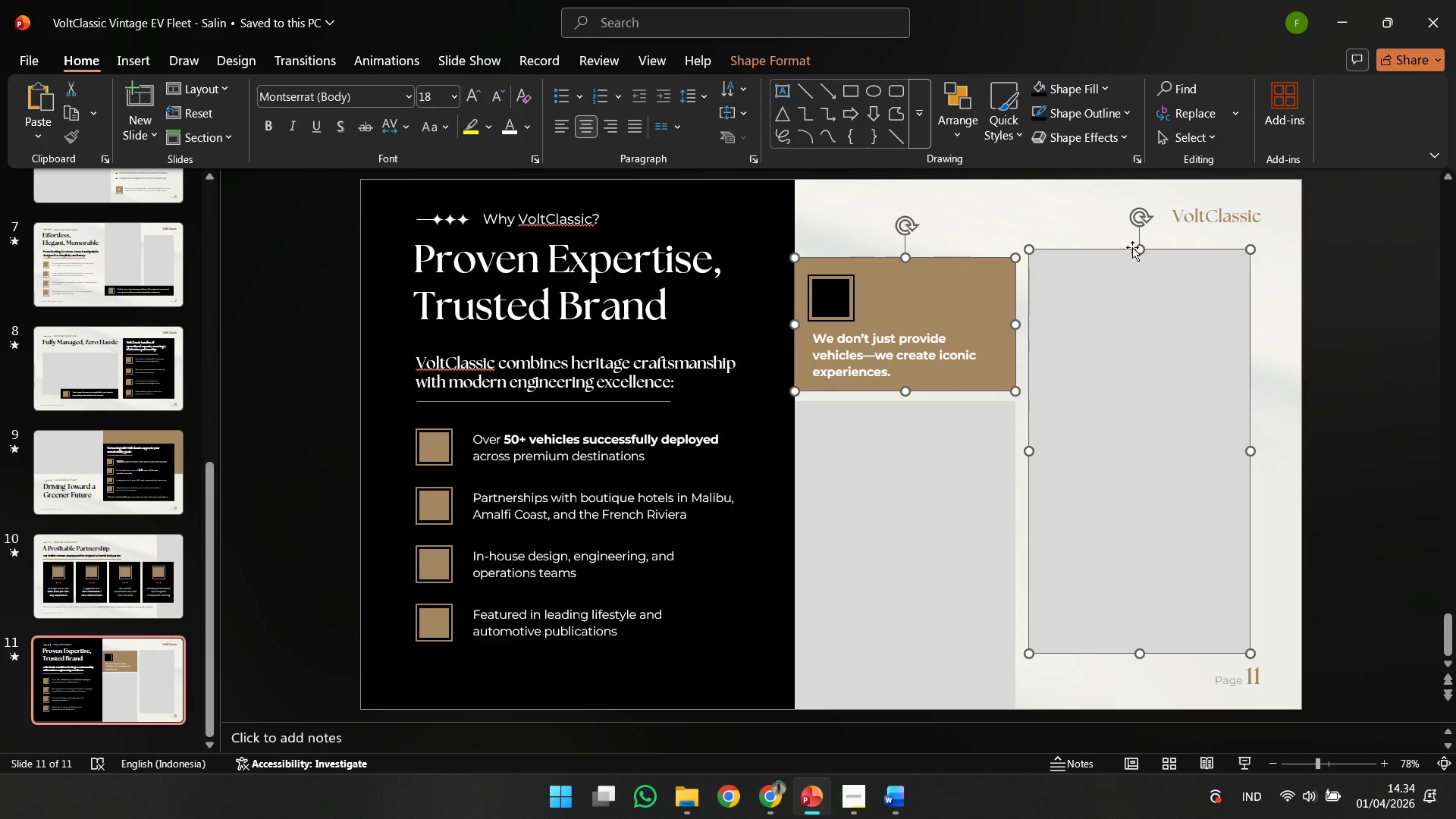 
hold_key(key=ShiftLeft, duration=0.88)
left_click_drag(start_coordinate=[1146, 249], to_coordinate=[1146, 243])
 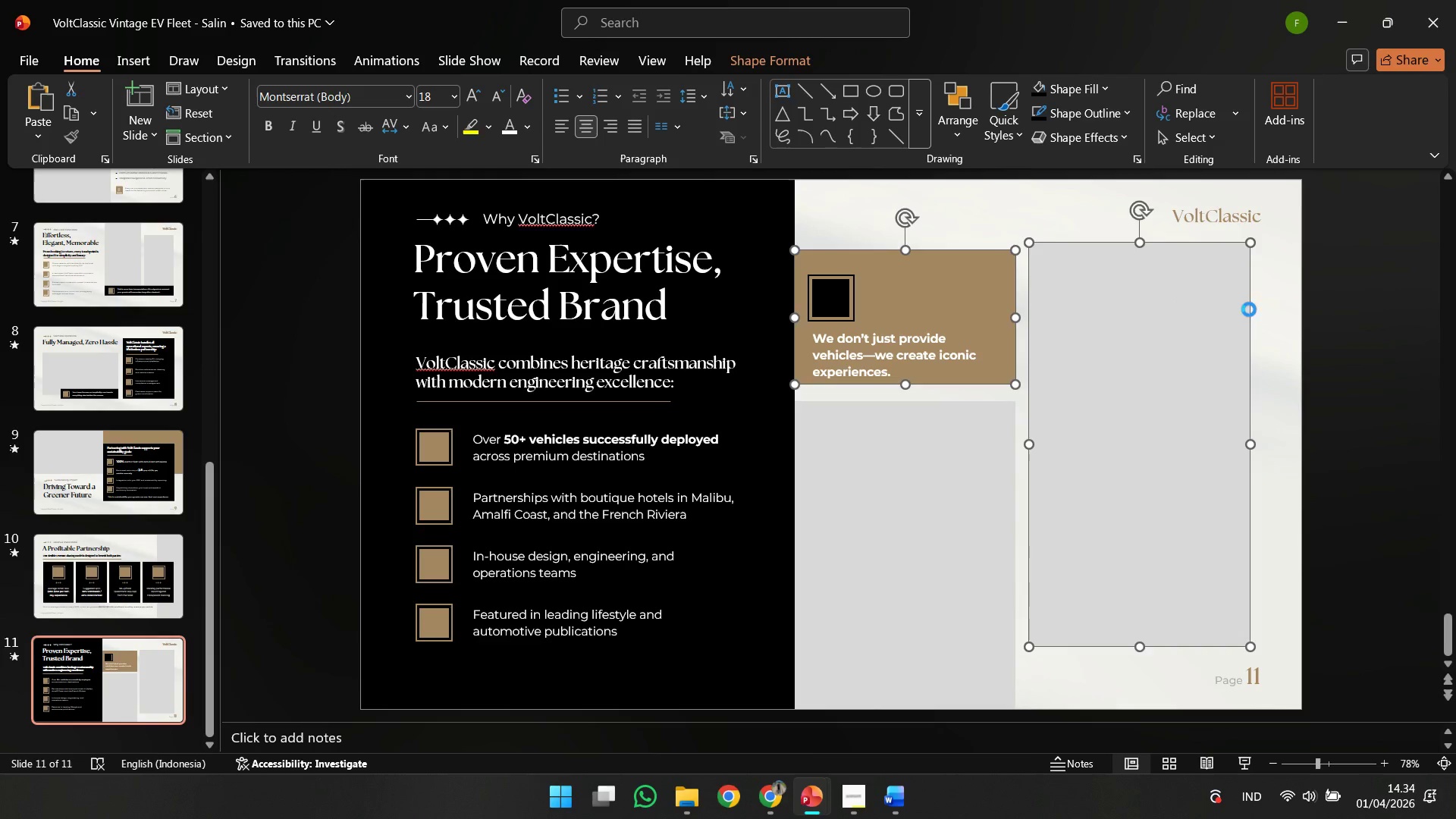 
key(Control+ControlLeft)
 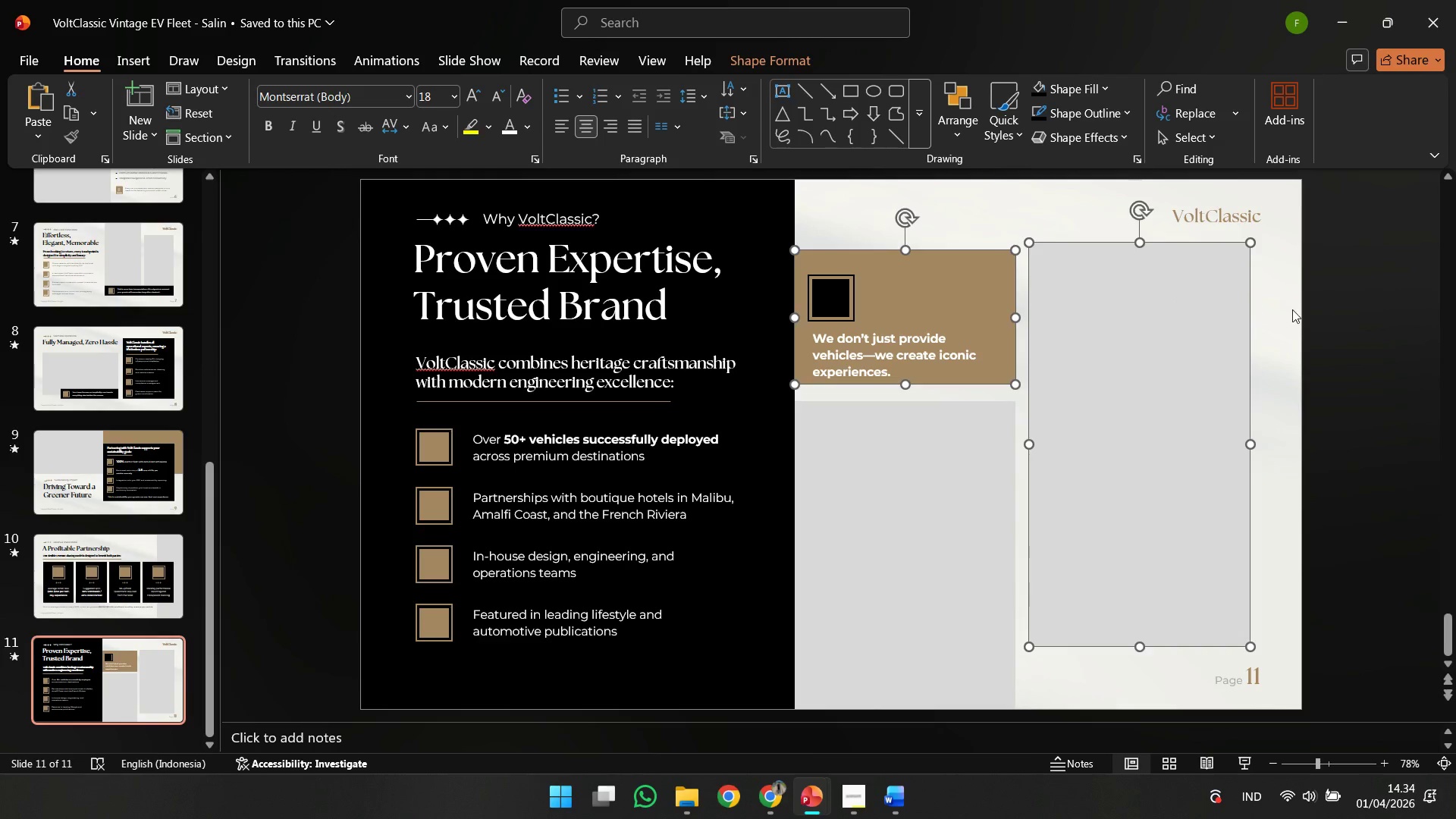 
key(Control+Z)
 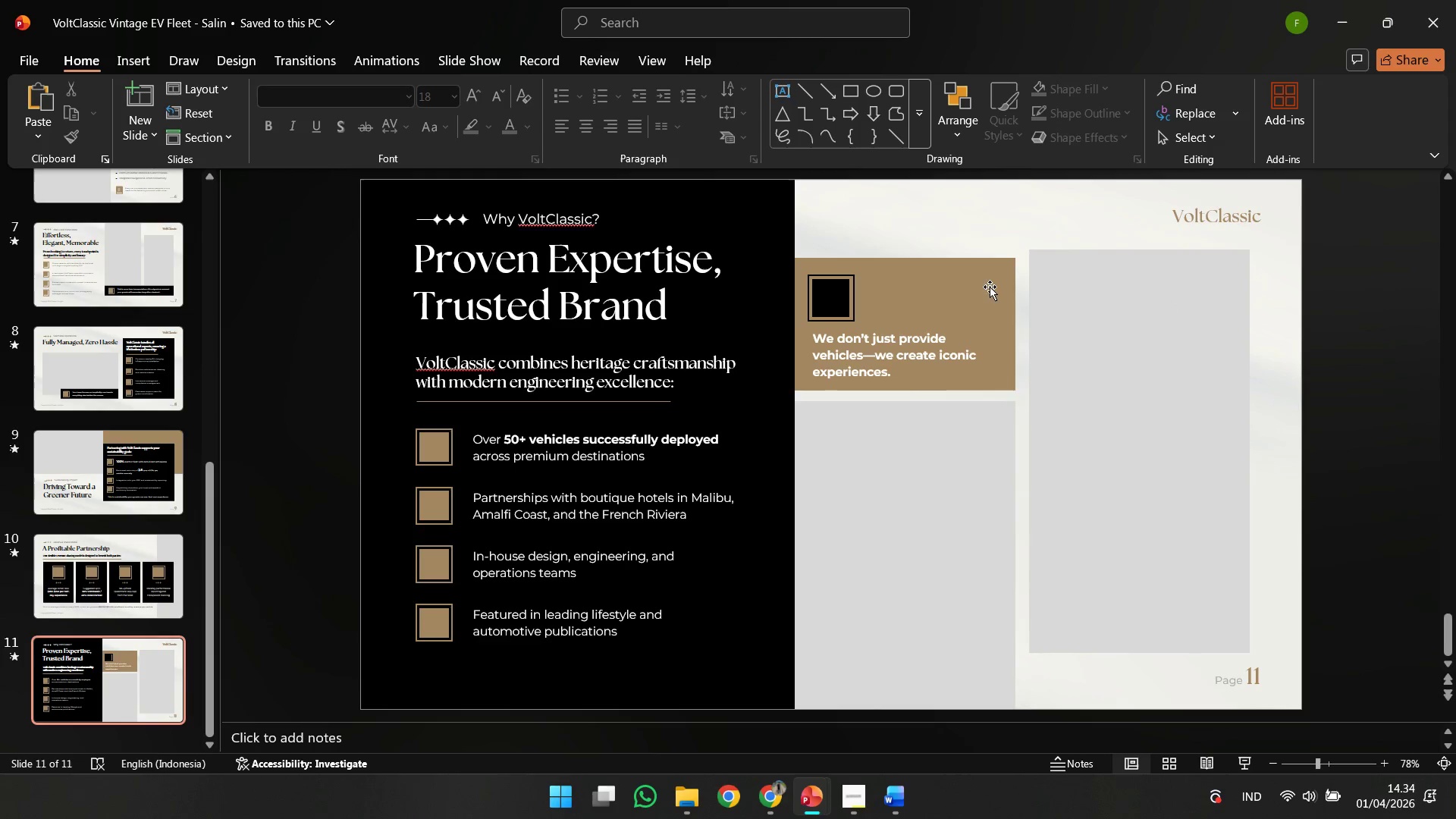 
double_click([989, 286])
 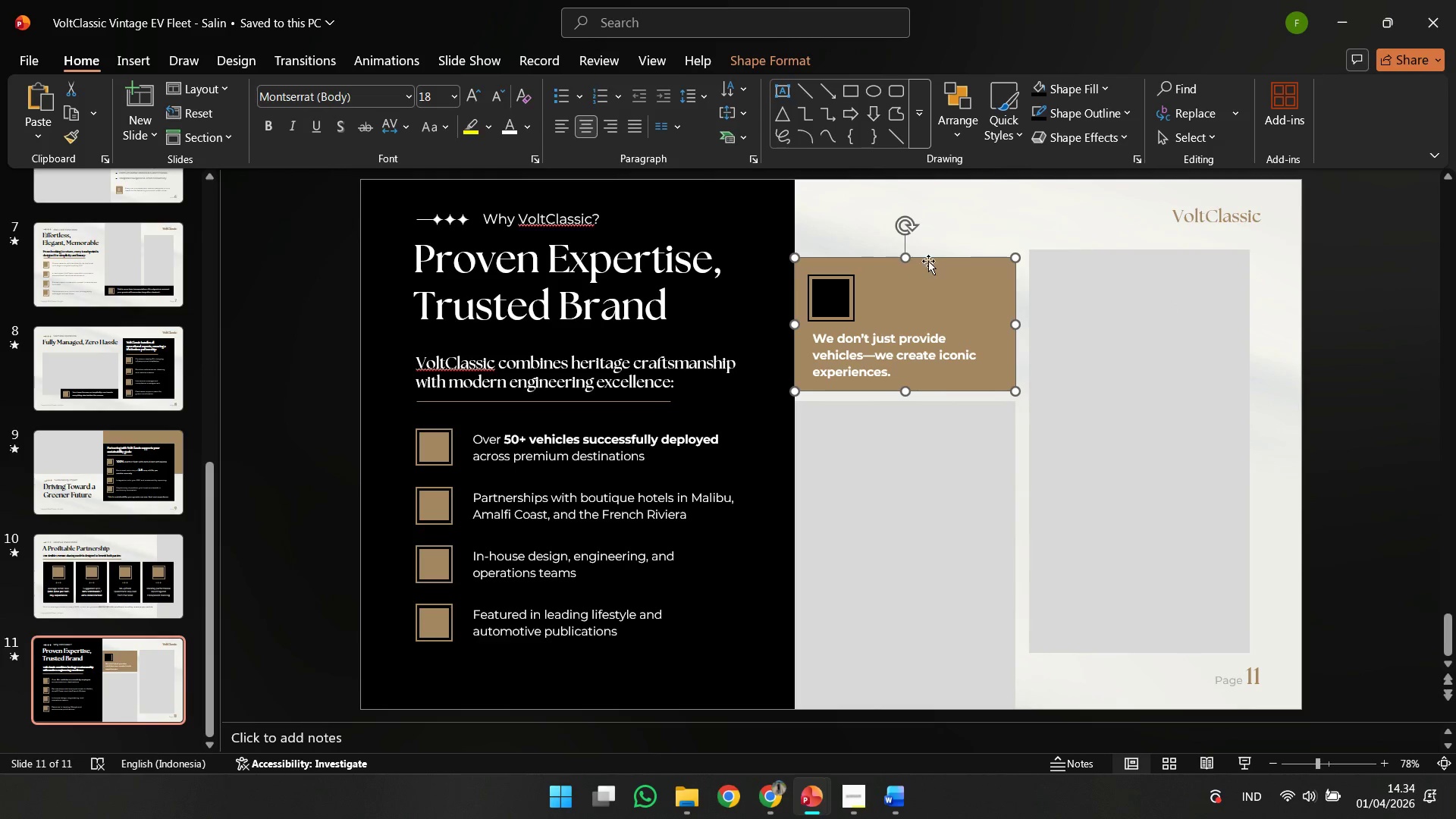 
hold_key(key=ShiftLeft, duration=0.69)
left_click([911, 256])
 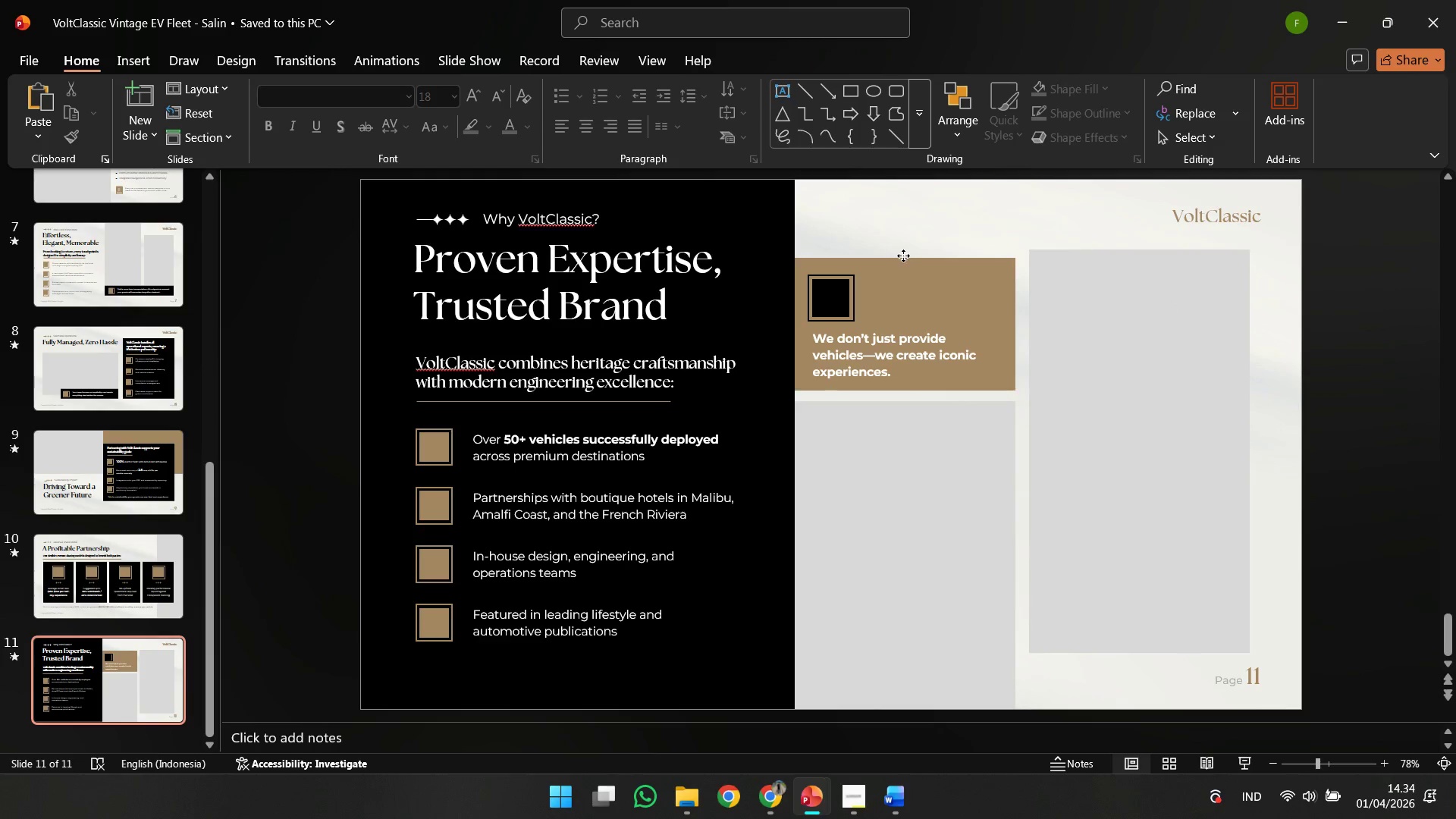 
left_click([903, 256])
 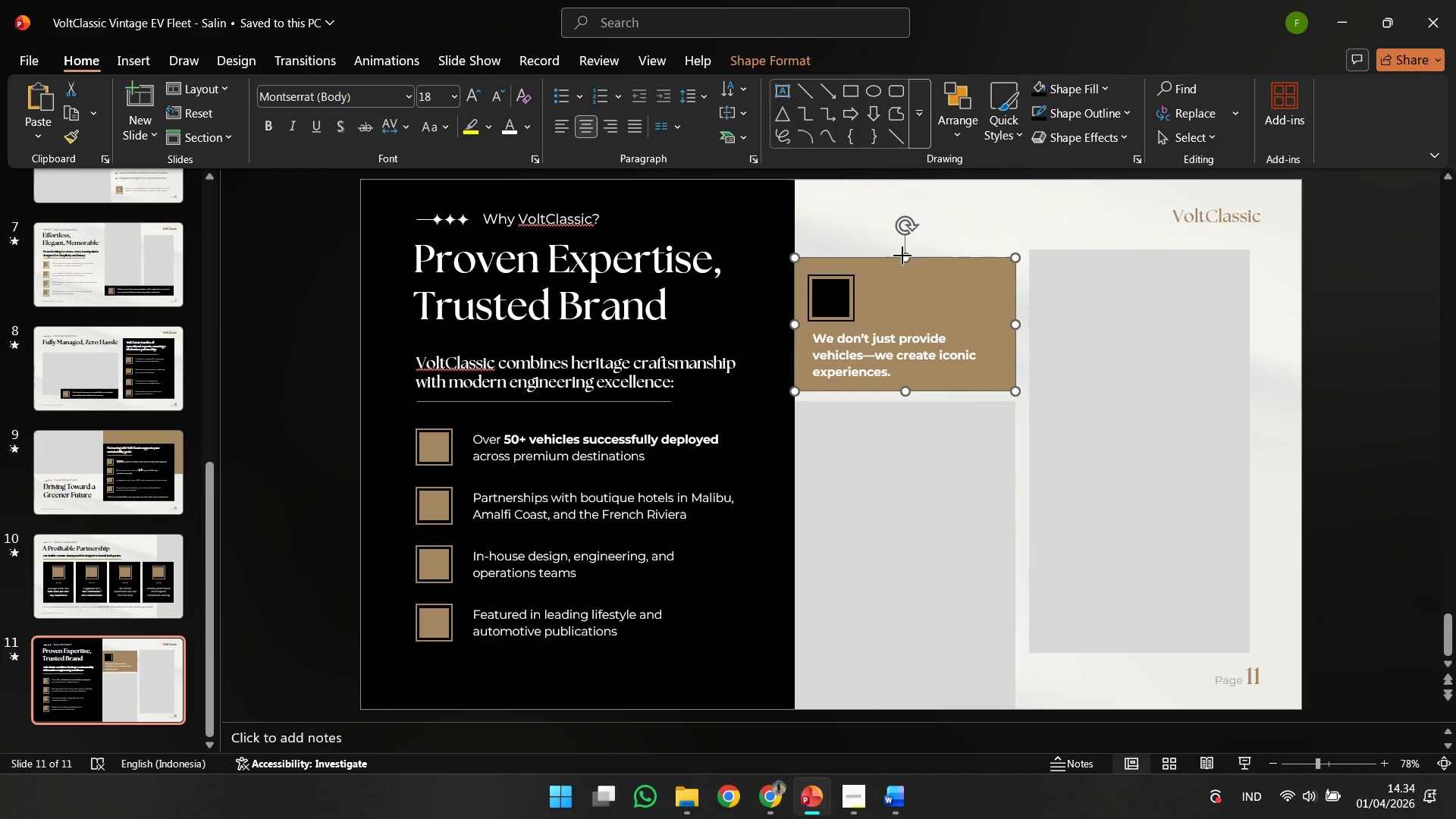 
left_click_drag(start_coordinate=[902, 256], to_coordinate=[905, 250])
 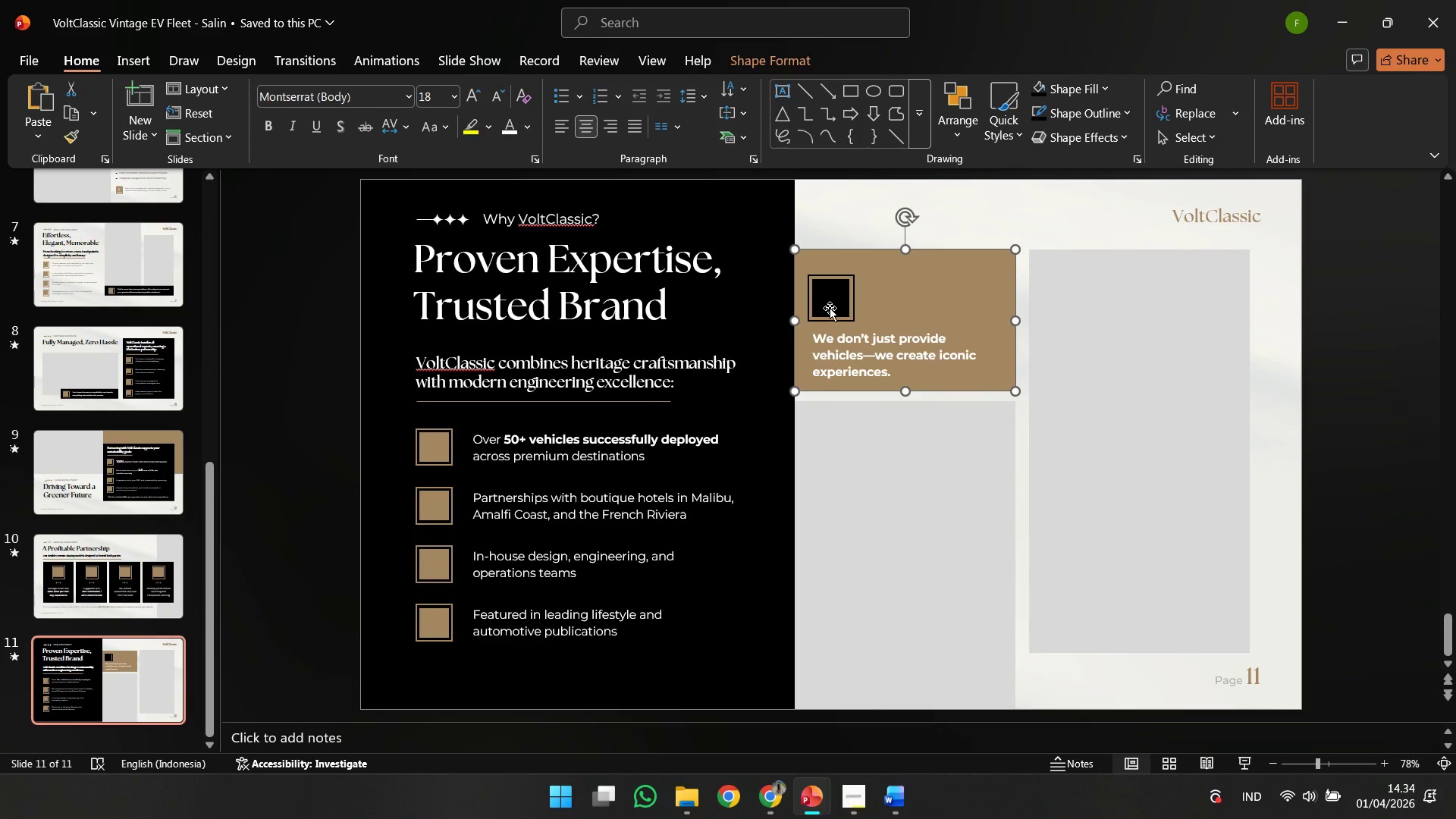 
left_click([830, 308])
 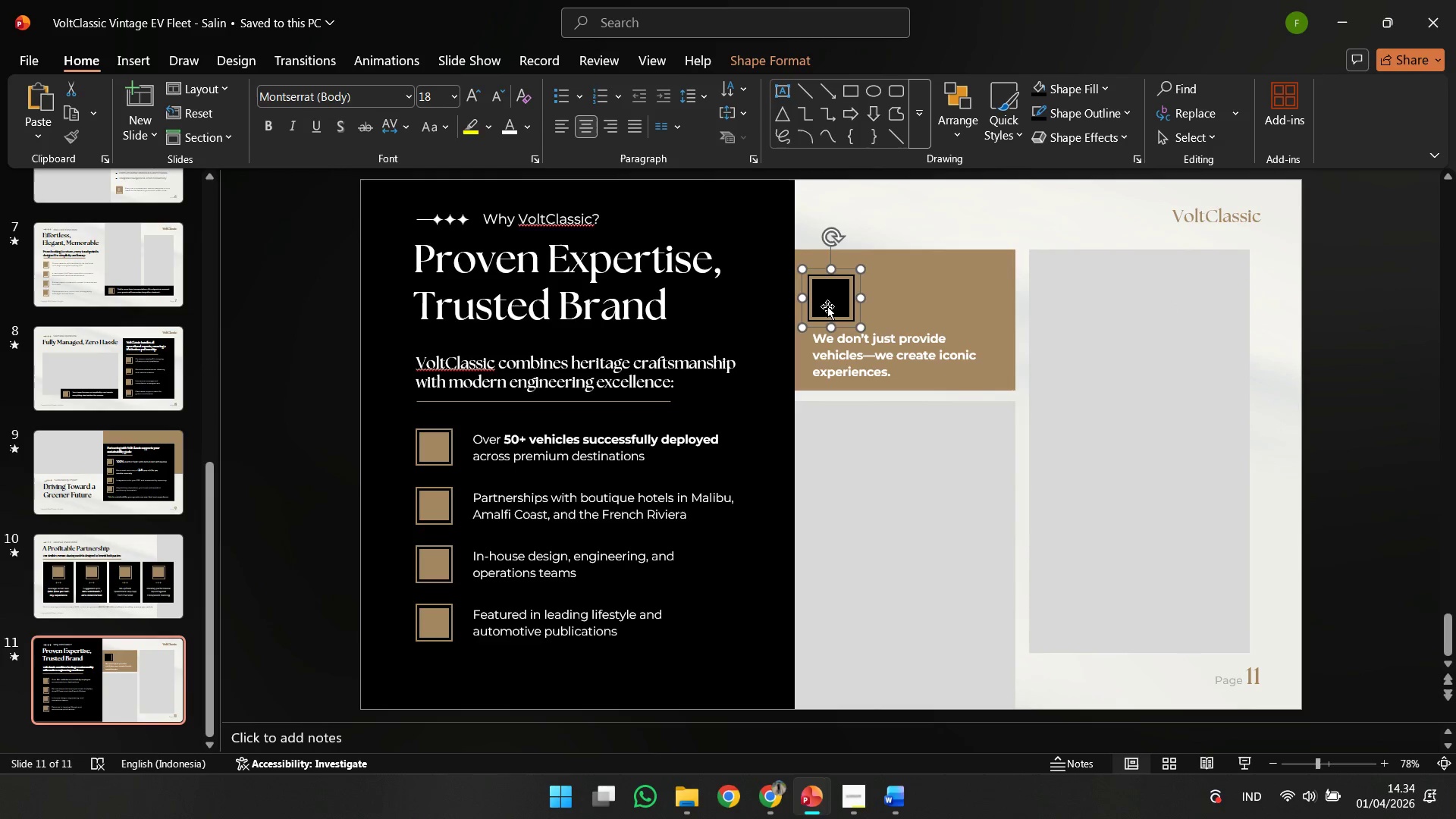 
hold_key(key=ShiftLeft, duration=1.78)
left_click_drag(start_coordinate=[827, 300], to_coordinate=[835, 289])
 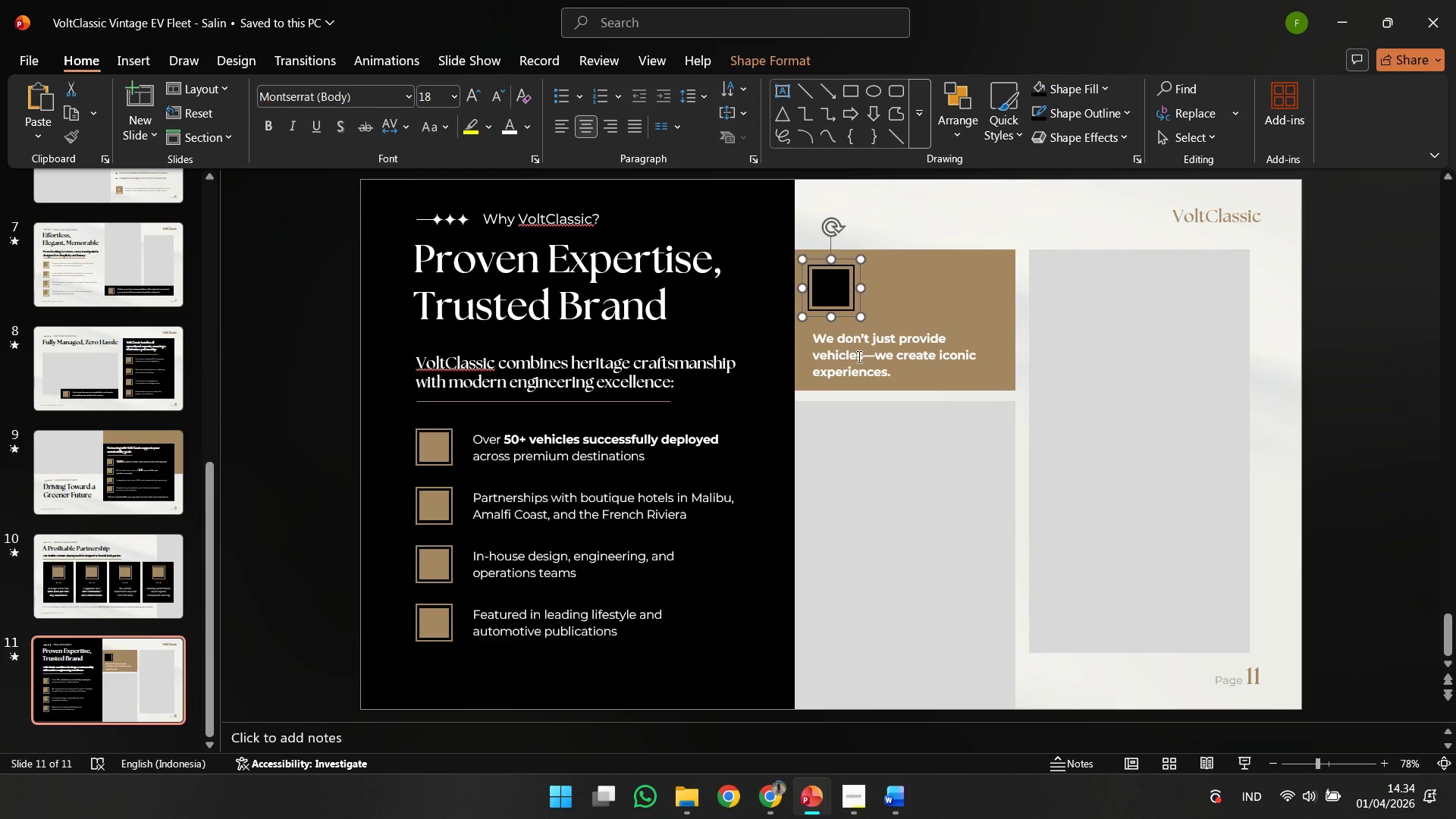 
left_click([858, 356])
 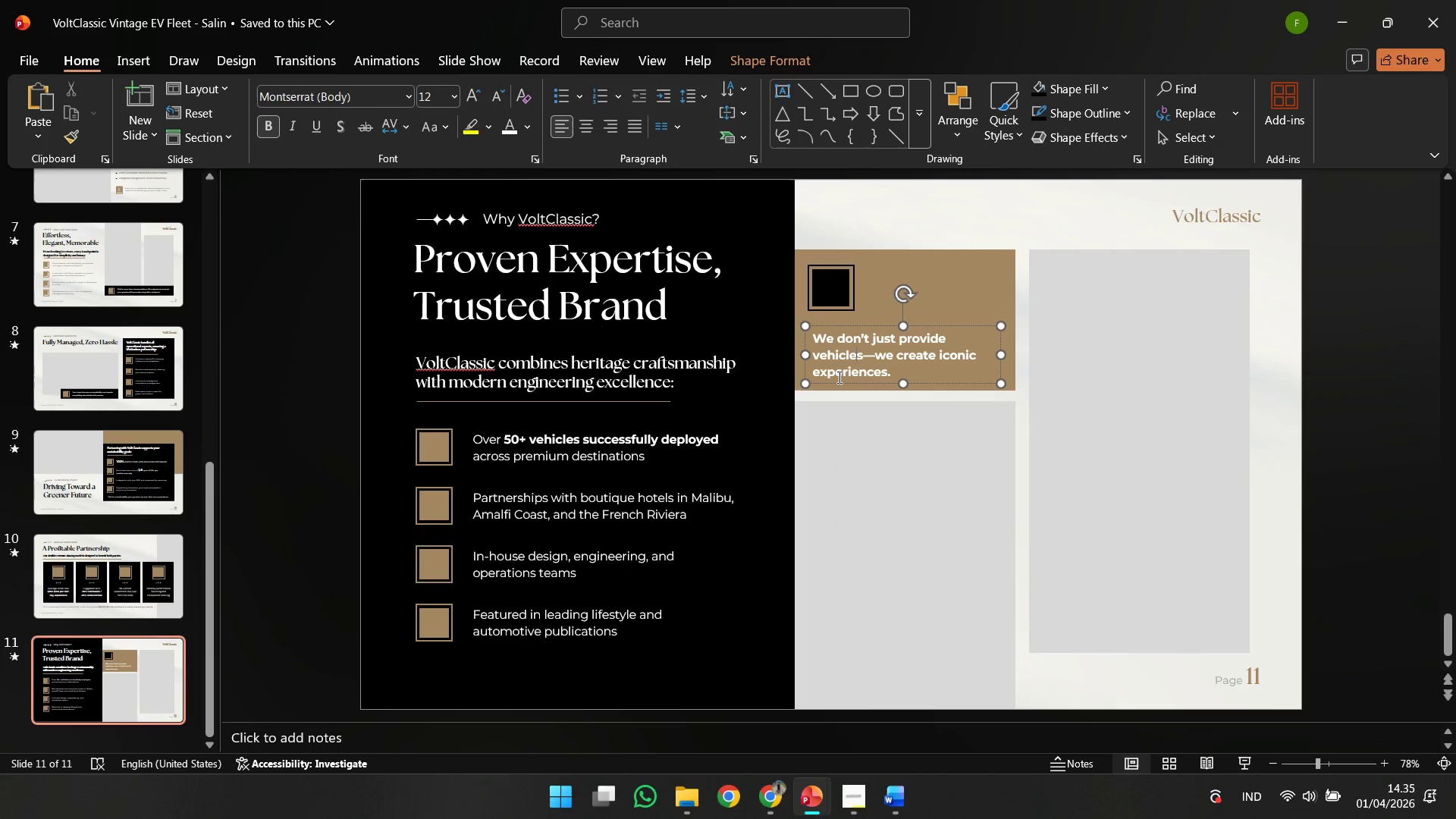 
hold_key(key=ShiftLeft, duration=2.22)
left_click_drag(start_coordinate=[836, 384], to_coordinate=[836, 379])
 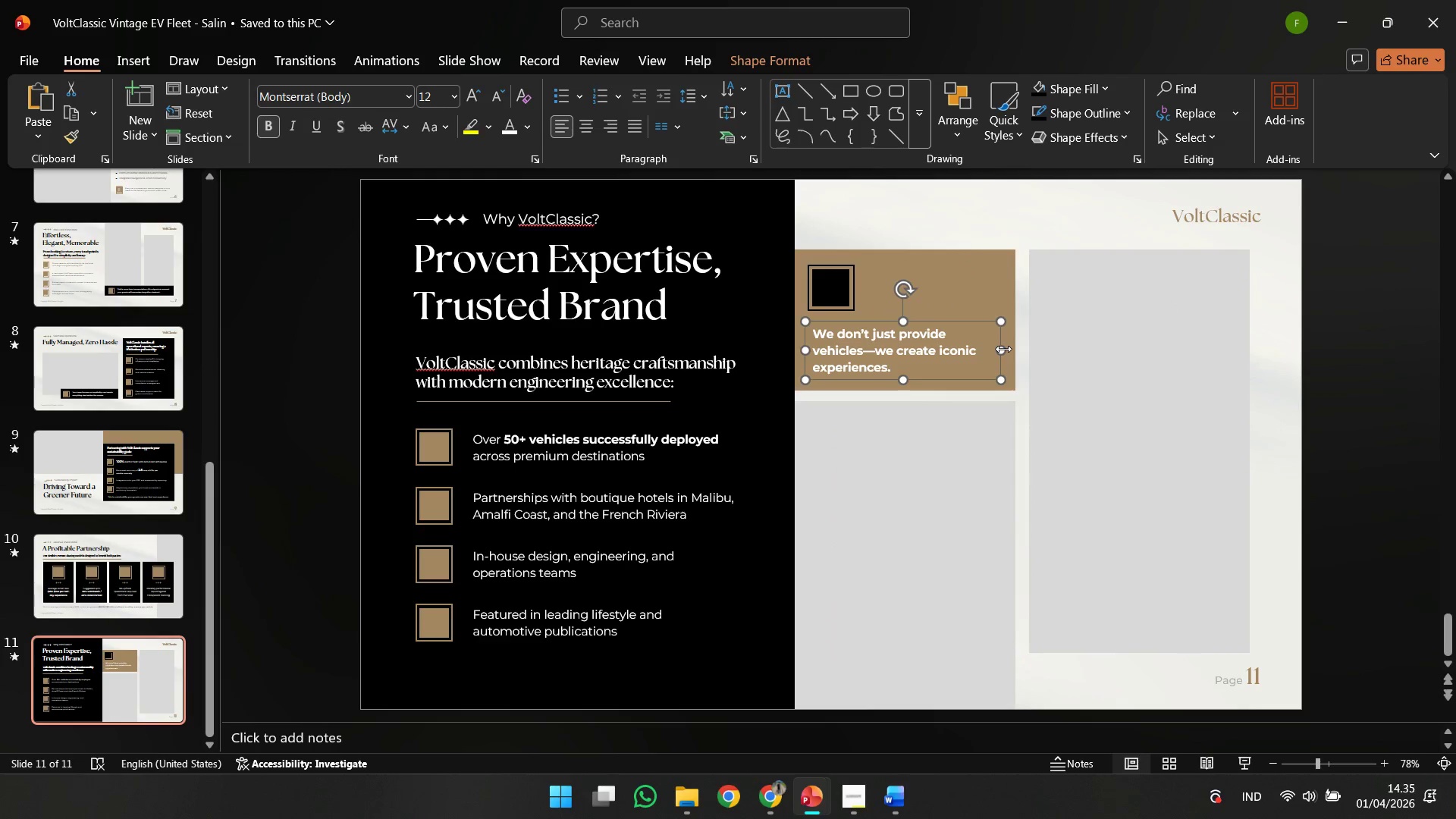 
left_click_drag(start_coordinate=[1003, 349], to_coordinate=[992, 351])
 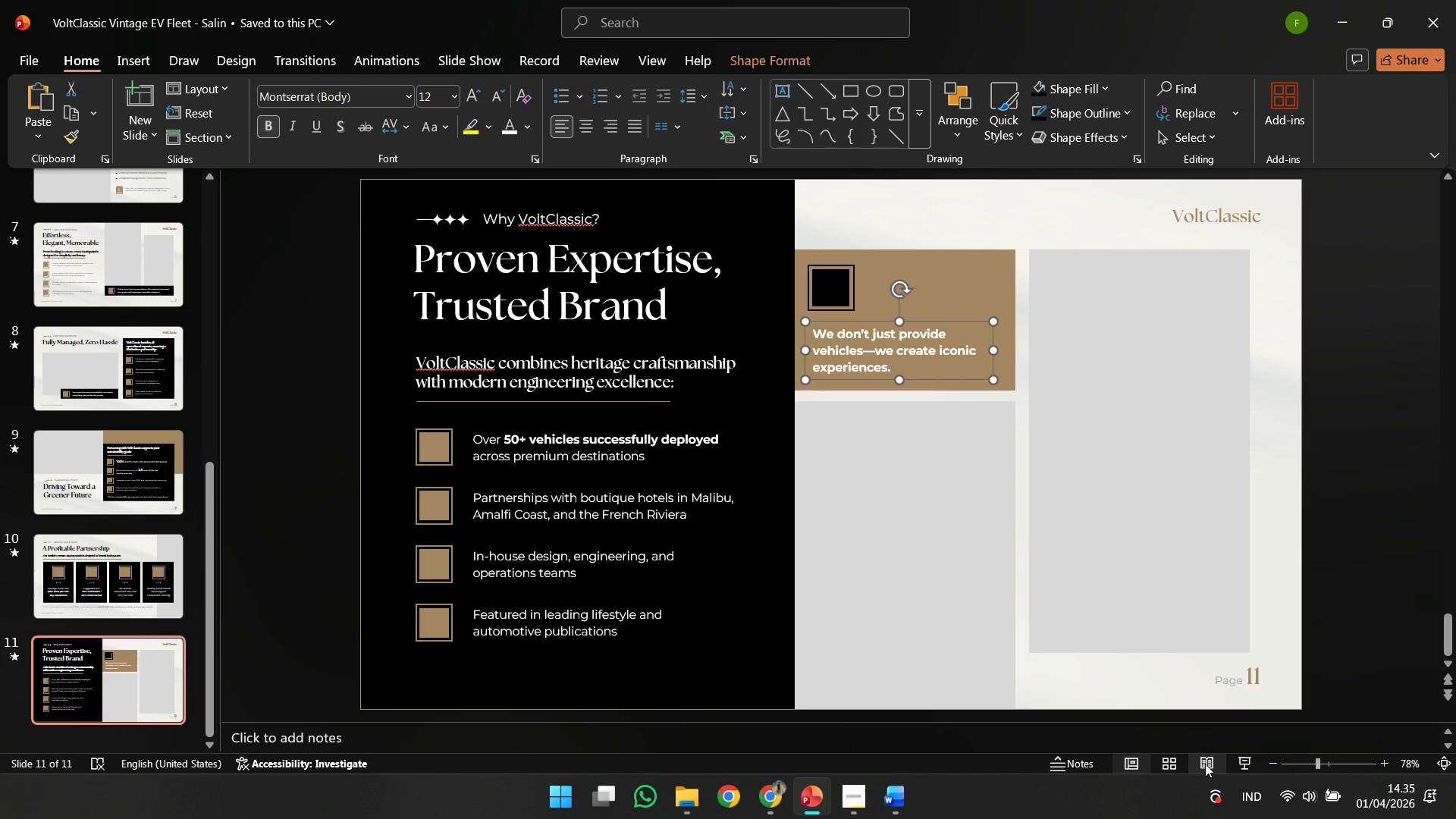 
left_click([1203, 758])
 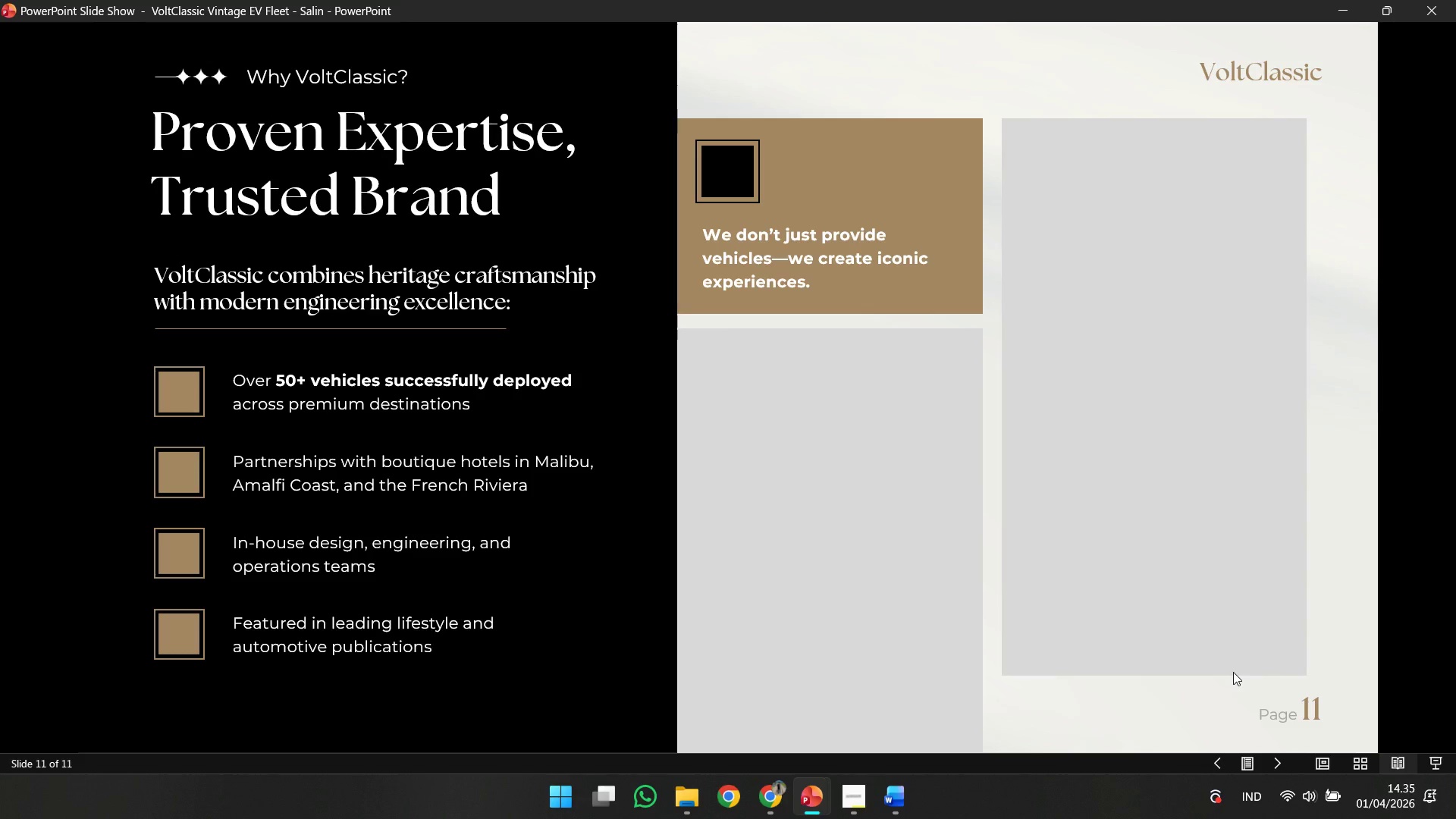 
key(Escape)
 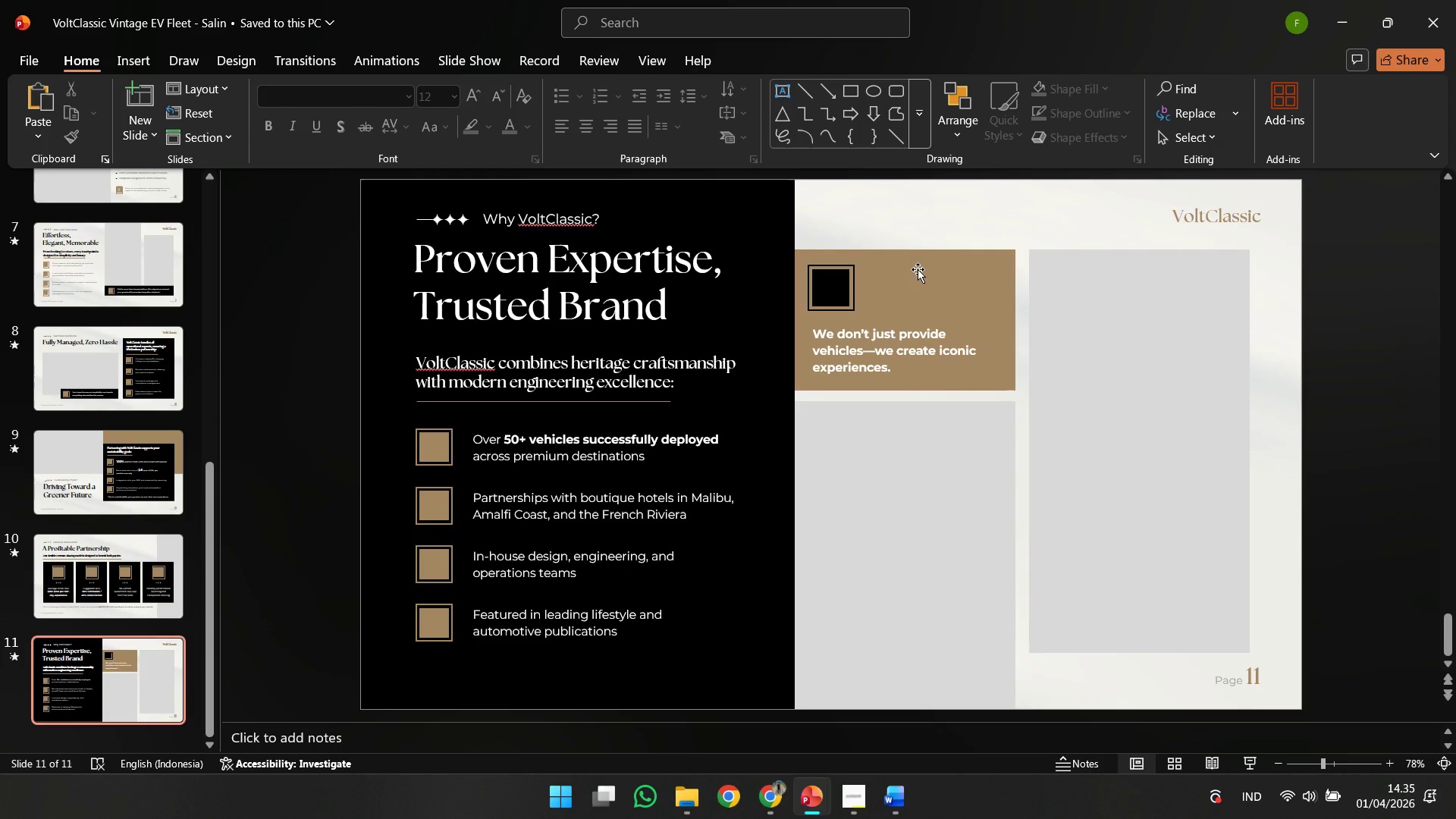 
left_click([915, 276])
 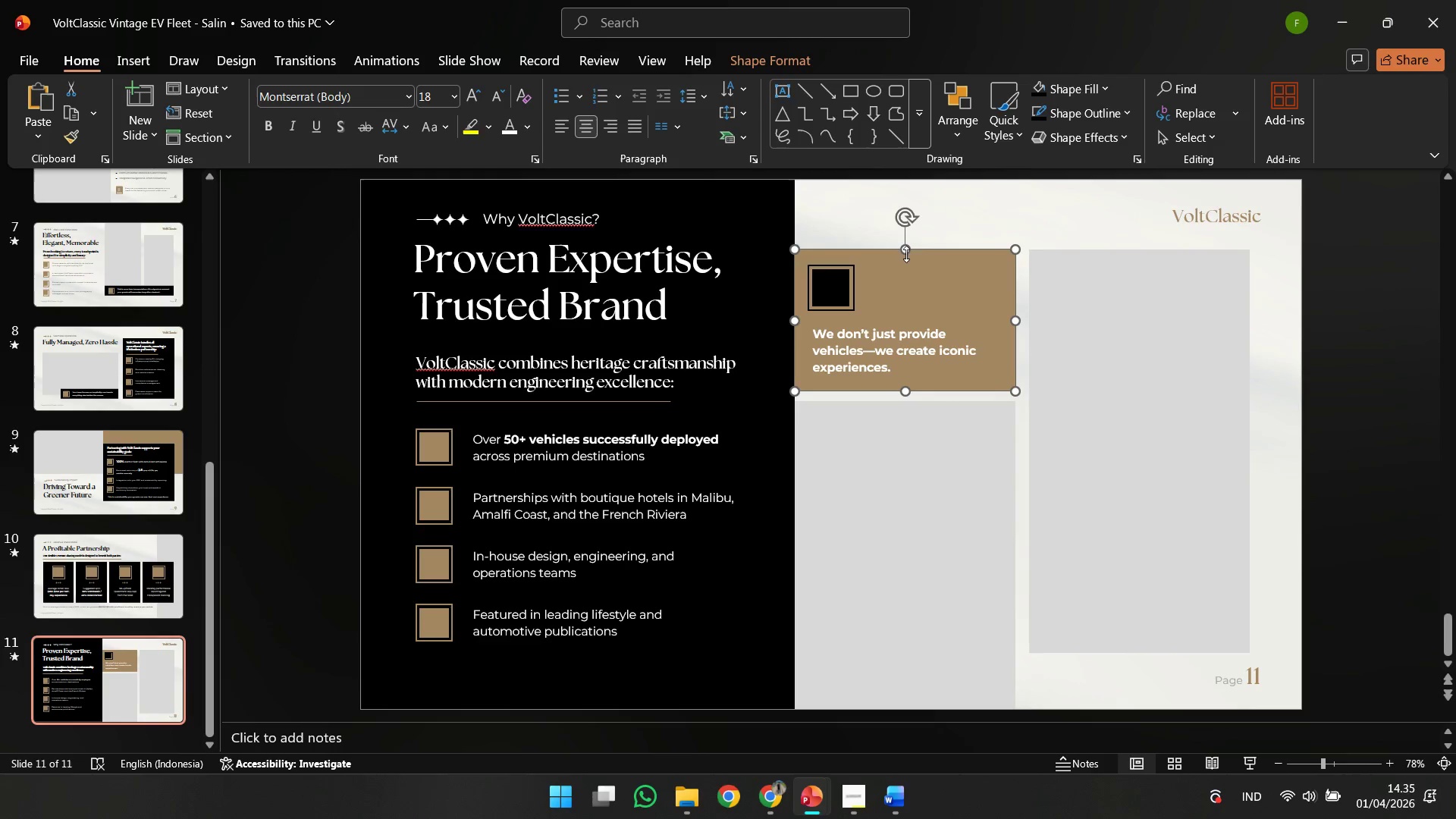 
hold_key(key=ShiftLeft, duration=0.69)
left_click_drag(start_coordinate=[906, 254], to_coordinate=[915, 304])
 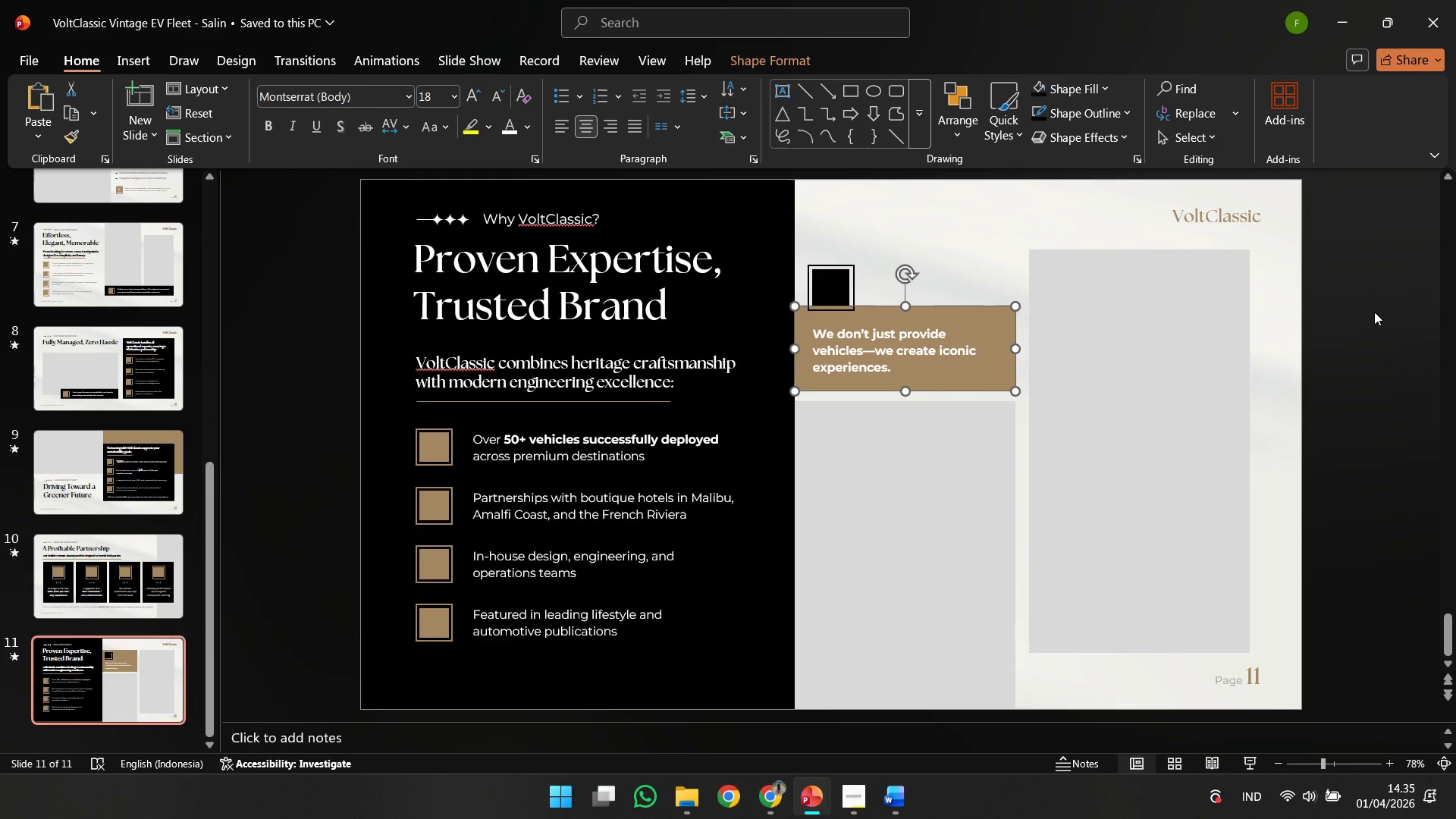 
key(Control+Z)
 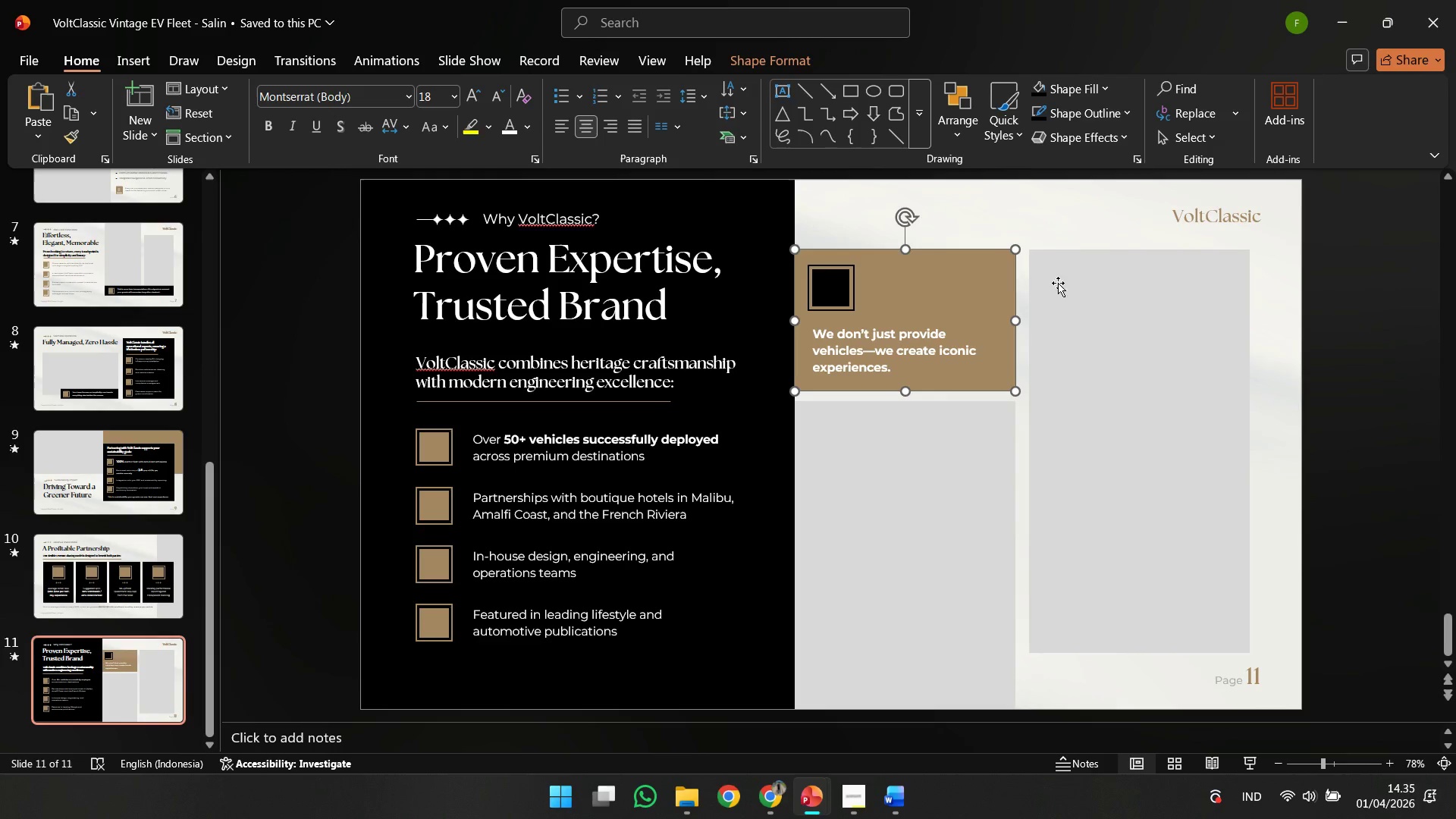 
hold_key(key=ShiftLeft, duration=1.78)
left_click_drag(start_coordinate=[906, 254], to_coordinate=[929, 315])
 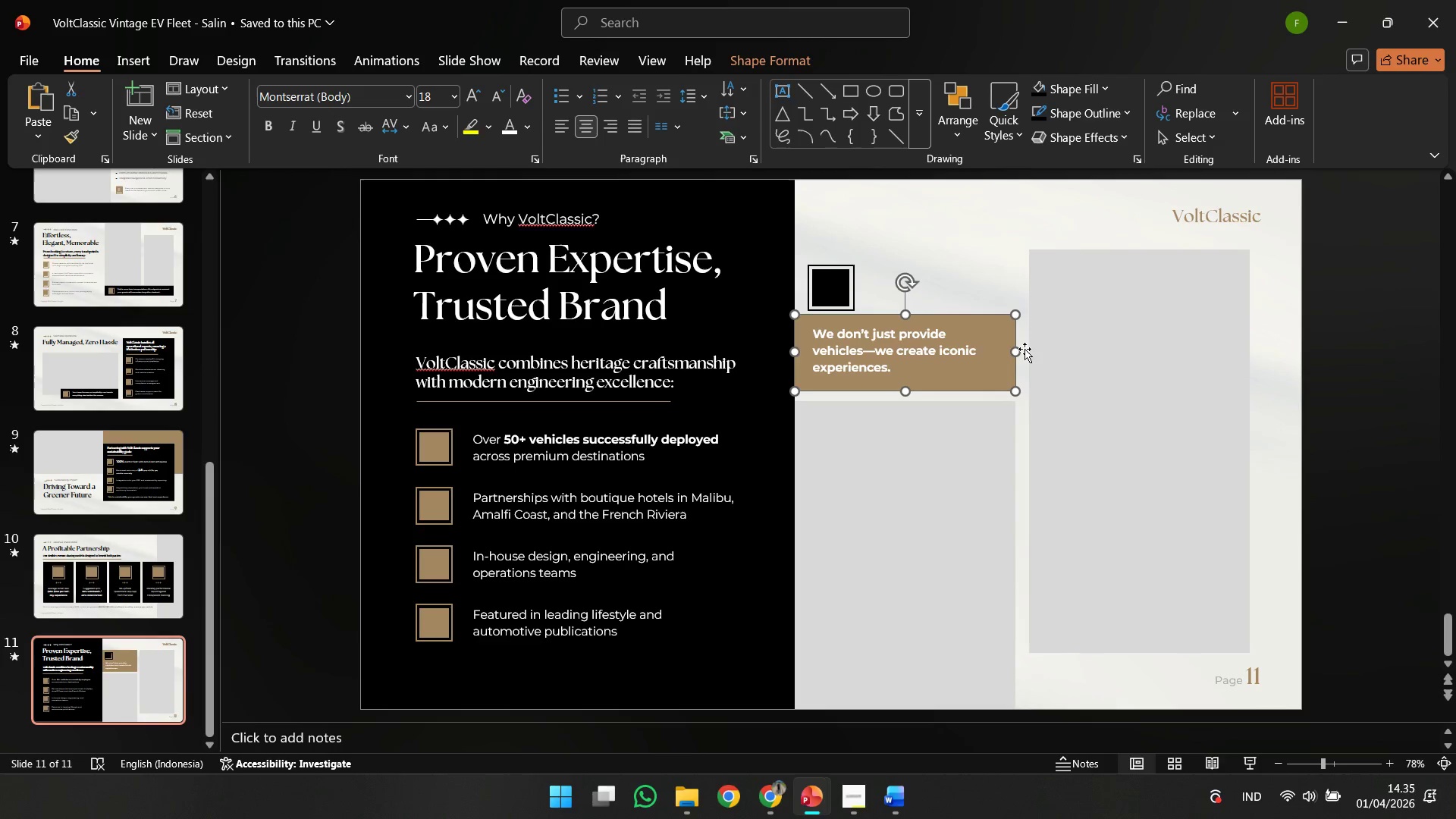 
hold_key(key=ShiftLeft, duration=1.08)
left_click_drag(start_coordinate=[1017, 348], to_coordinate=[1185, 356])
 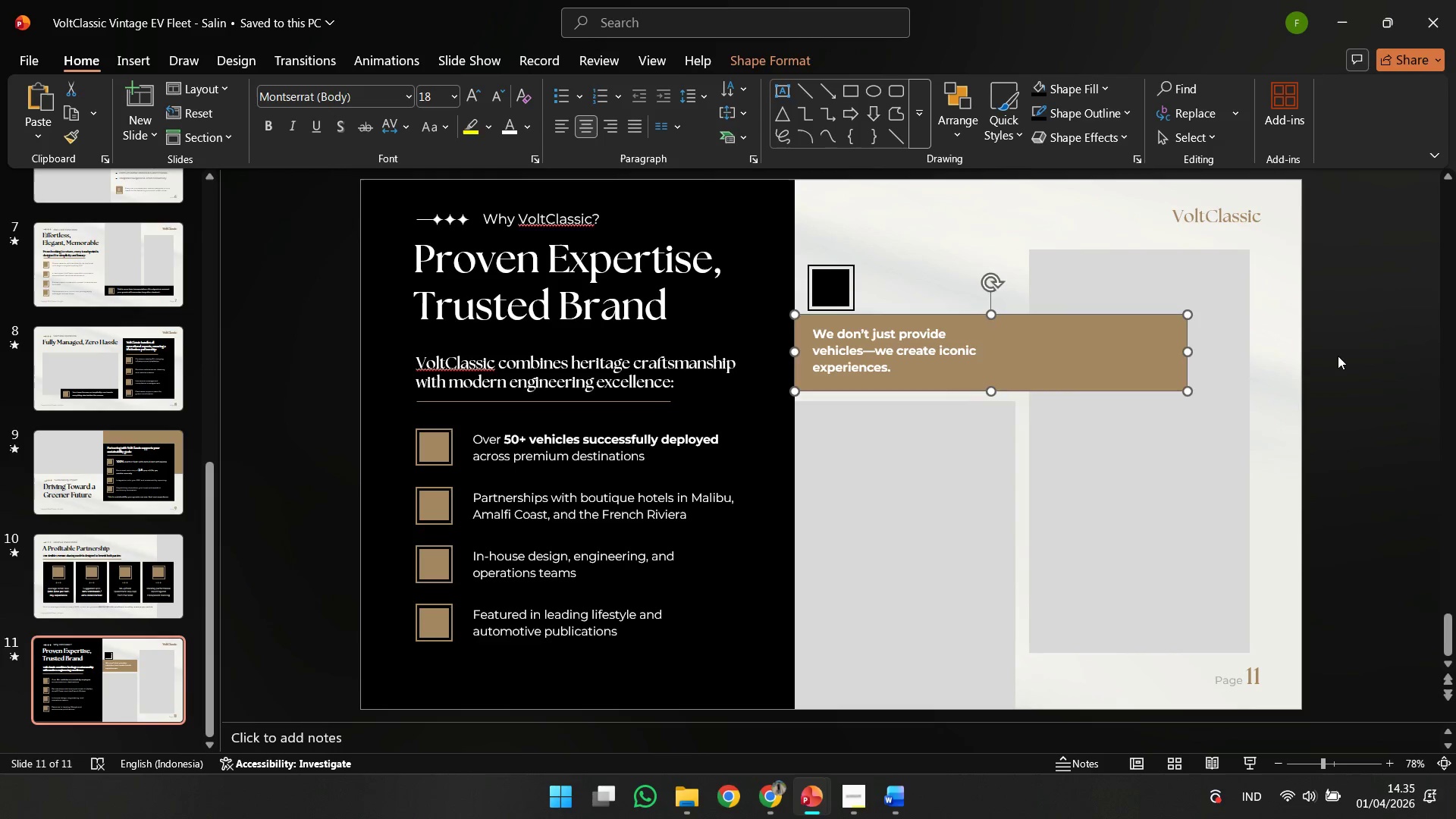 
left_click([1338, 356])
 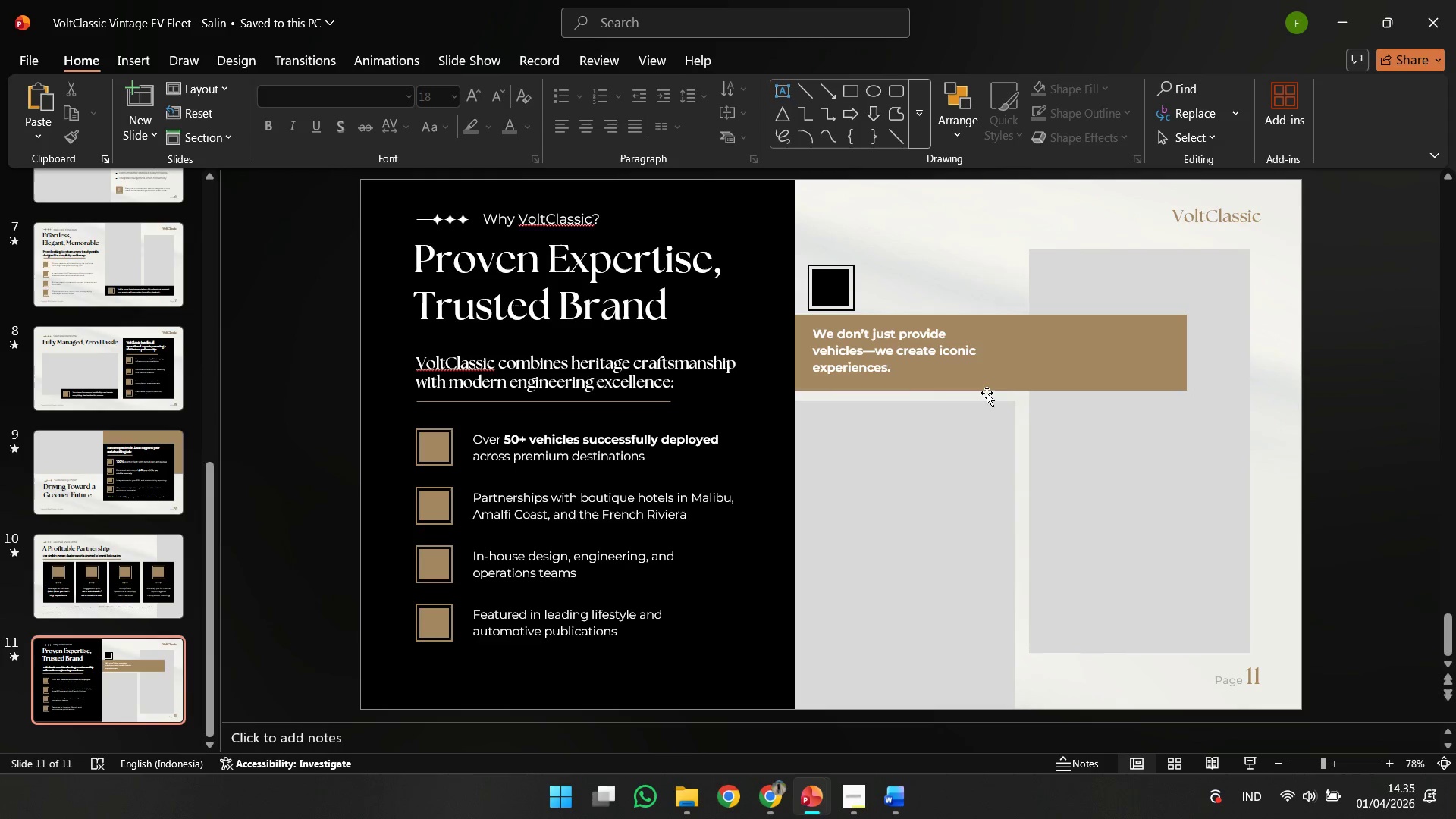 
key(Shift+ShiftLeft)
 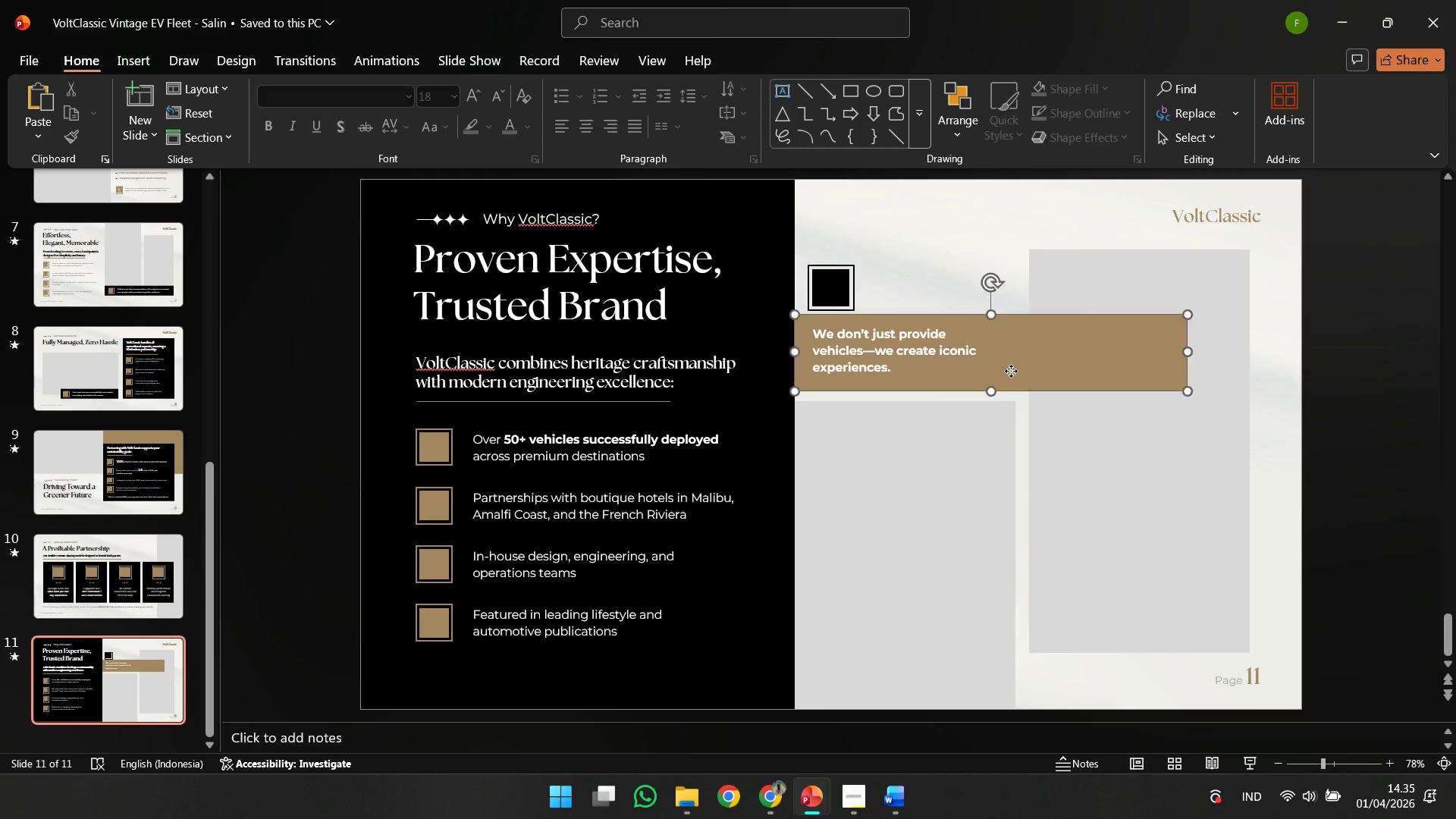 
left_click([1010, 371])
 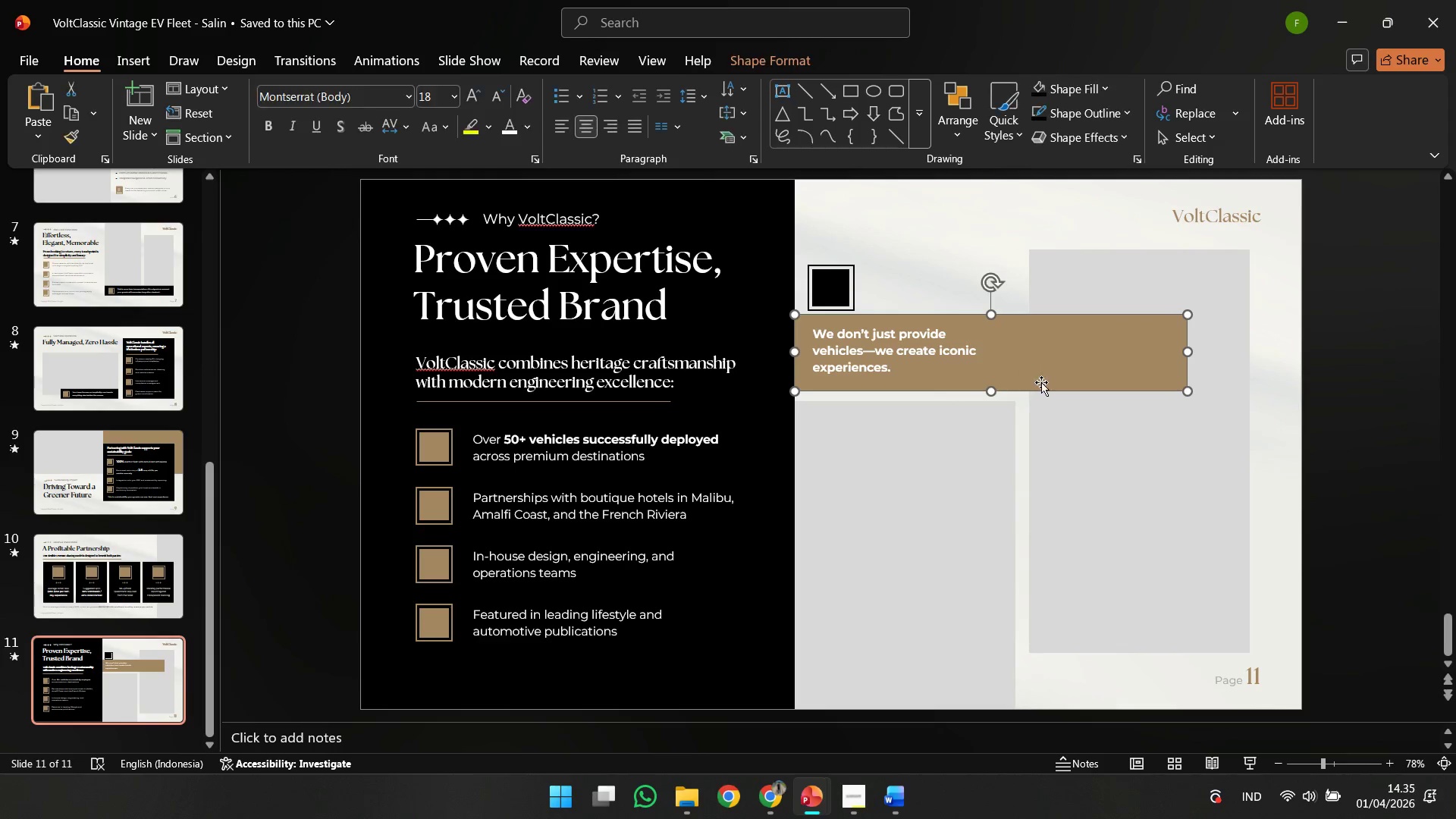 
hold_key(key=ShiftLeft, duration=2.02)
left_click_drag(start_coordinate=[1041, 382], to_coordinate=[1043, 337])
 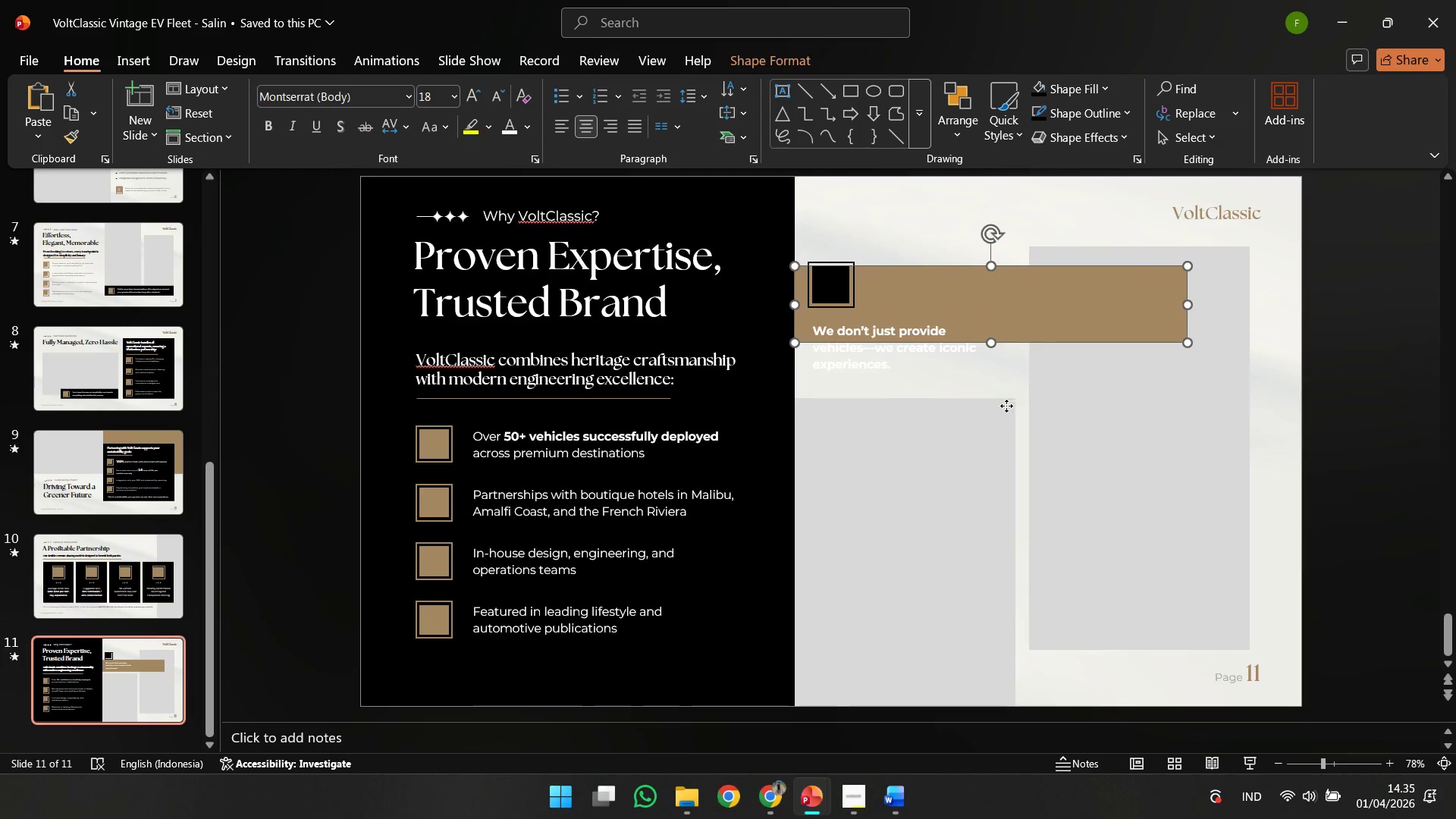 
left_click([1006, 406])
 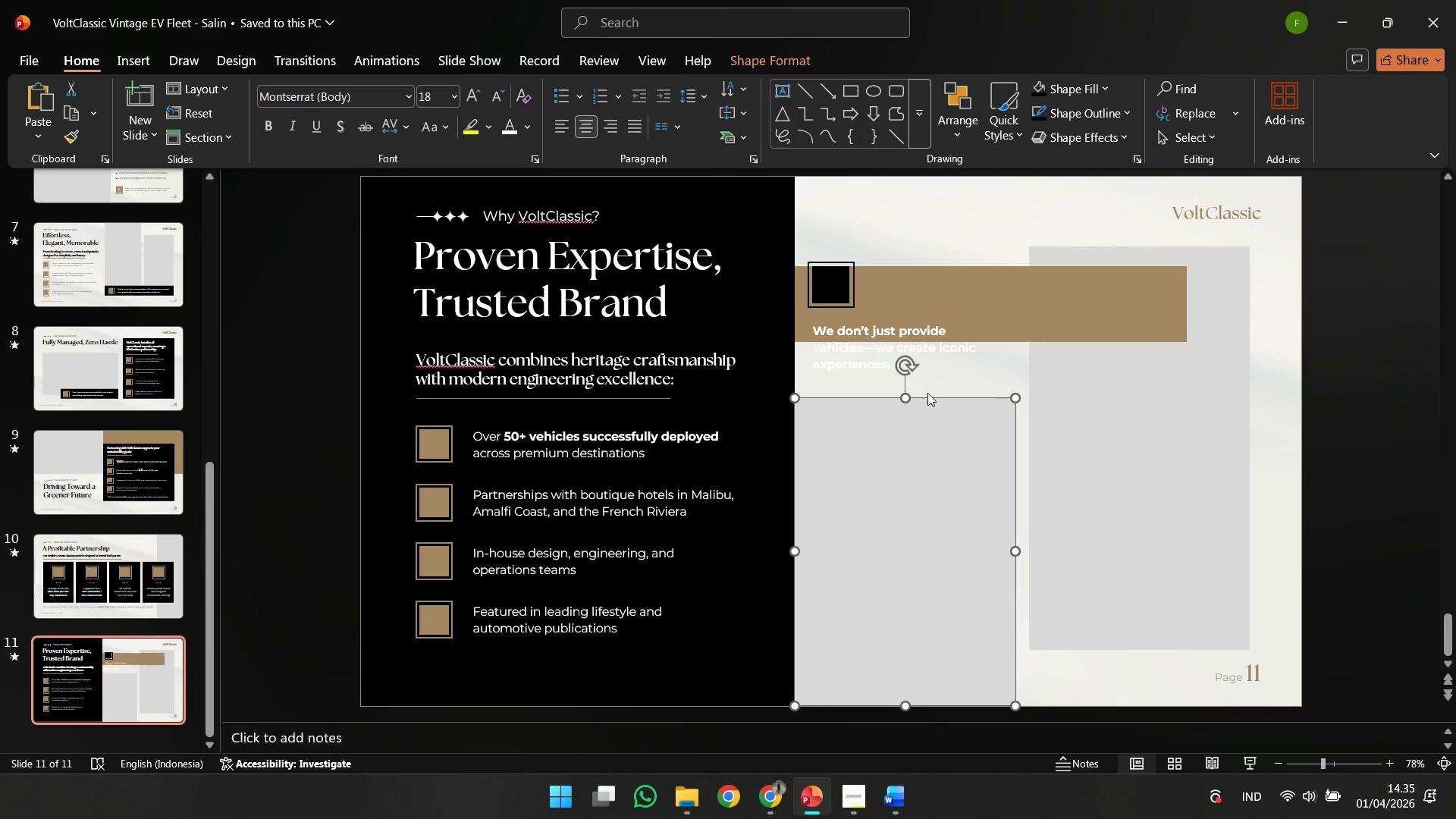 
hold_key(key=ShiftLeft, duration=2.42)
left_click_drag(start_coordinate=[905, 397], to_coordinate=[918, 358])
 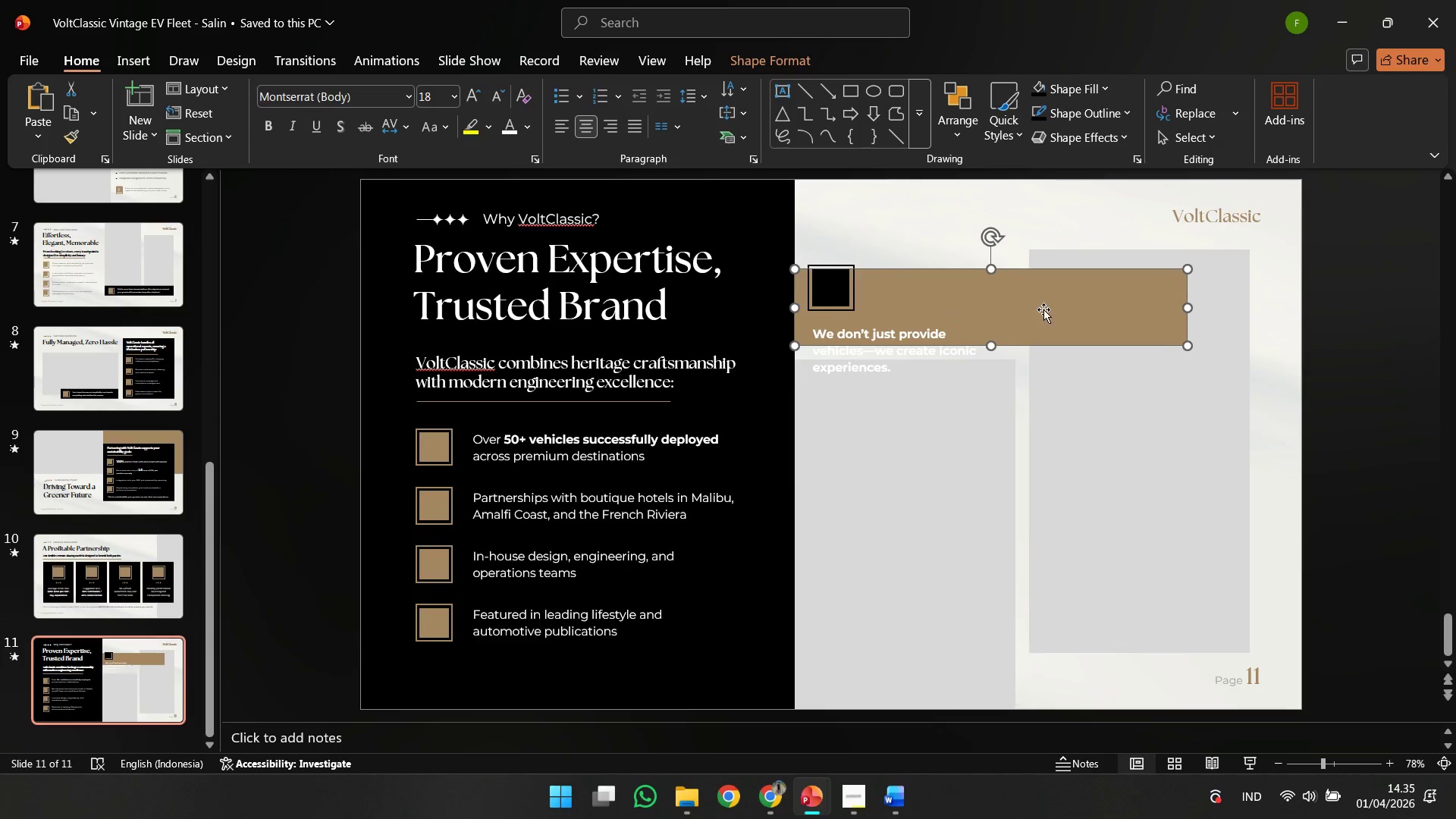 
hold_key(key=ShiftLeft, duration=0.73)
left_click_drag(start_coordinate=[1043, 309], to_coordinate=[1043, 284])
 